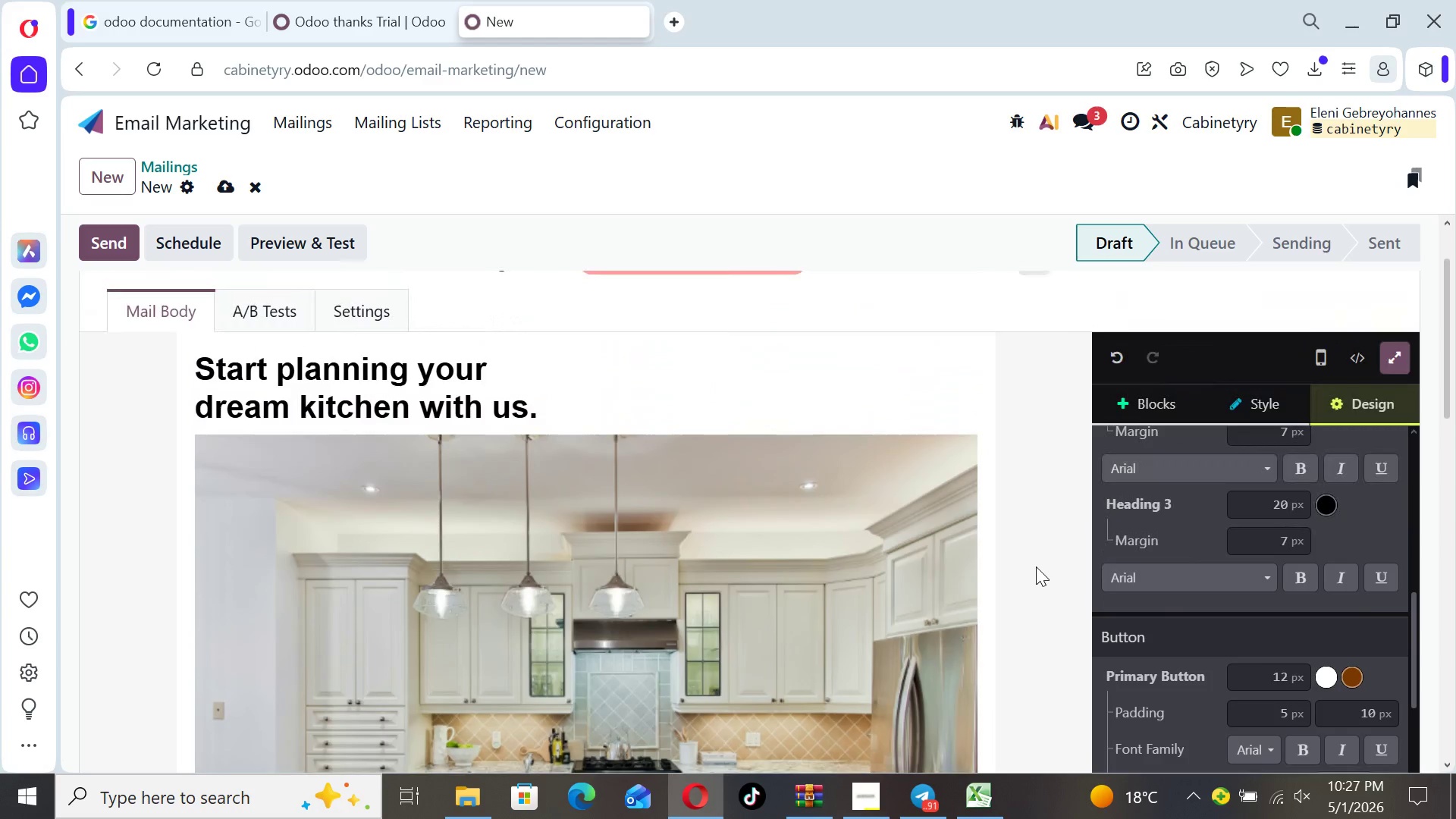 
key(ArrowDown)
 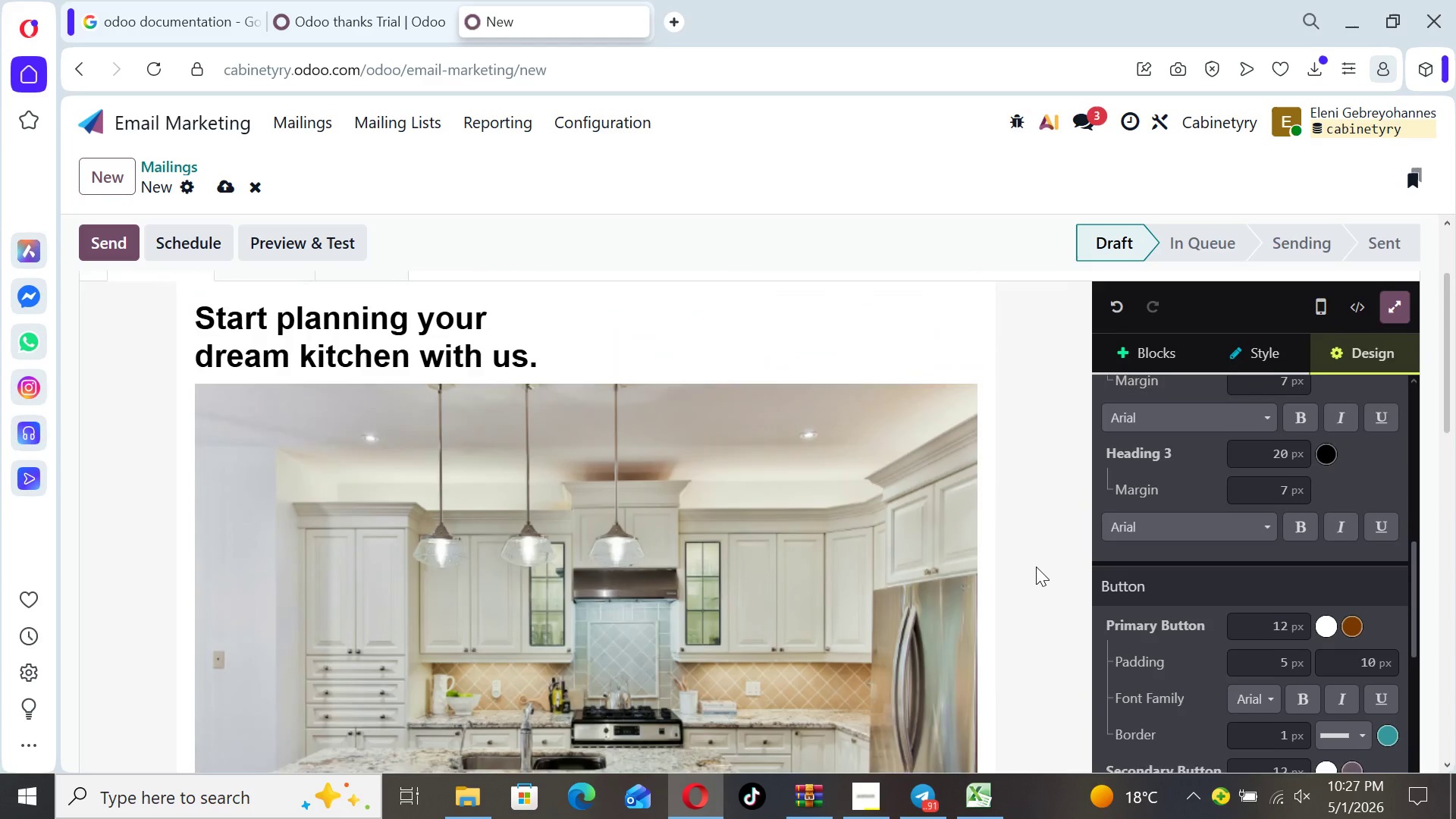 
key(ArrowDown)
 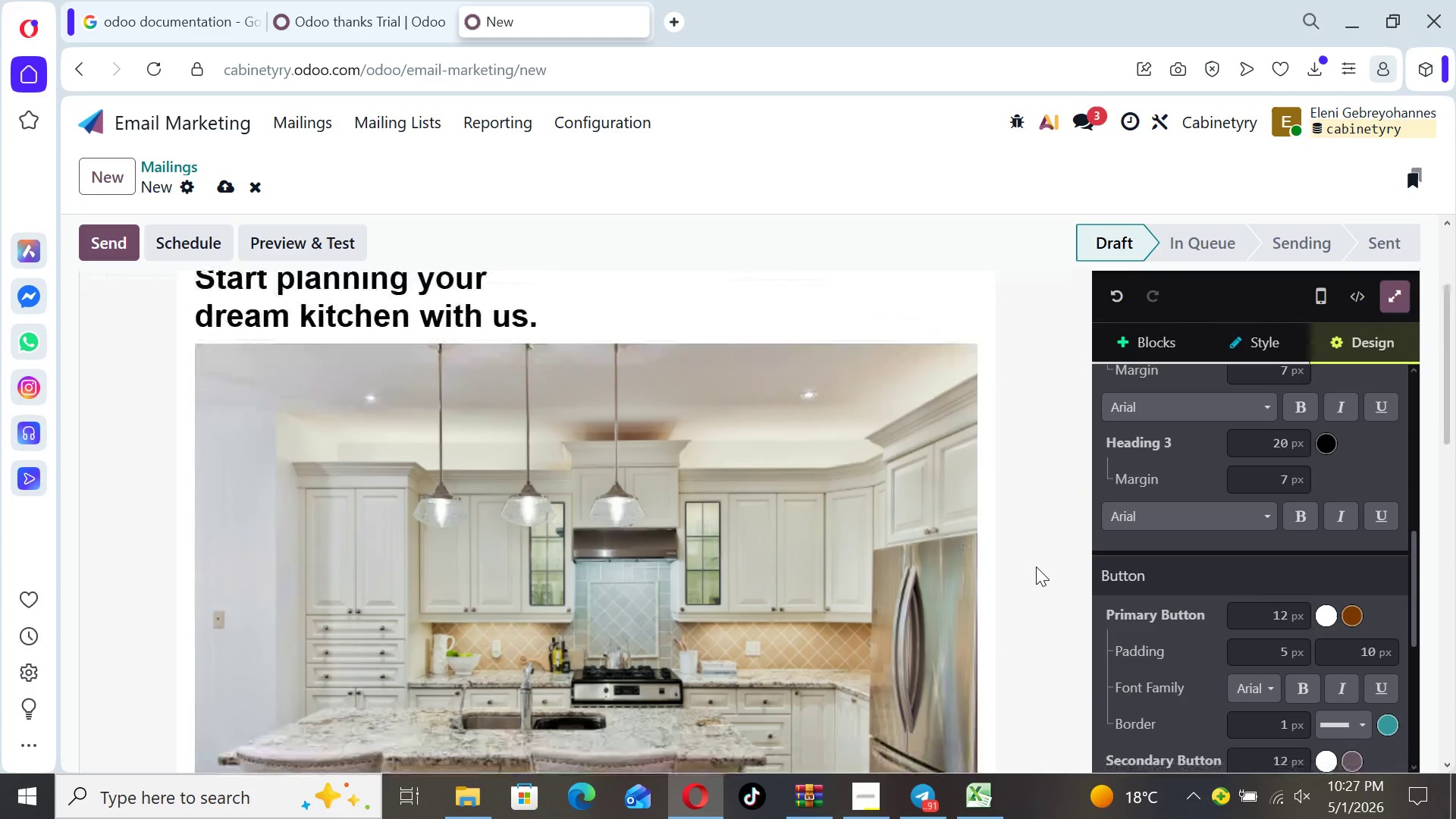 
key(ArrowDown)
 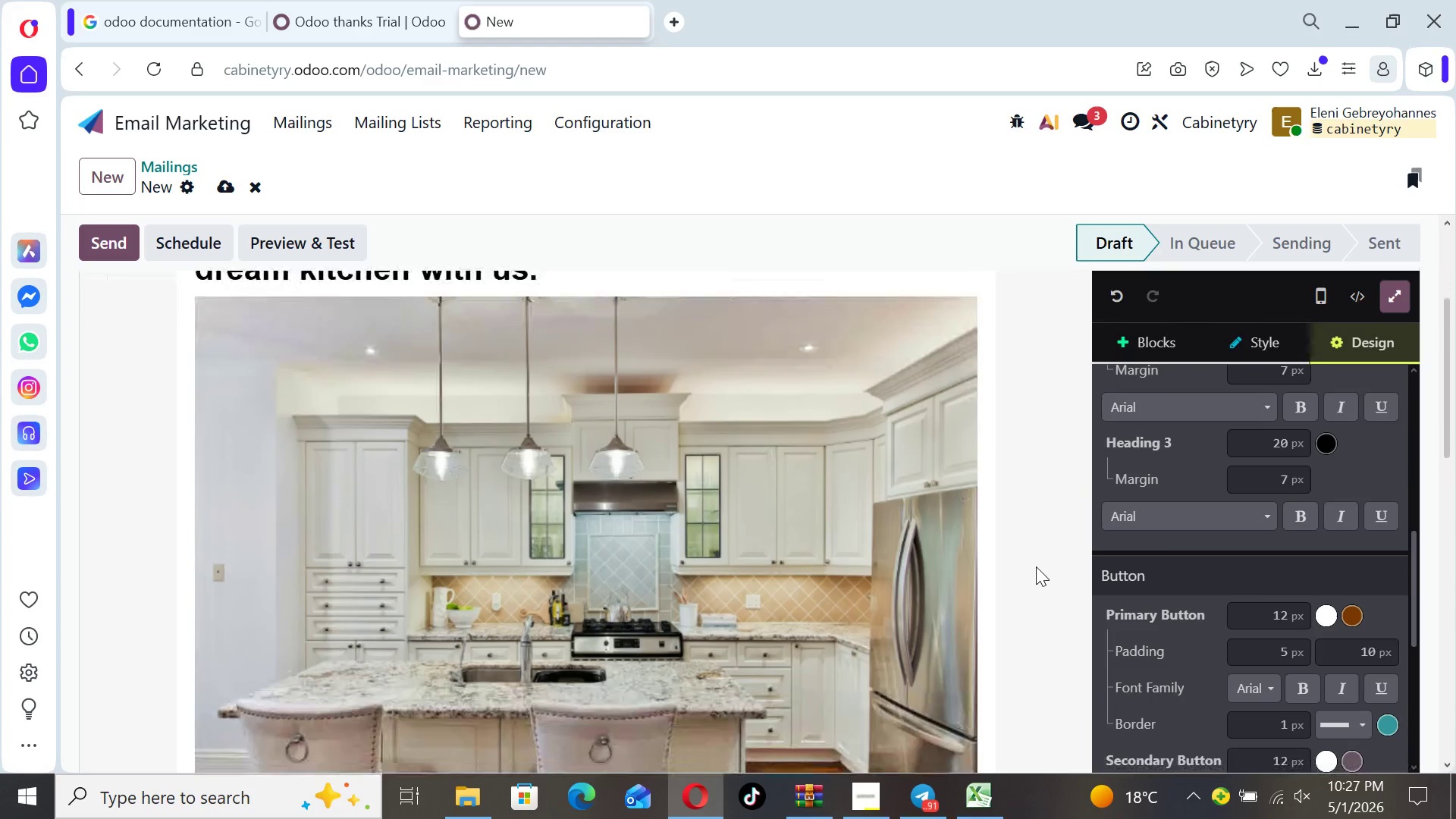 
key(ArrowDown)
 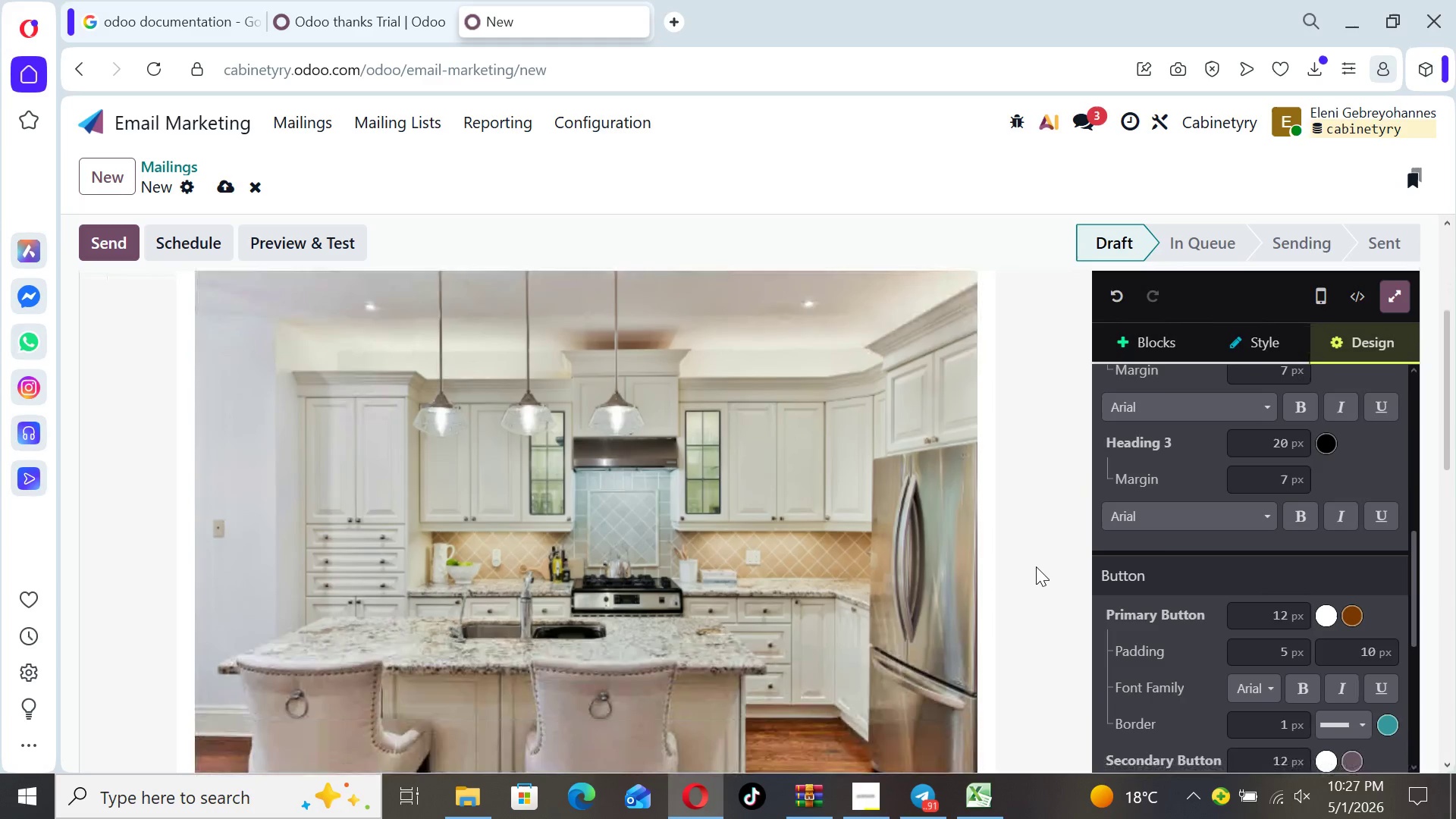 
key(ArrowDown)
 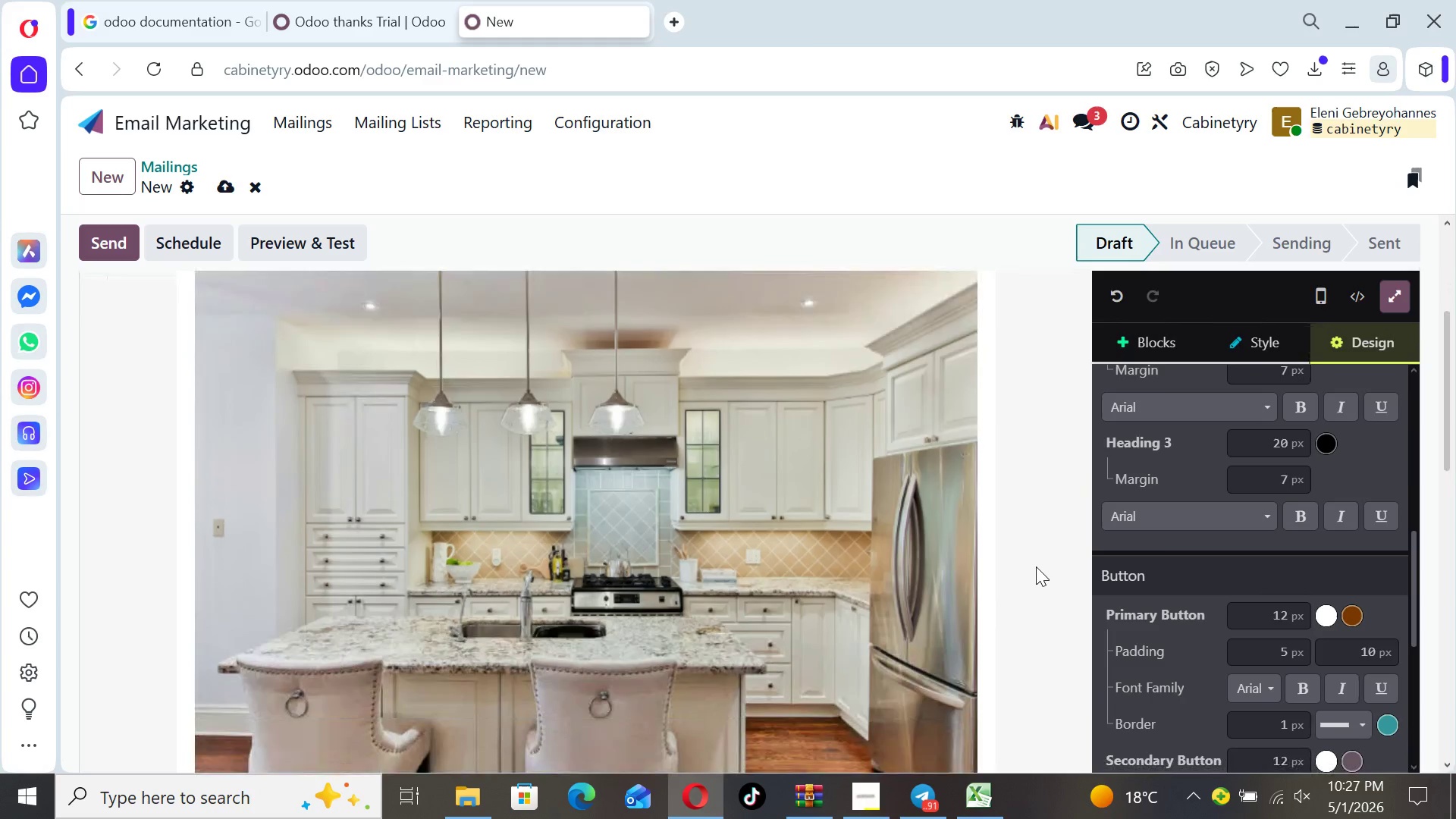 
key(ArrowDown)
 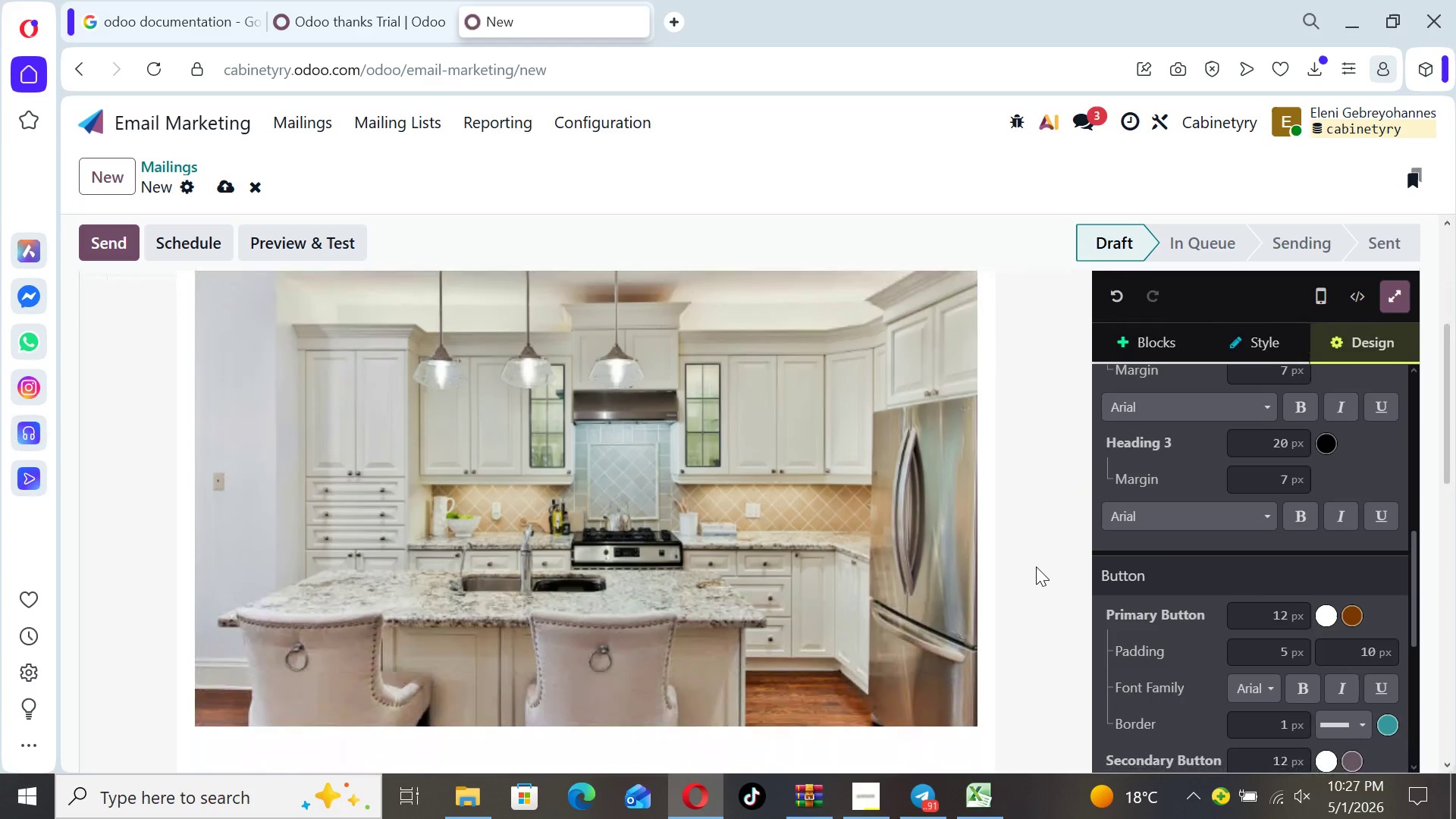 
key(ArrowDown)
 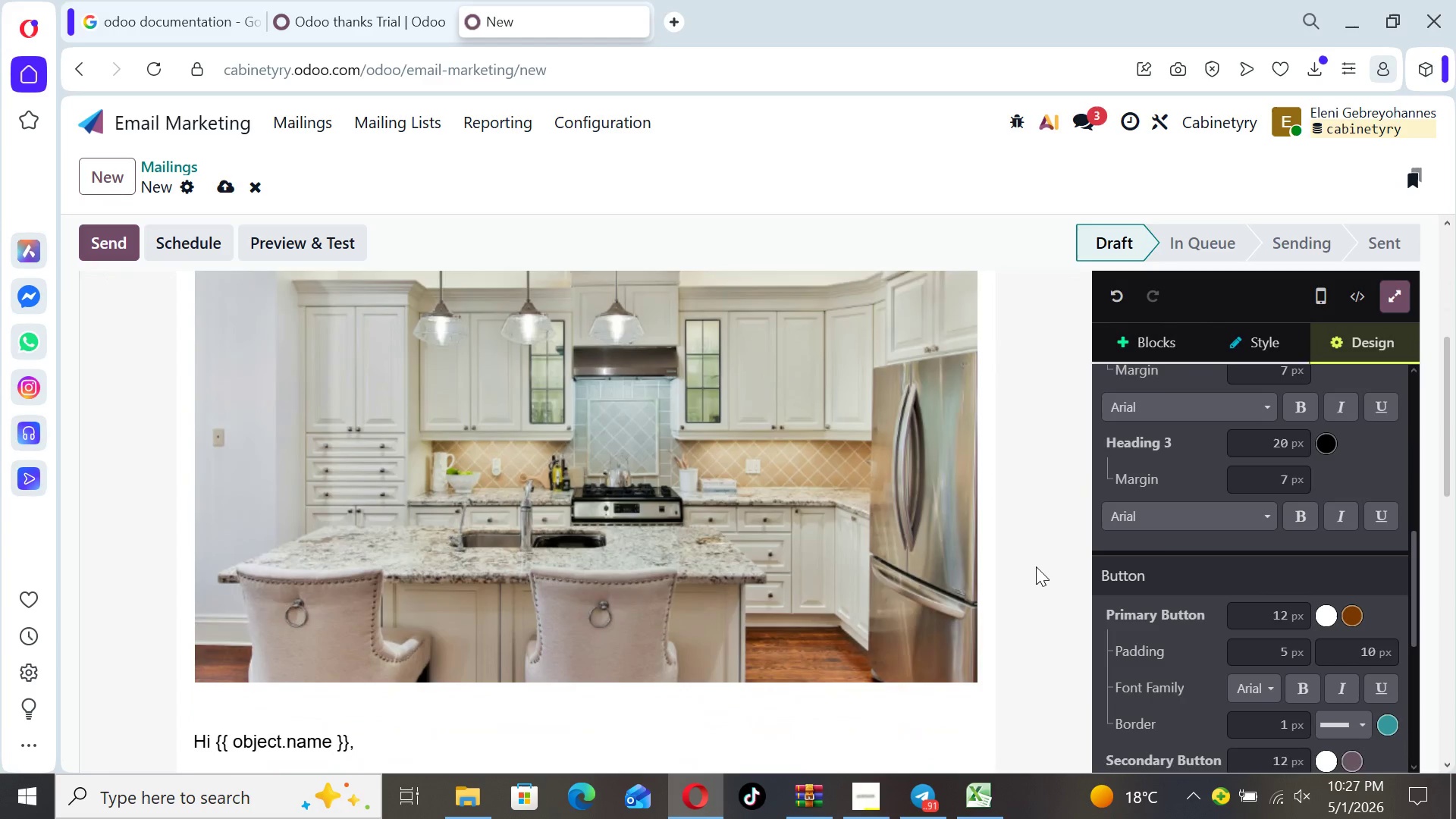 
key(ArrowDown)
 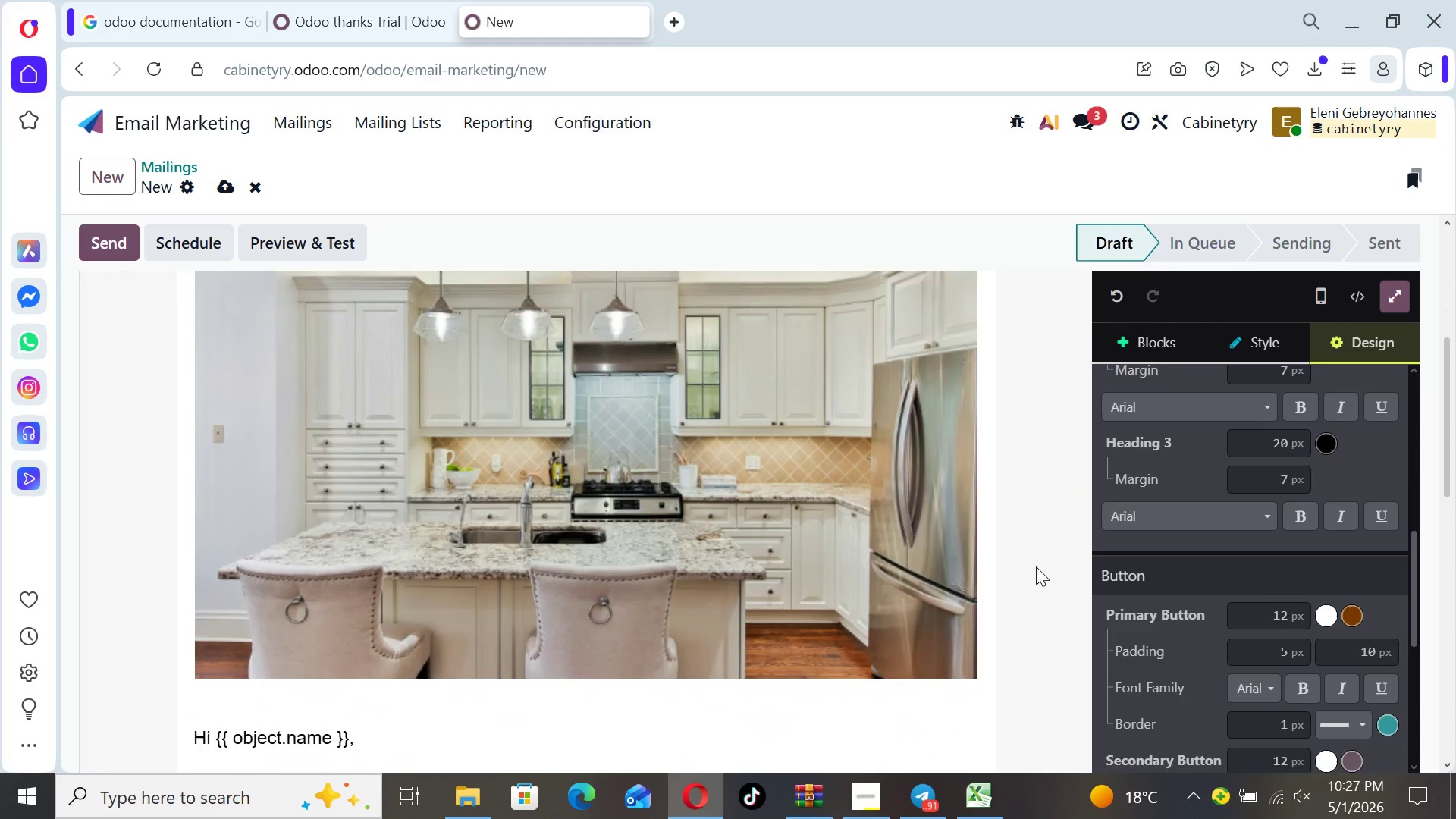 
key(ArrowDown)
 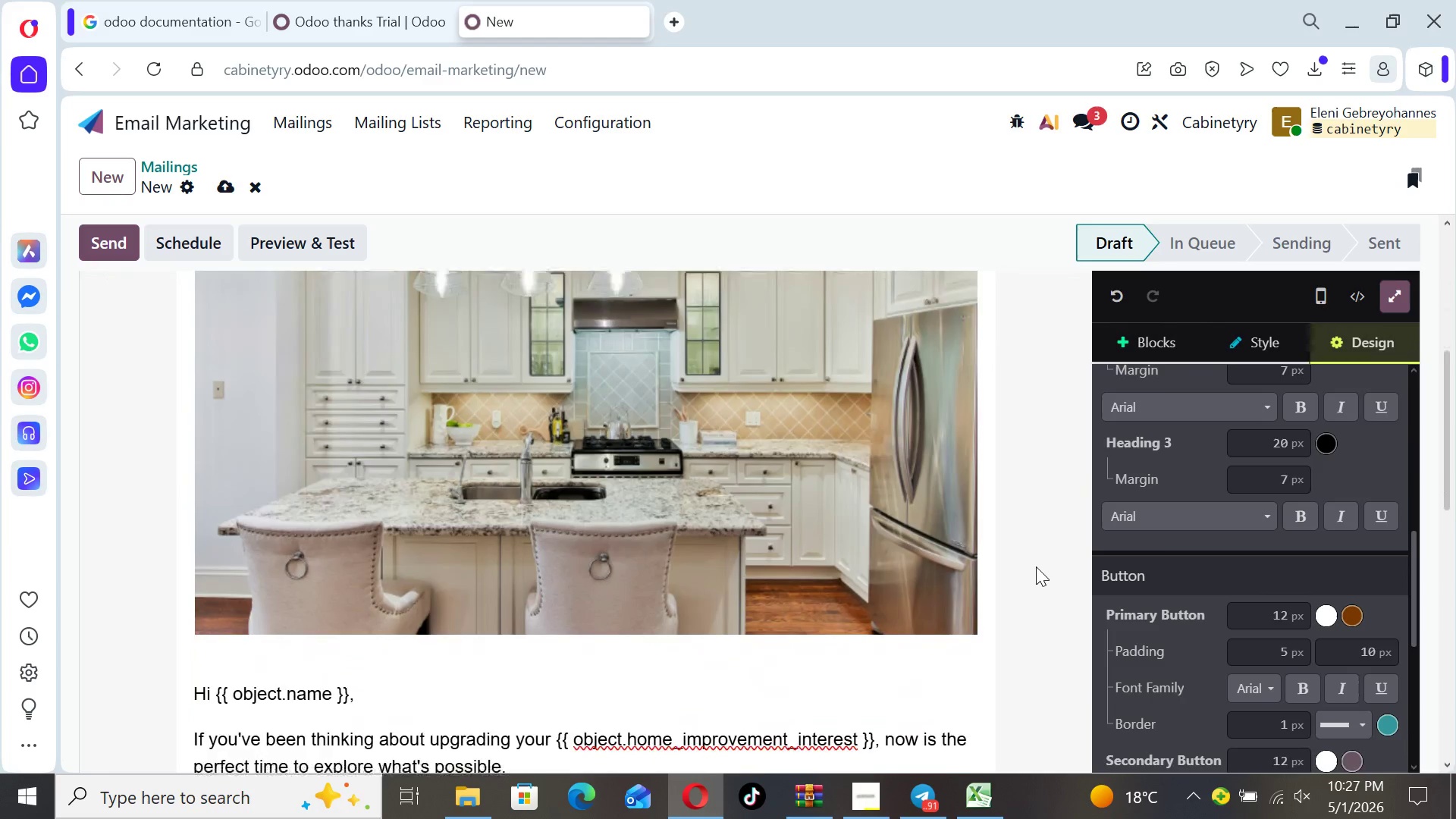 
key(ArrowDown)
 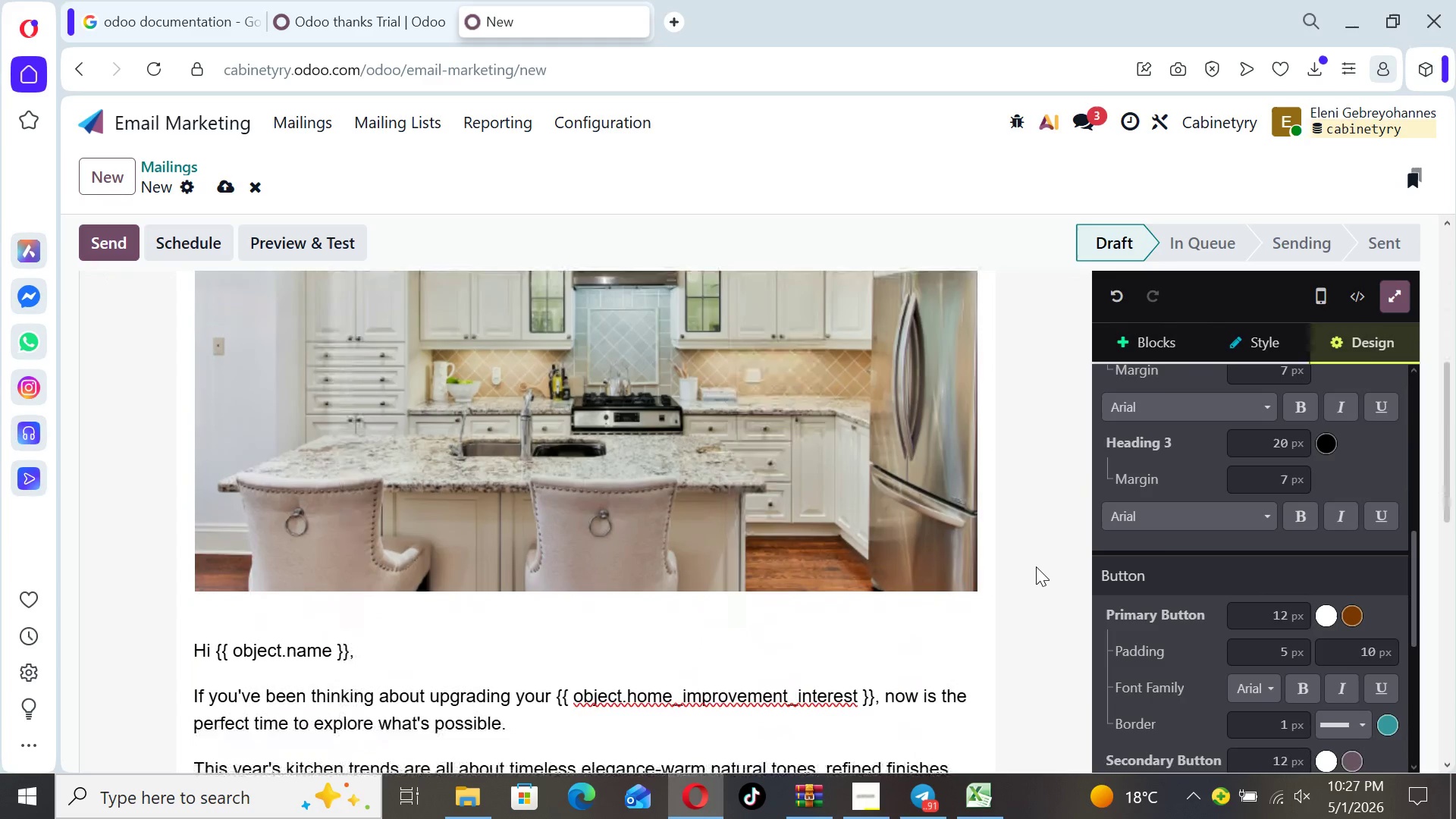 
key(ArrowDown)
 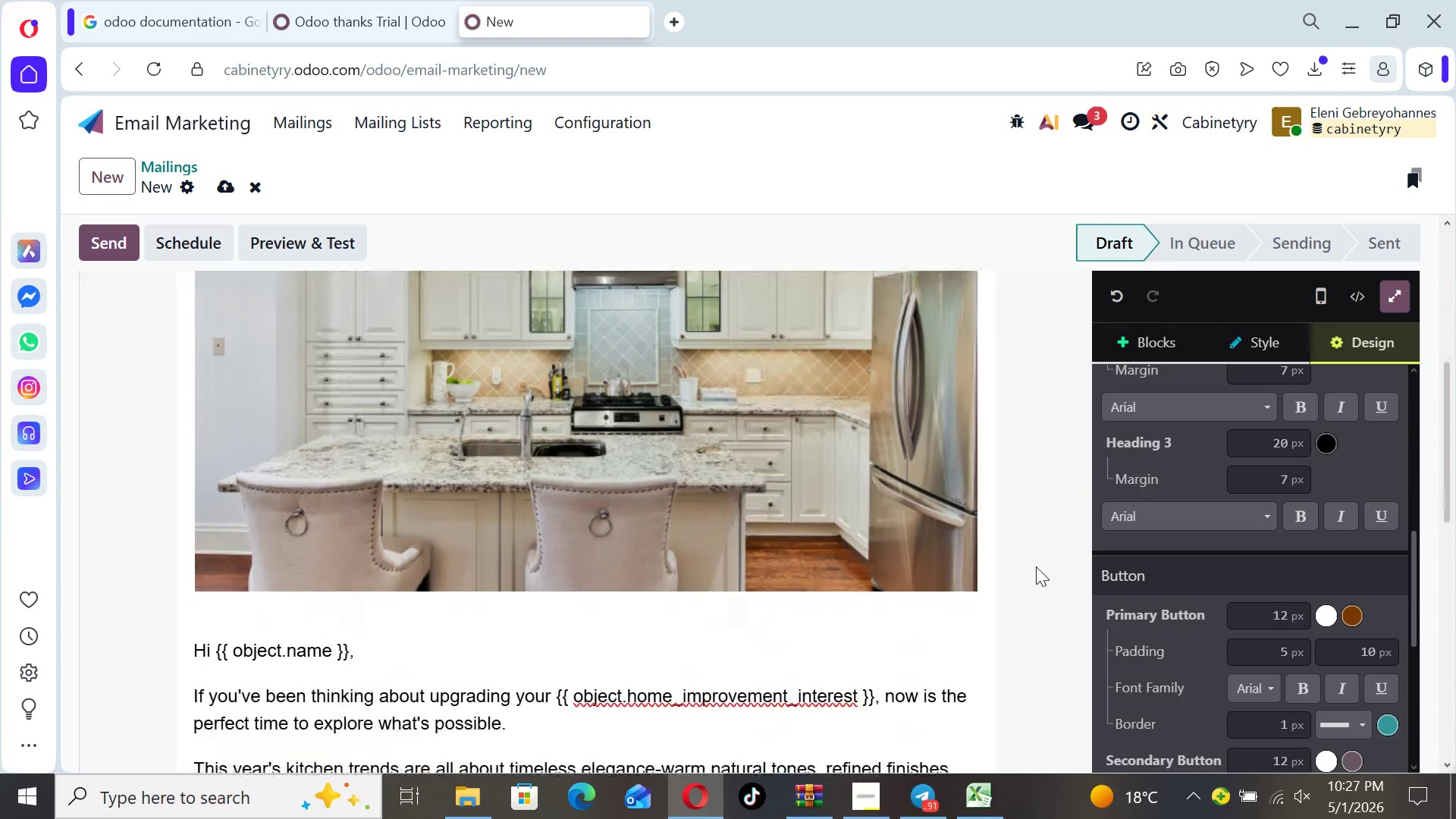 
key(ArrowDown)
 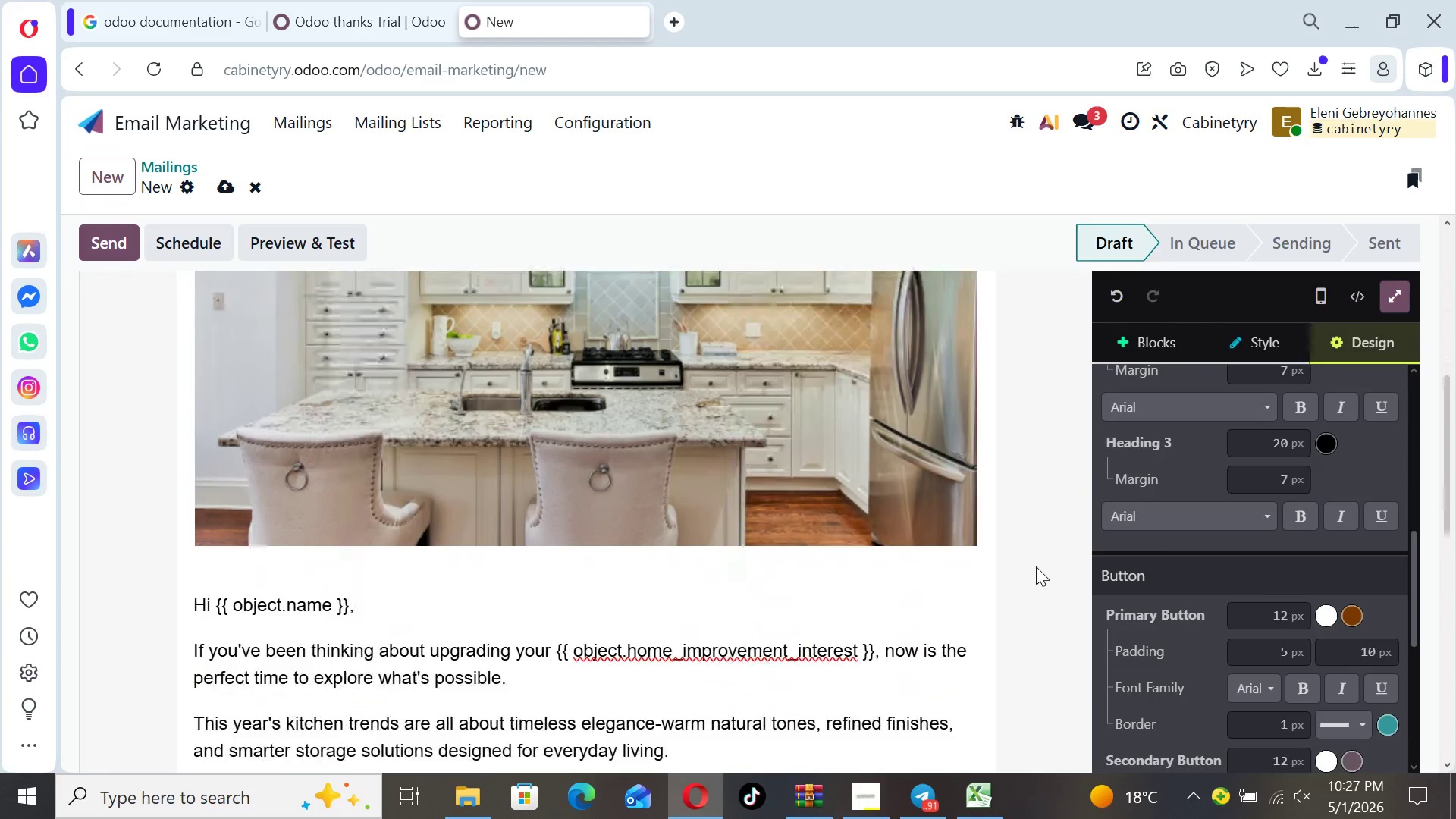 
key(ArrowDown)
 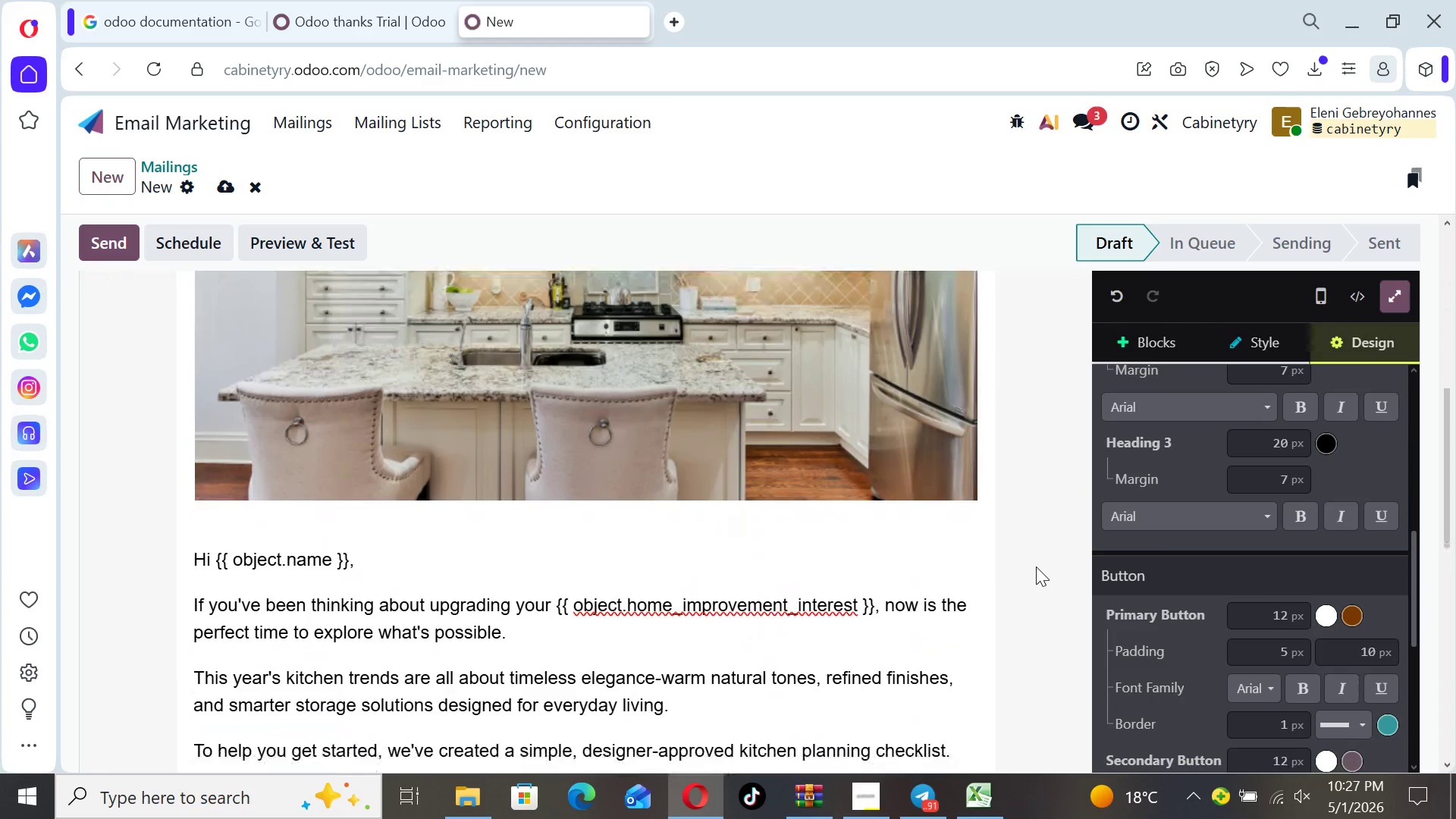 
key(ArrowDown)
 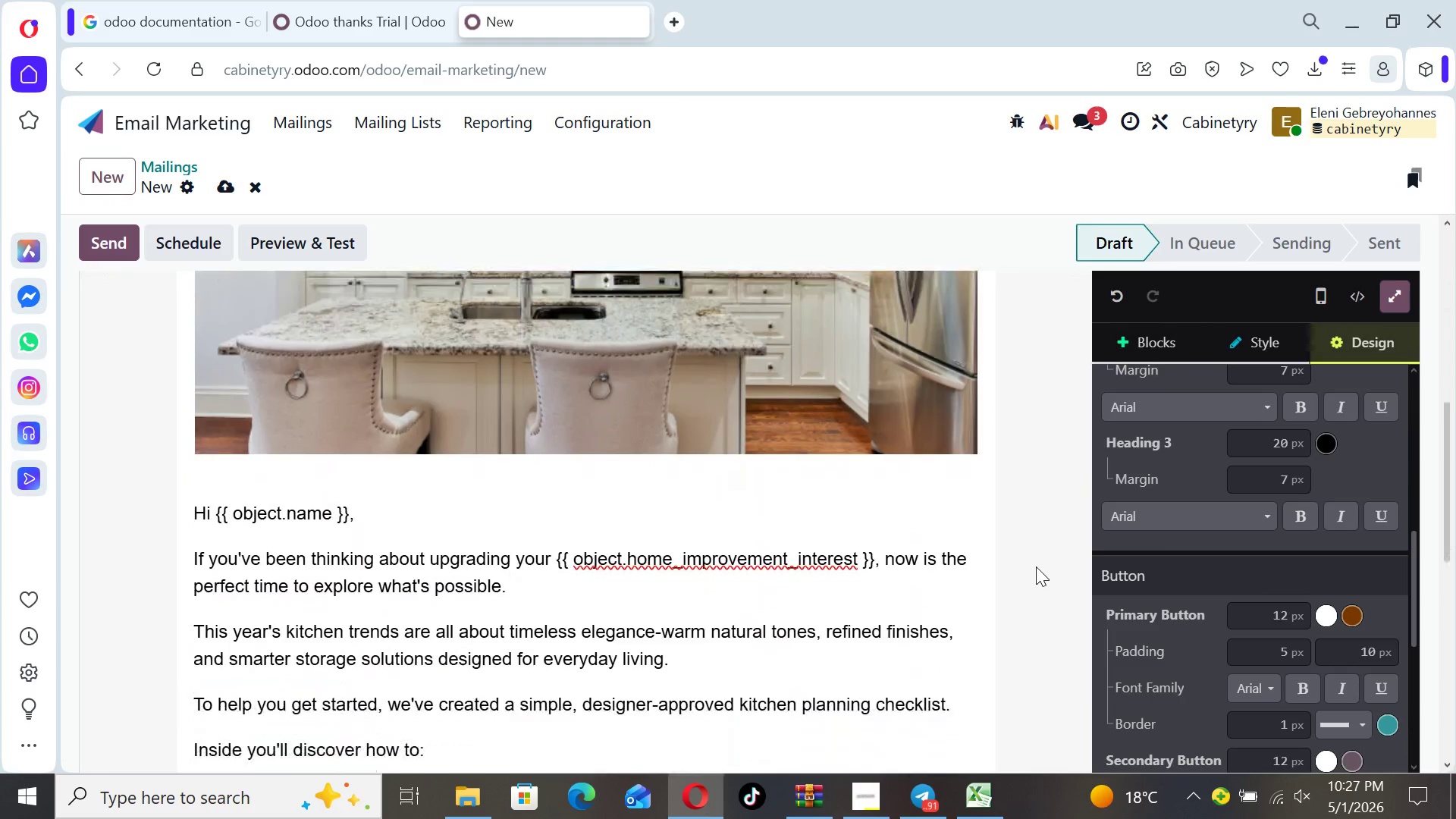 
key(ArrowDown)
 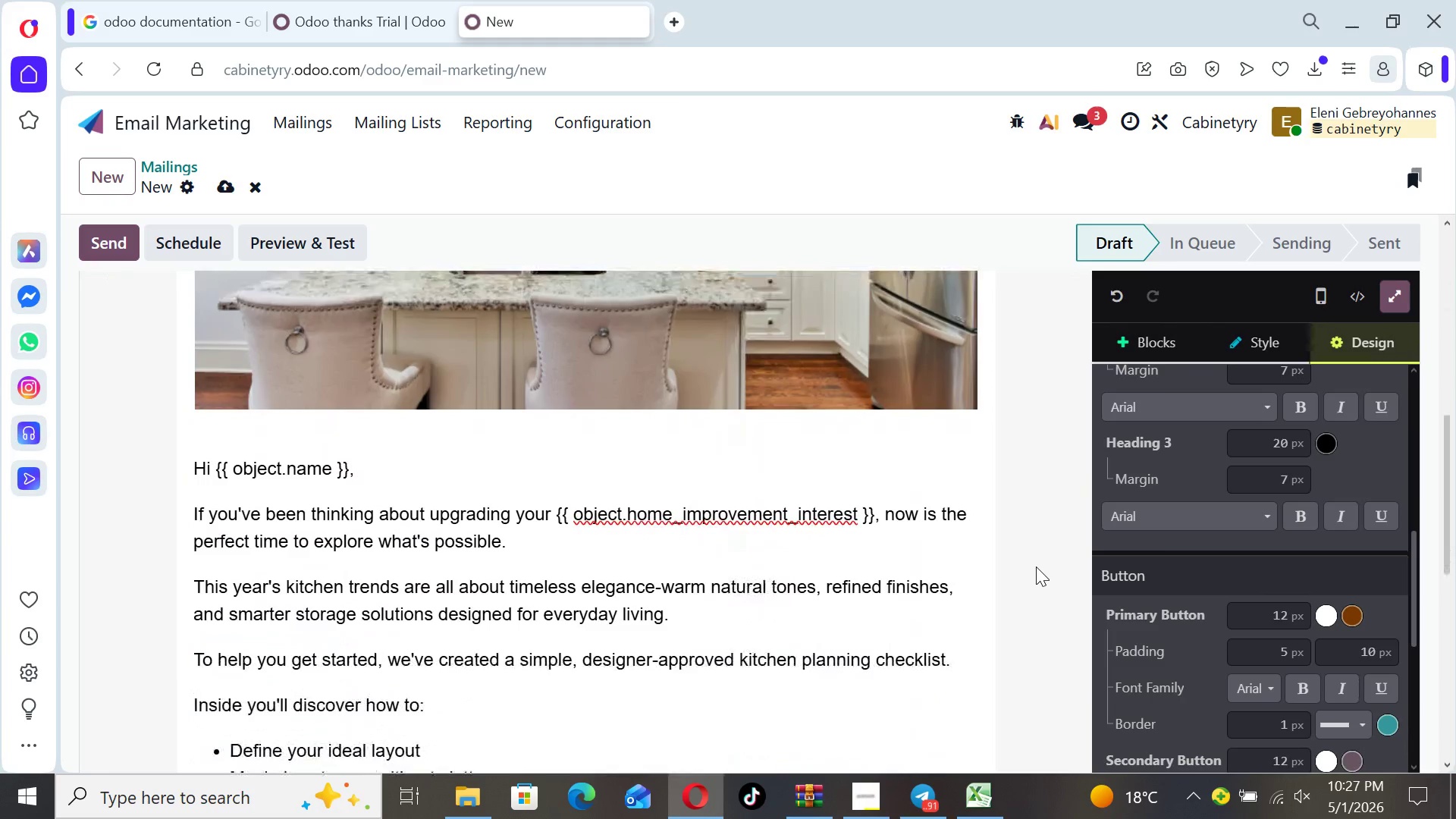 
key(ArrowDown)
 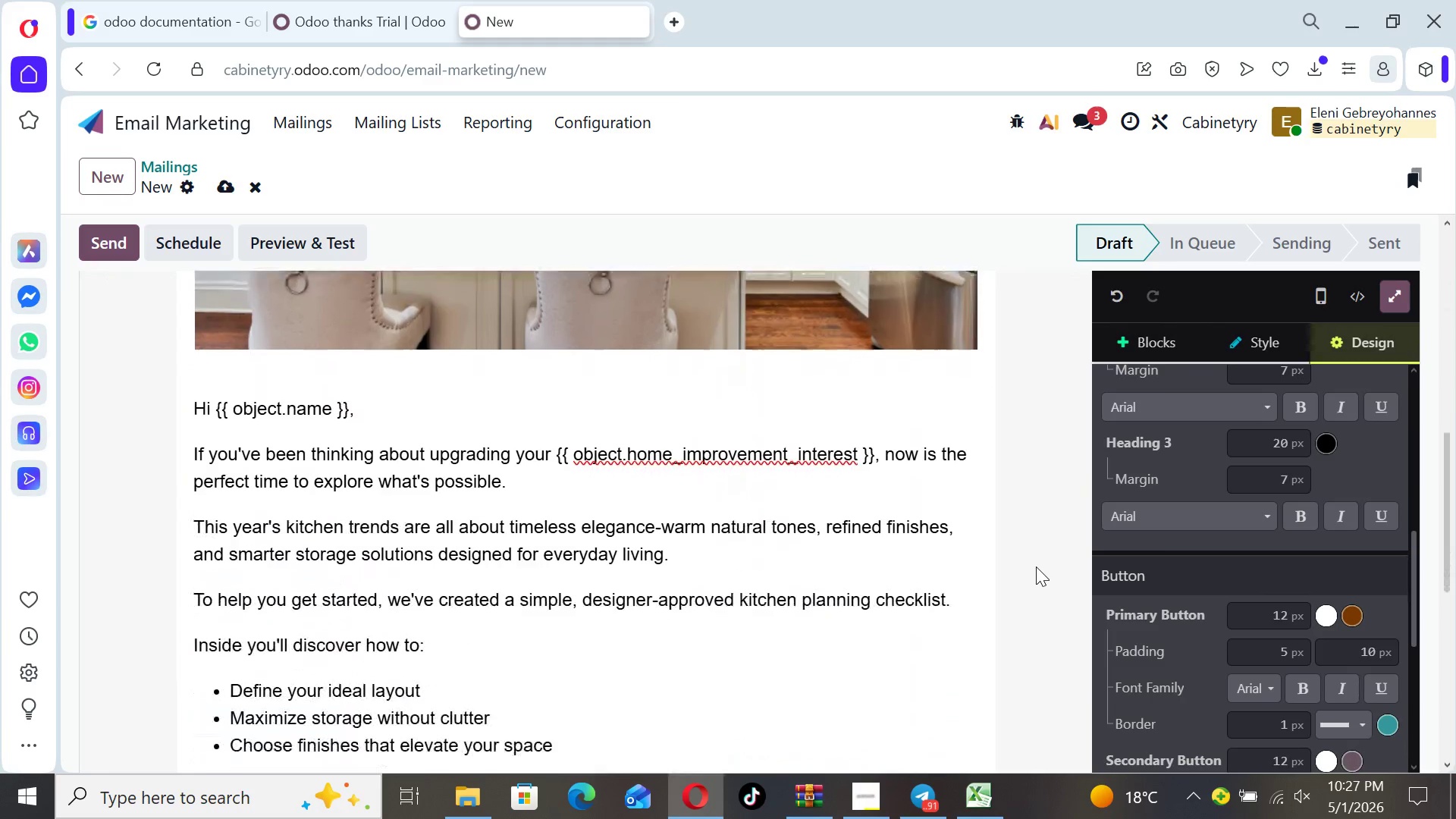 
key(ArrowDown)
 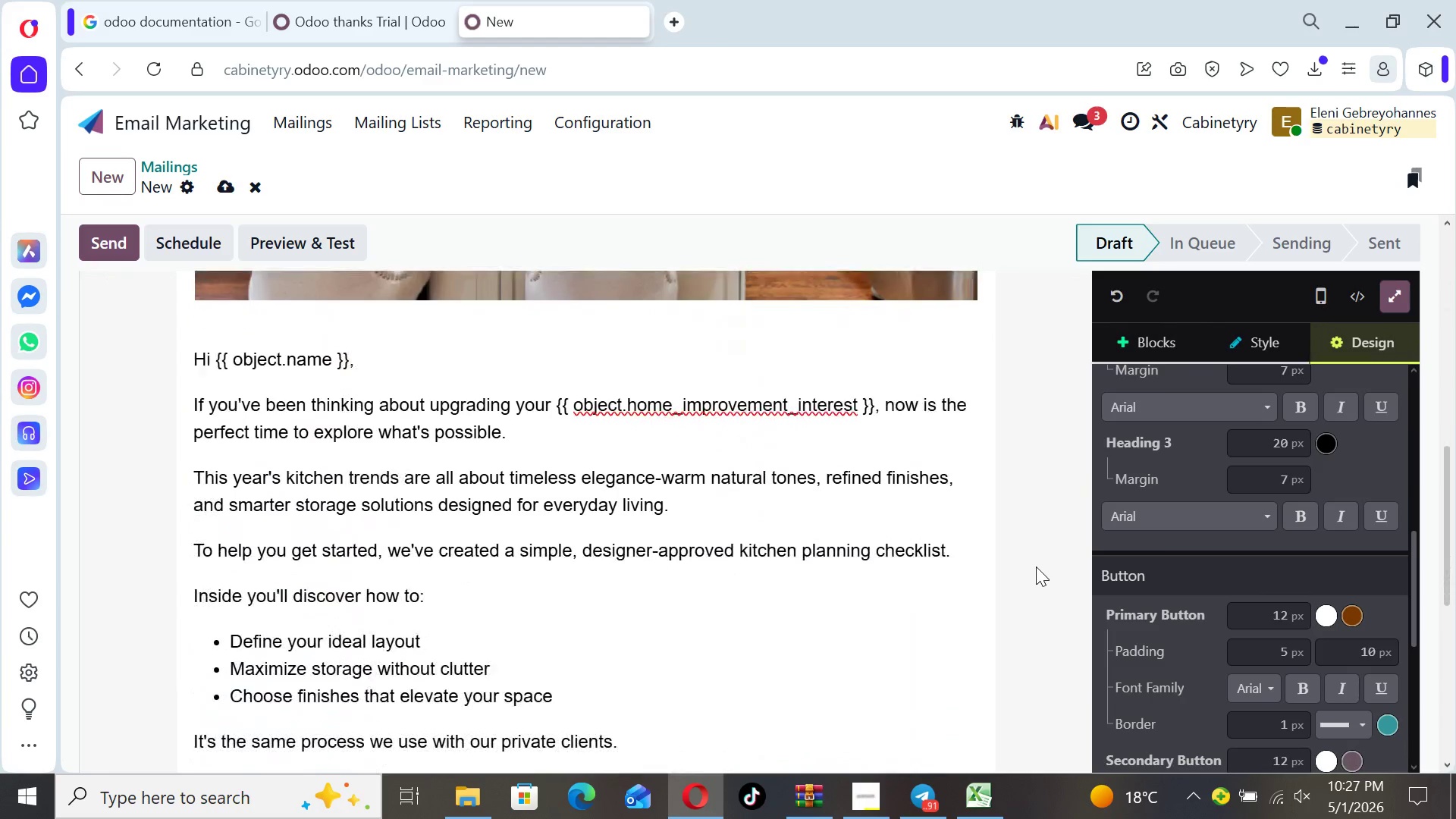 
key(ArrowDown)
 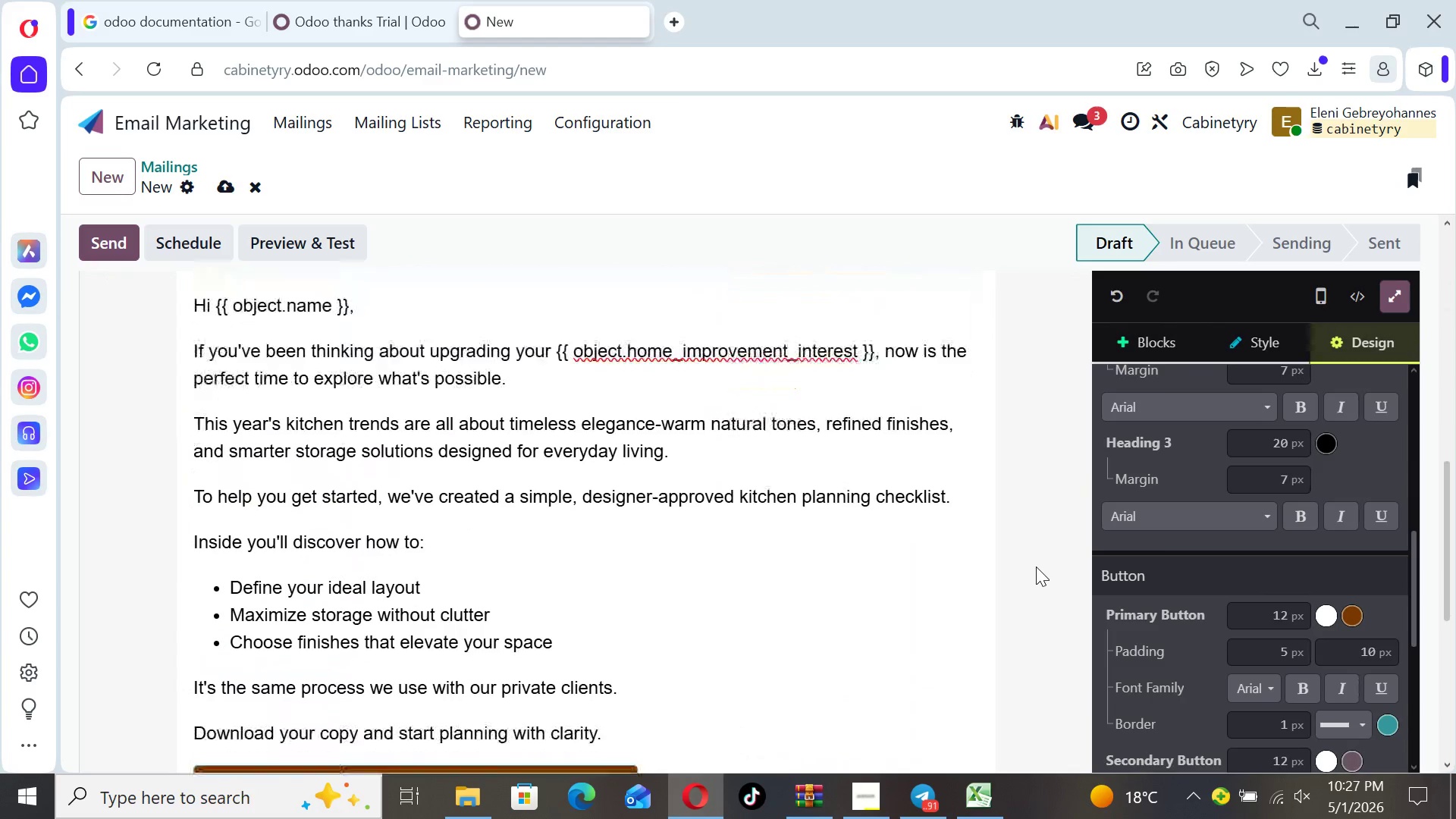 
key(ArrowDown)
 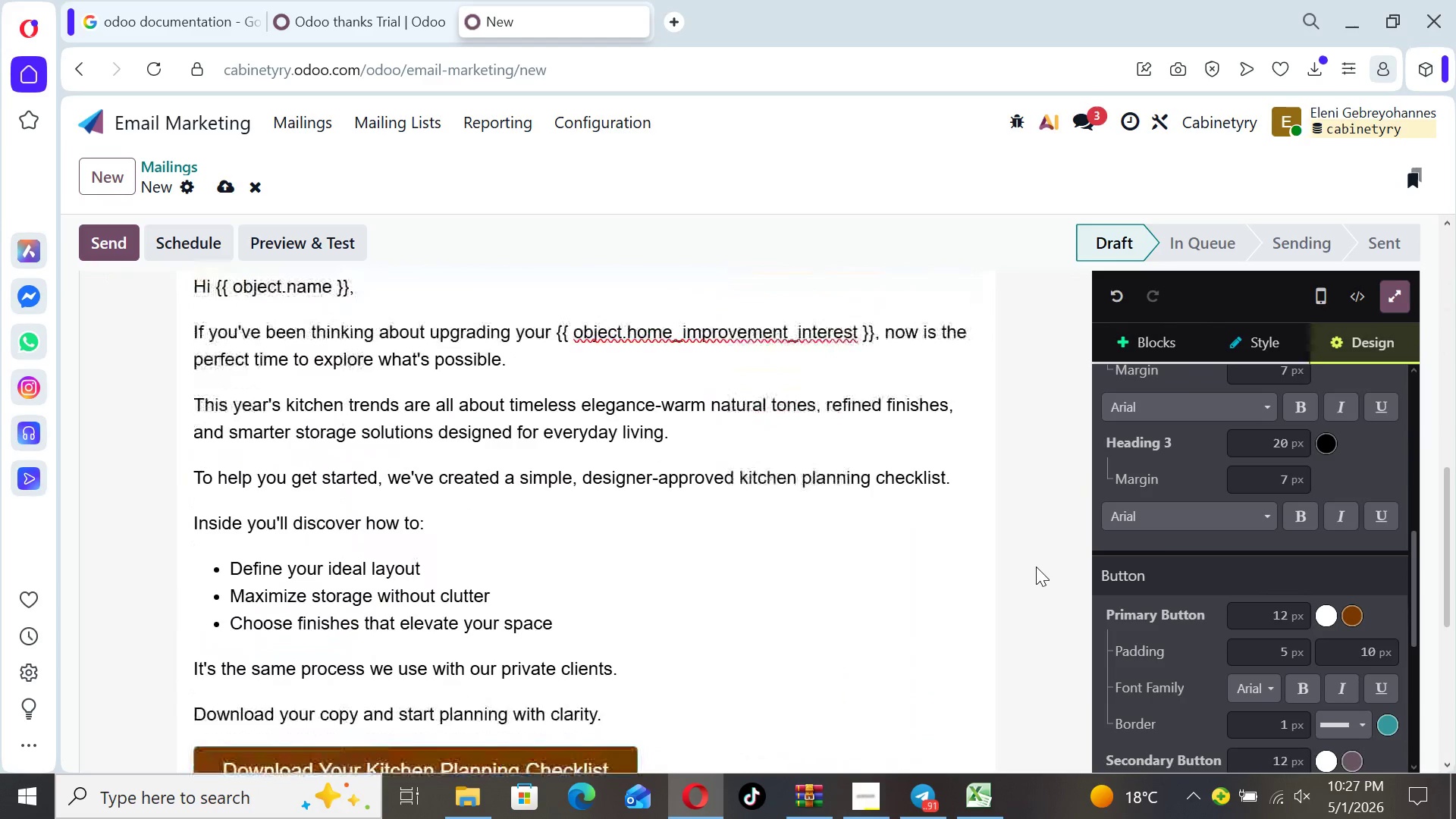 
key(ArrowDown)
 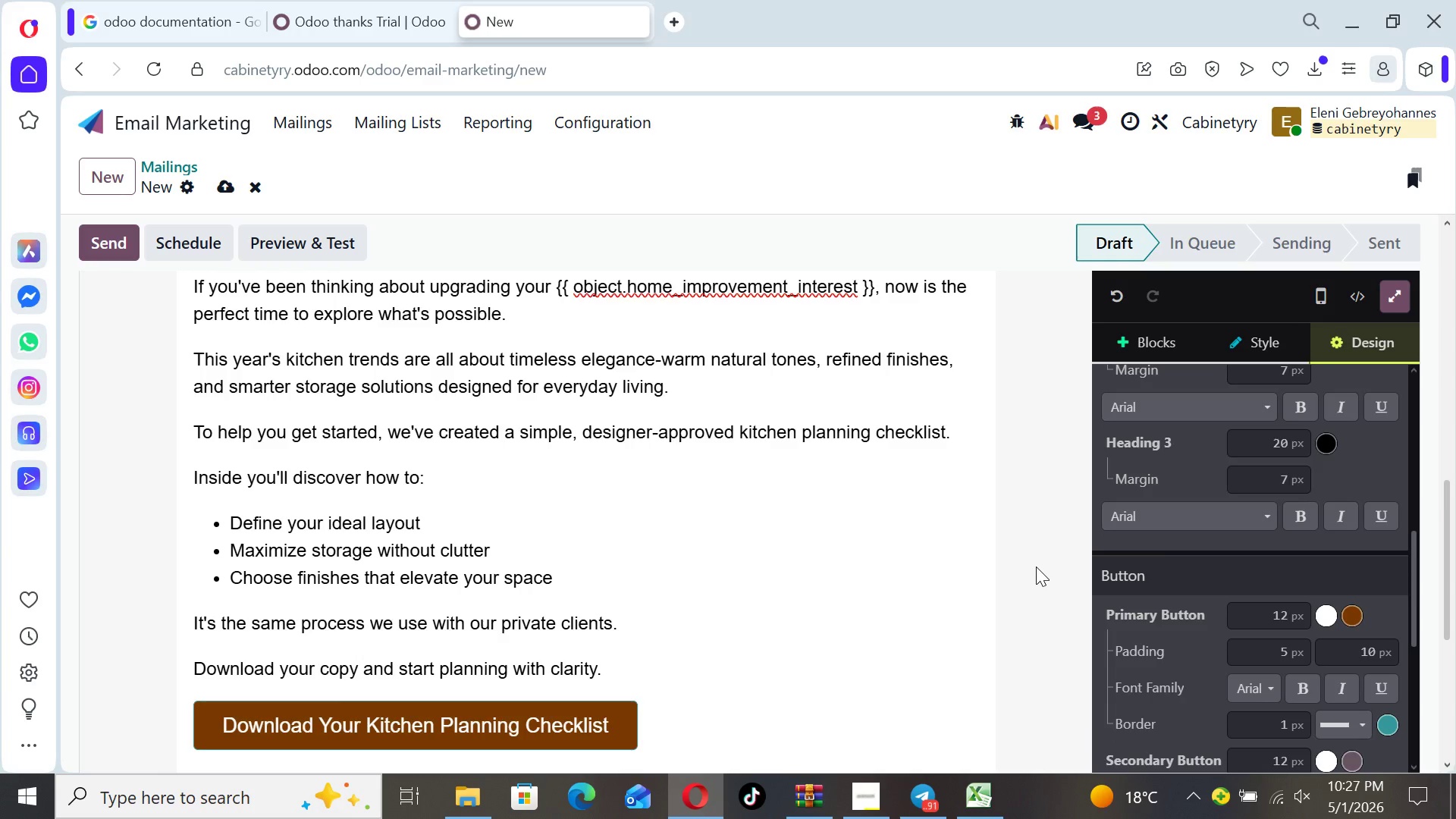 
key(ArrowDown)
 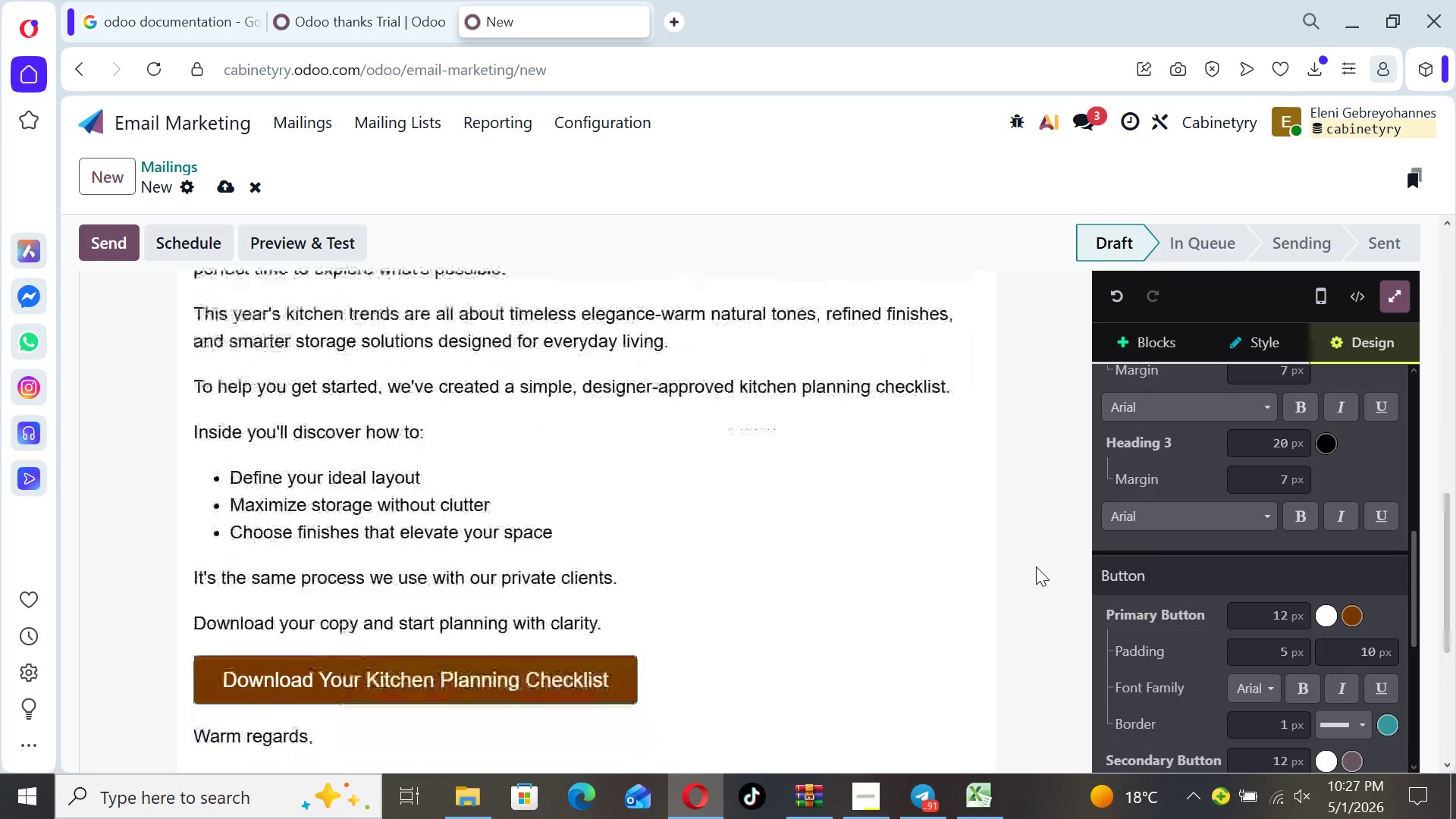 
key(ArrowDown)
 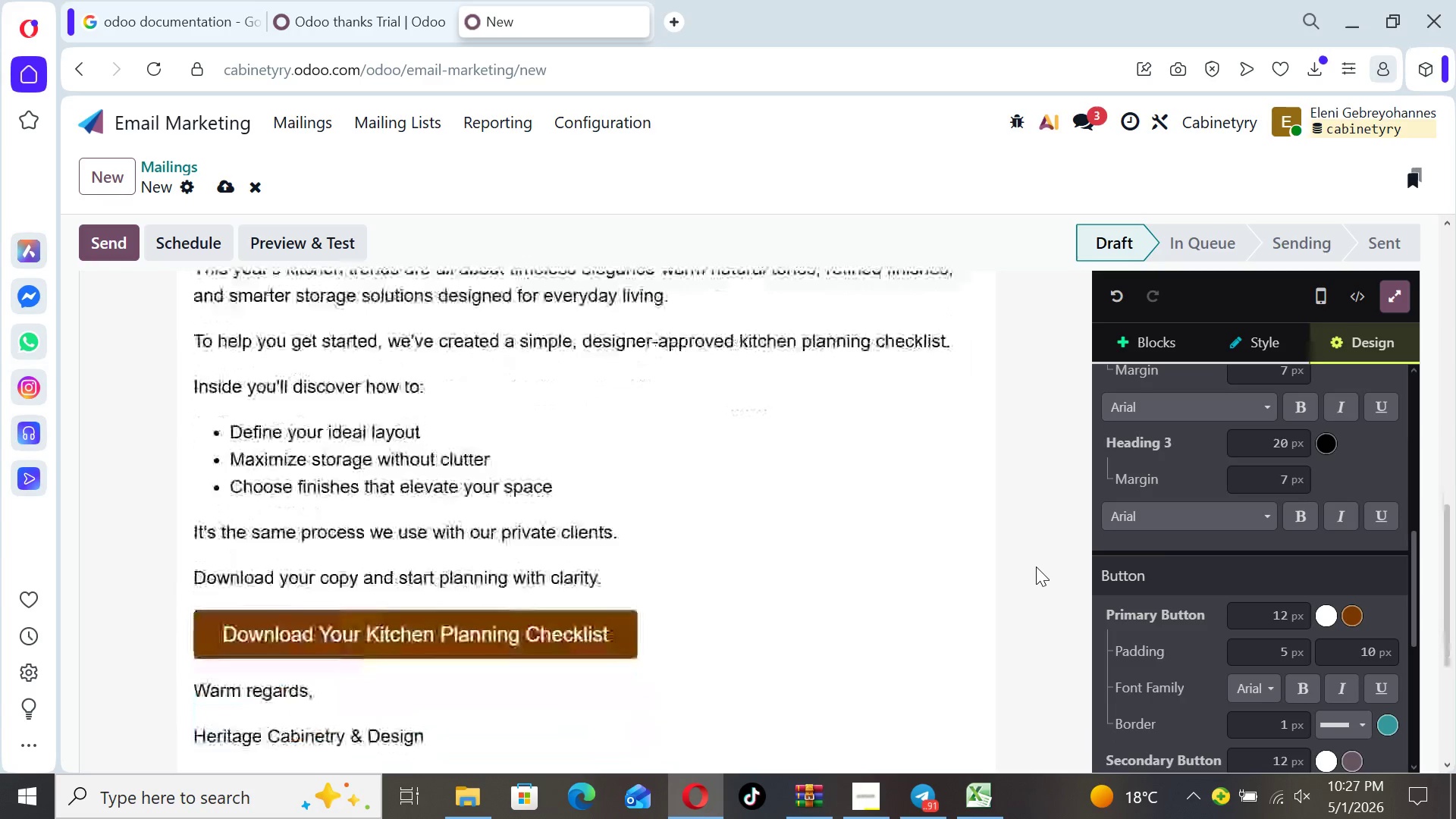 
key(ArrowDown)
 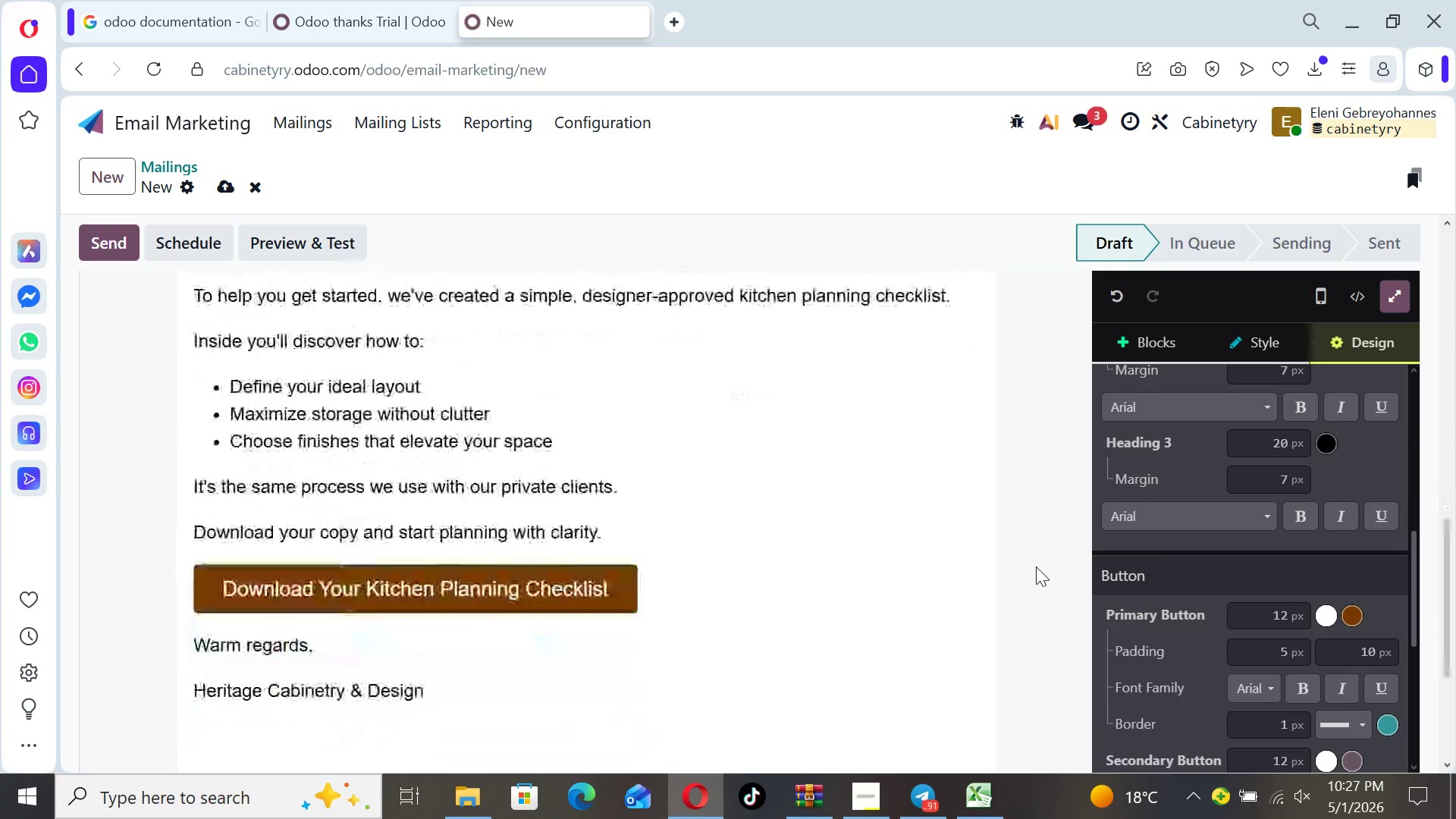 
key(ArrowDown)
 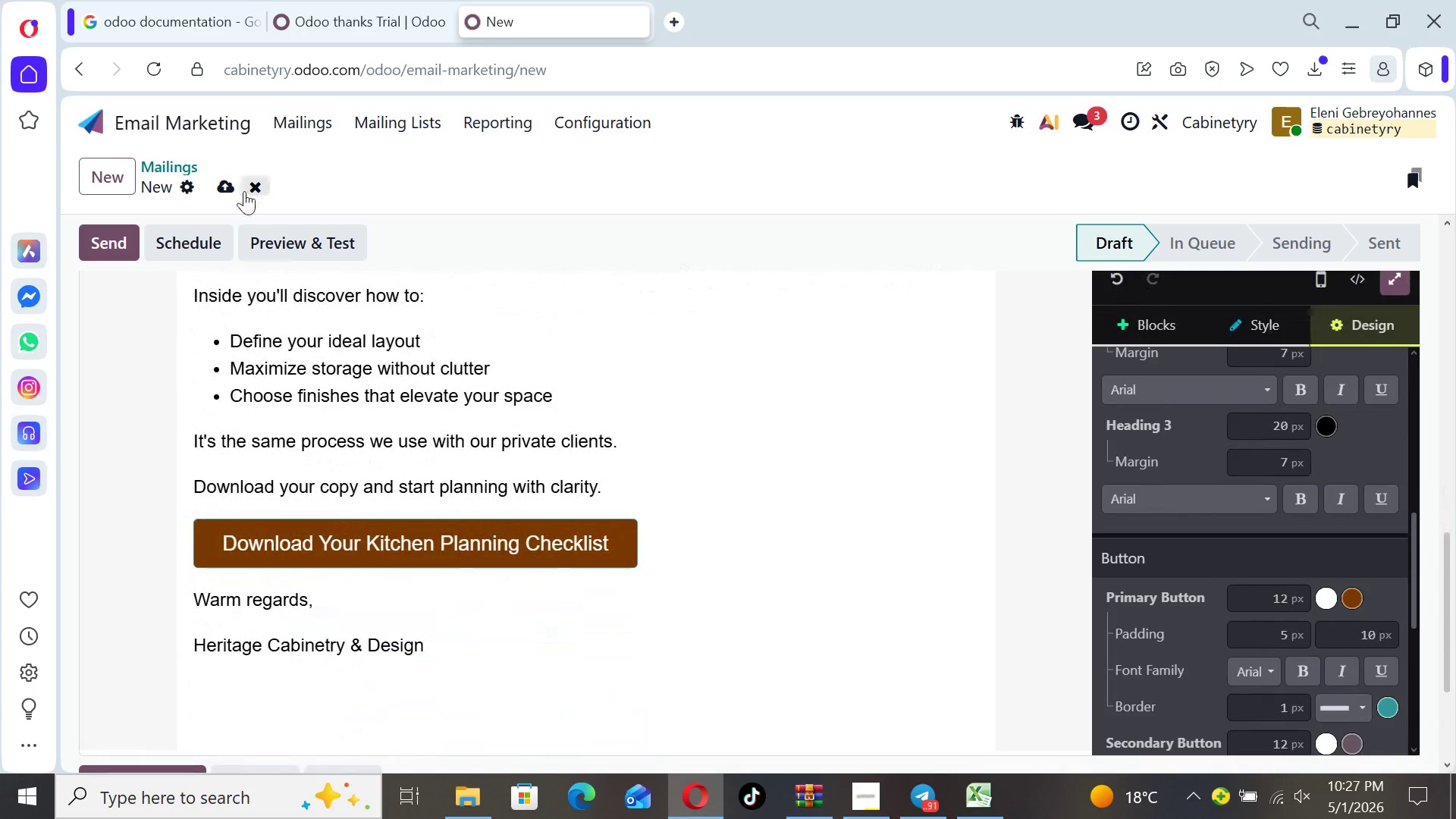 
left_click([233, 191])
 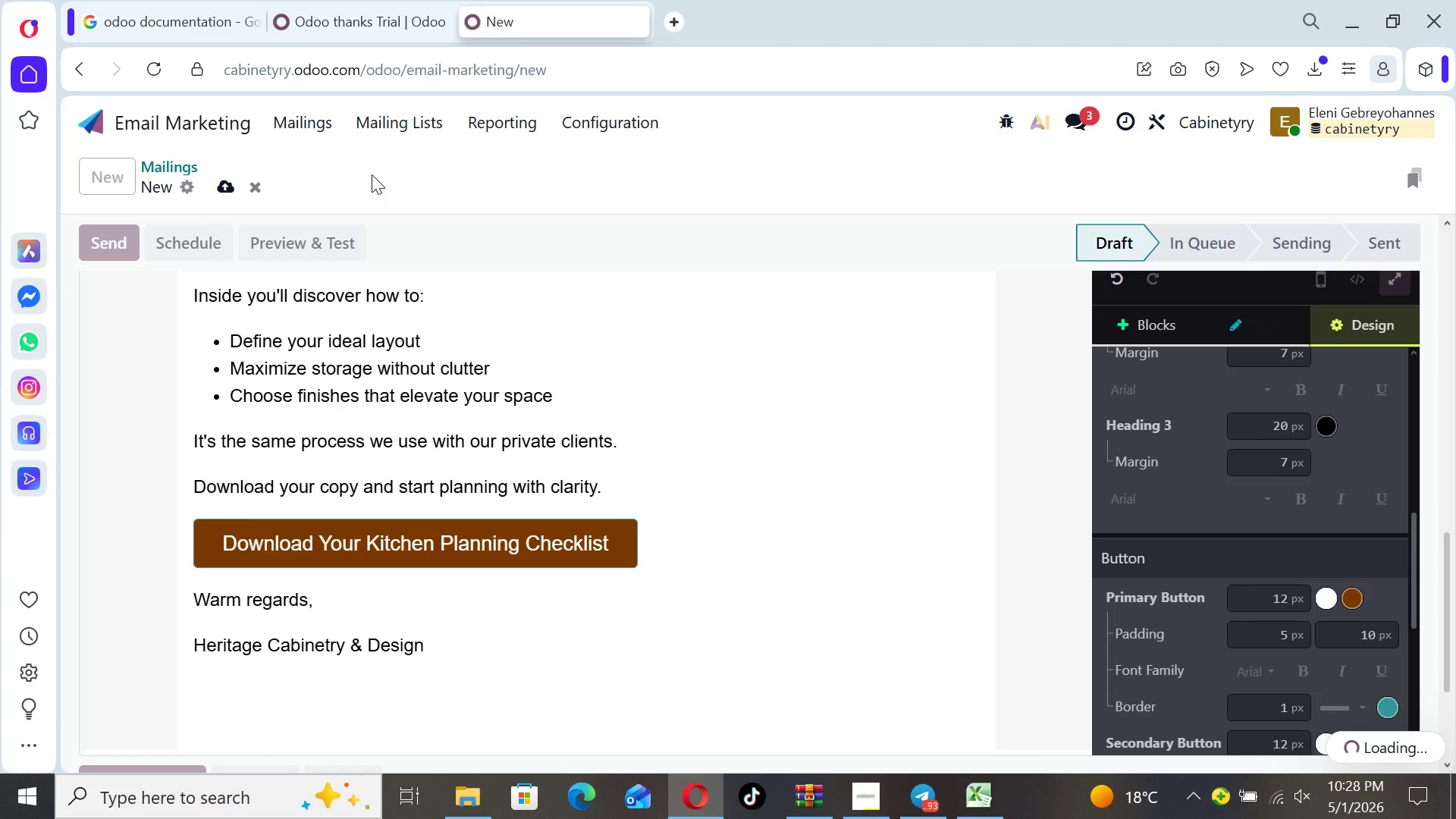 
wait(26.14)
 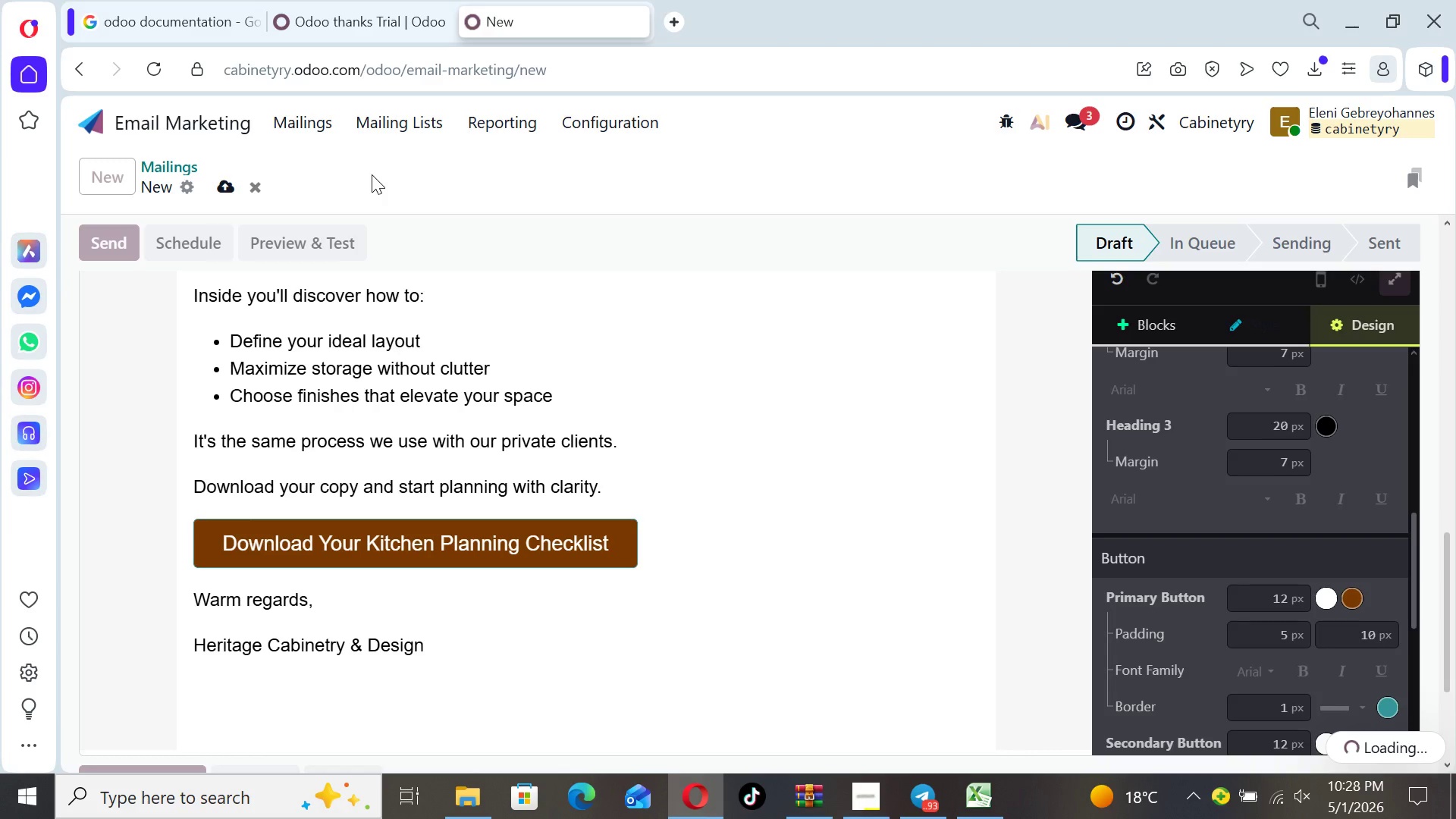 
left_click([108, 187])
 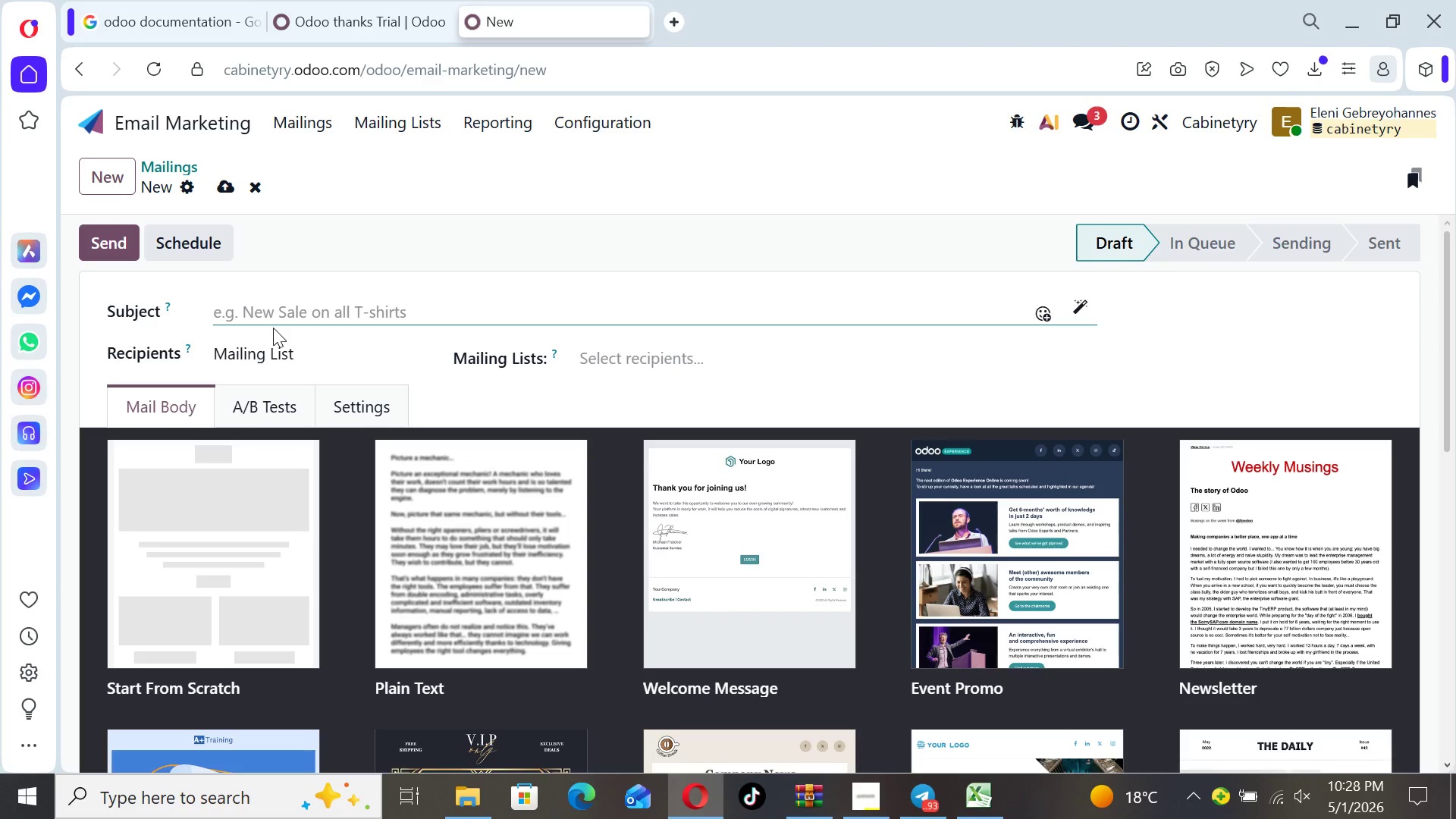 
type(A Stunning Kitchen TR)
key(Backspace)
type(ransformation)
 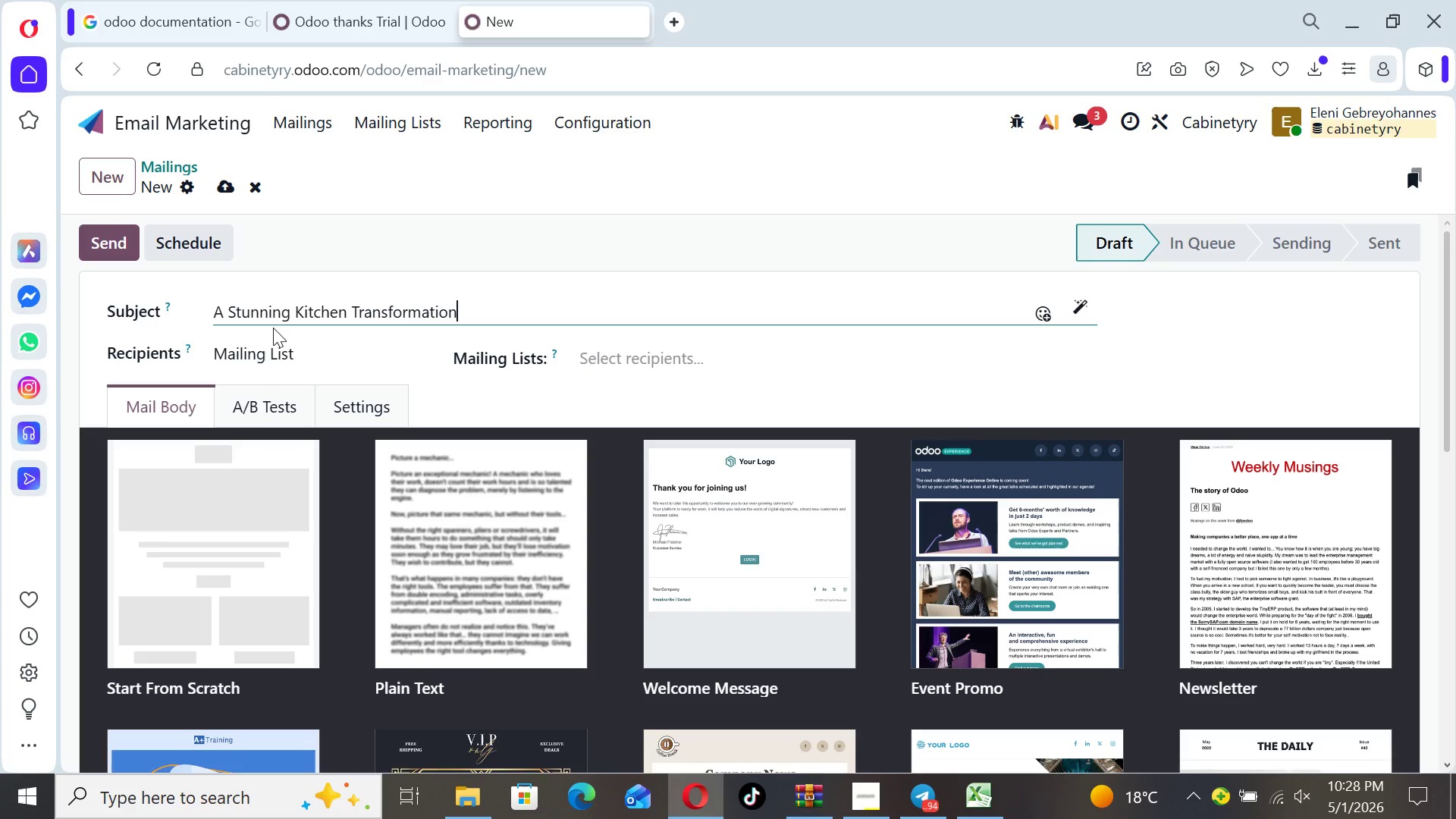 
type( Without)
 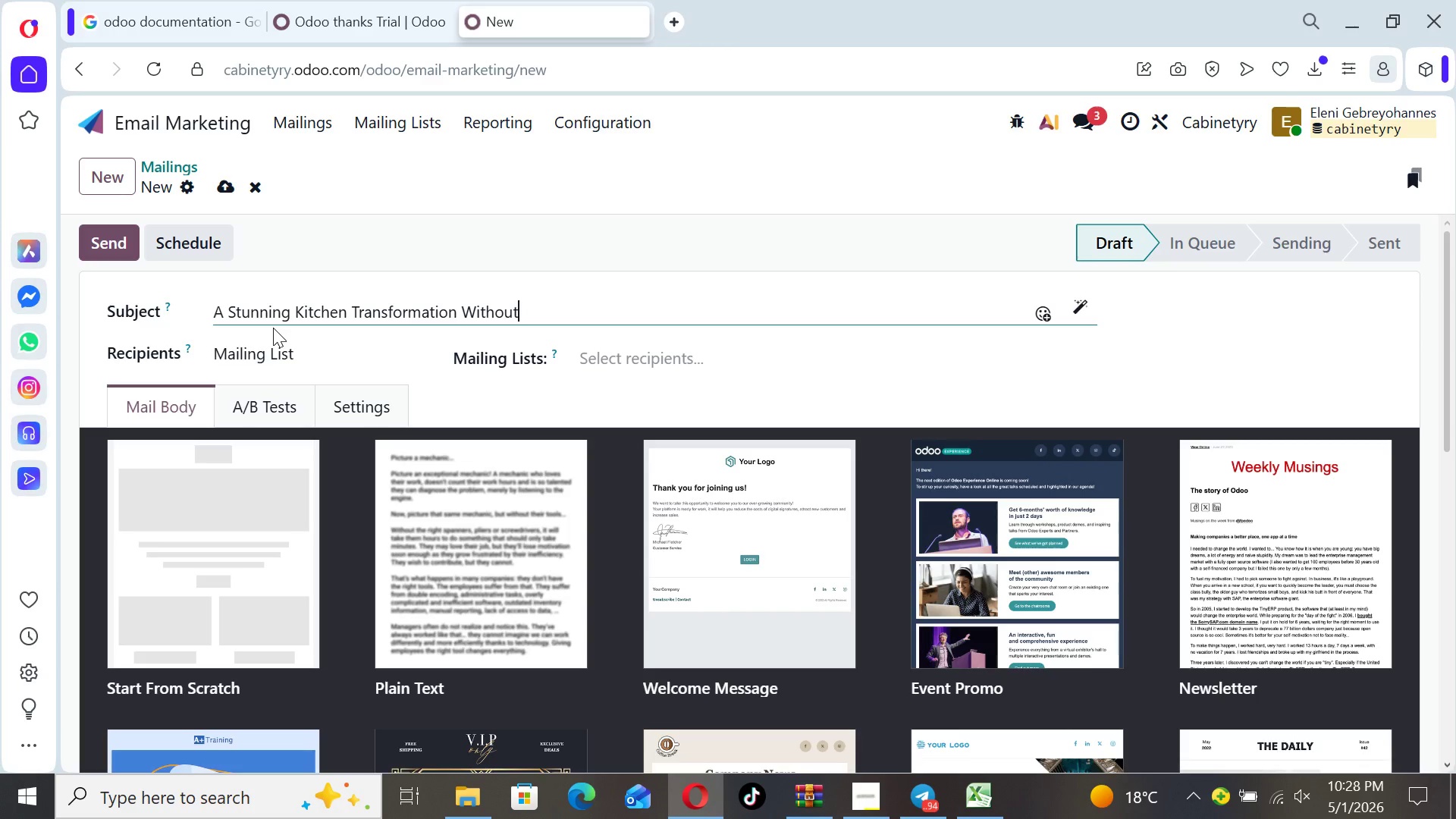 
type( the Full Remodel Cost)
 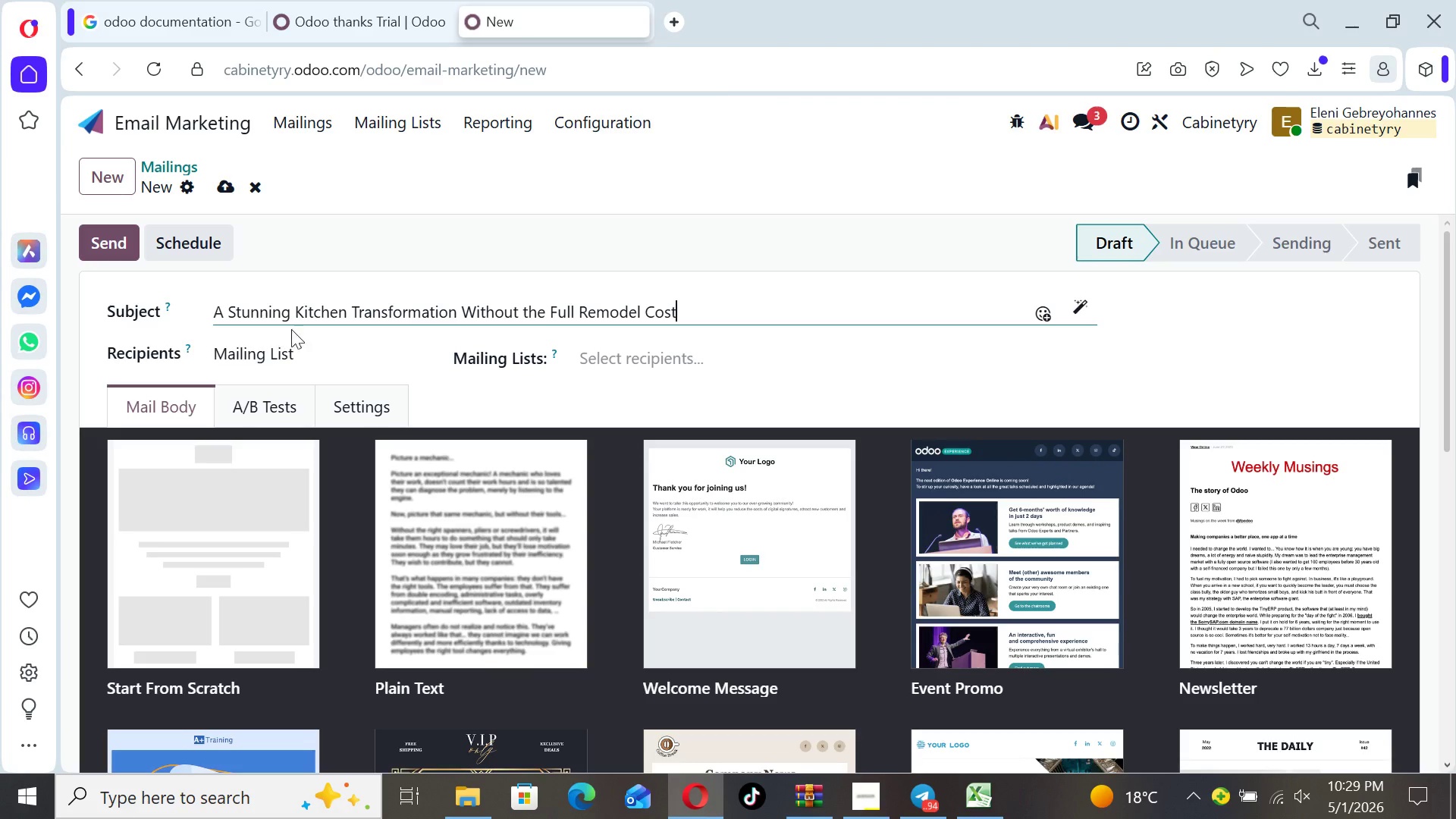 
left_click([692, 354])
 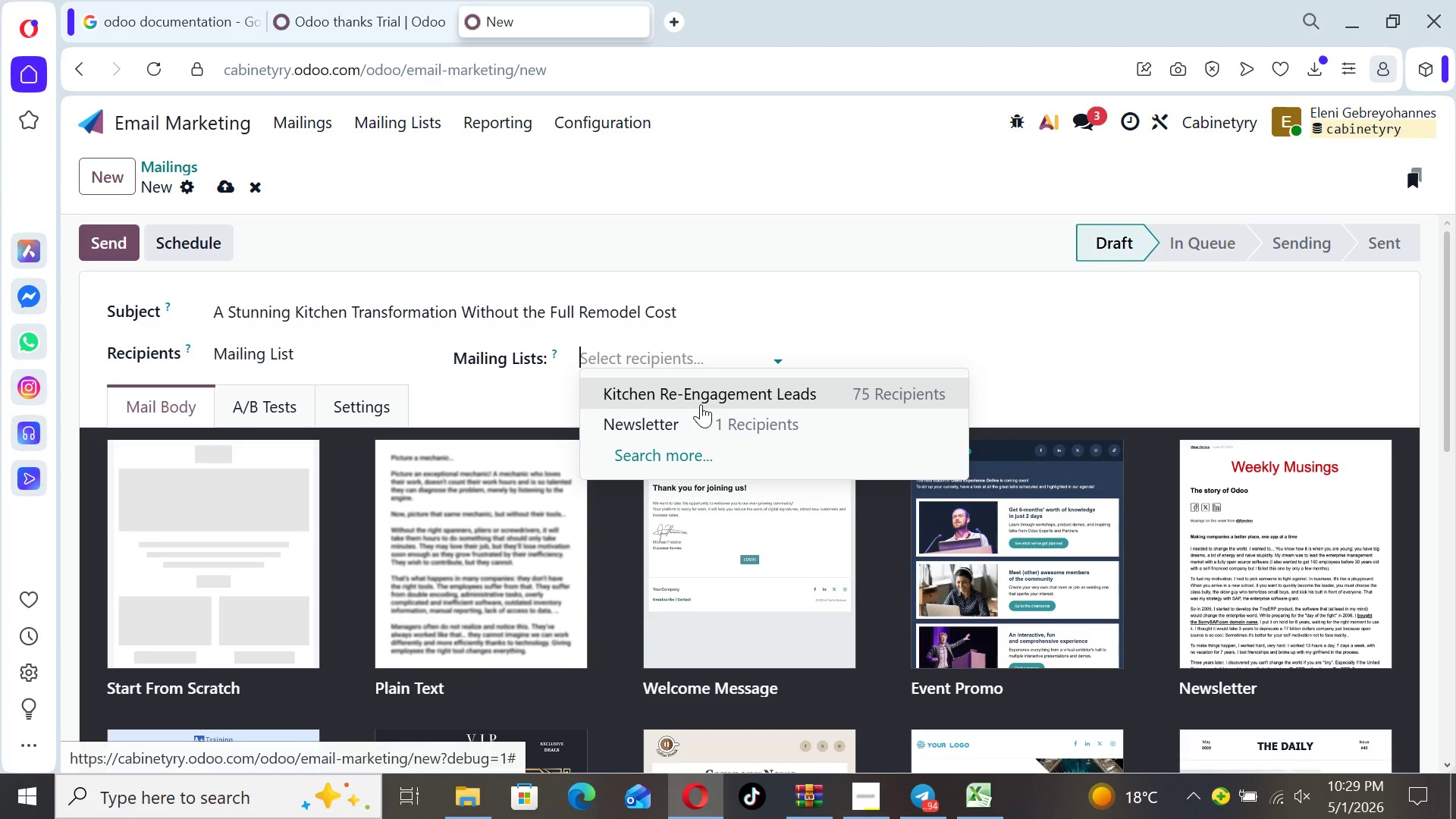 
left_click([700, 402])
 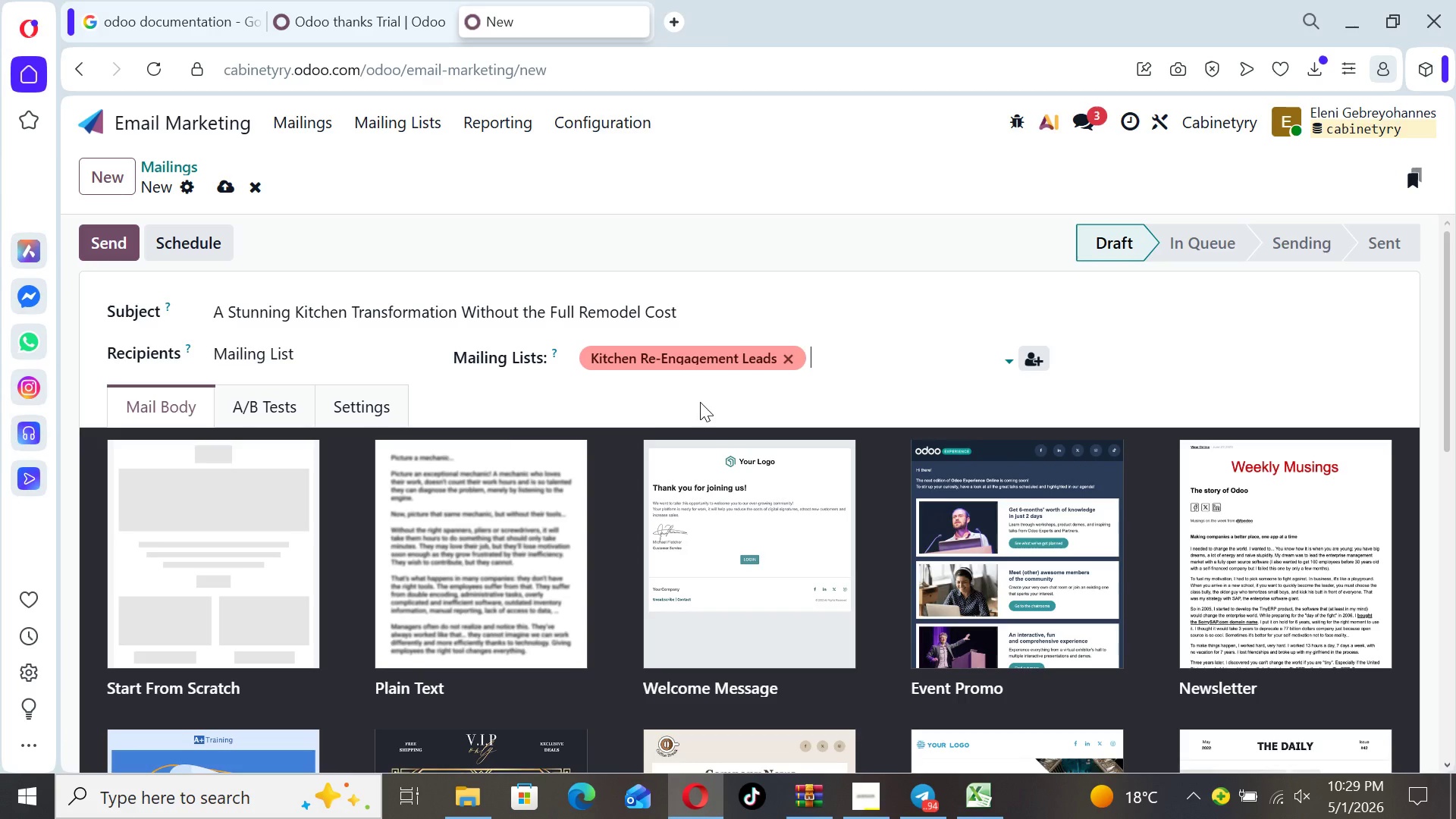 
left_click([246, 519])
 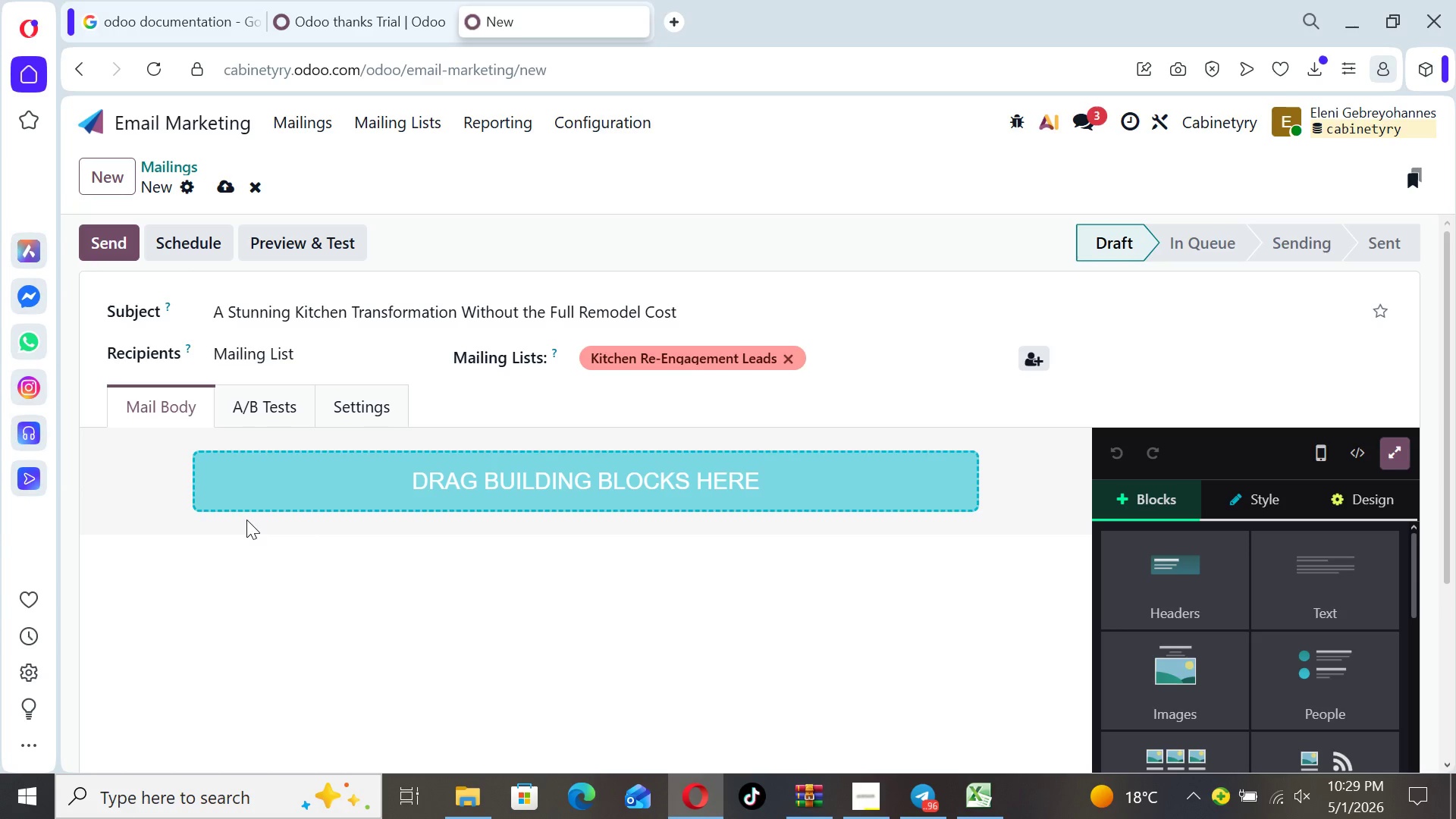 
wait(39.64)
 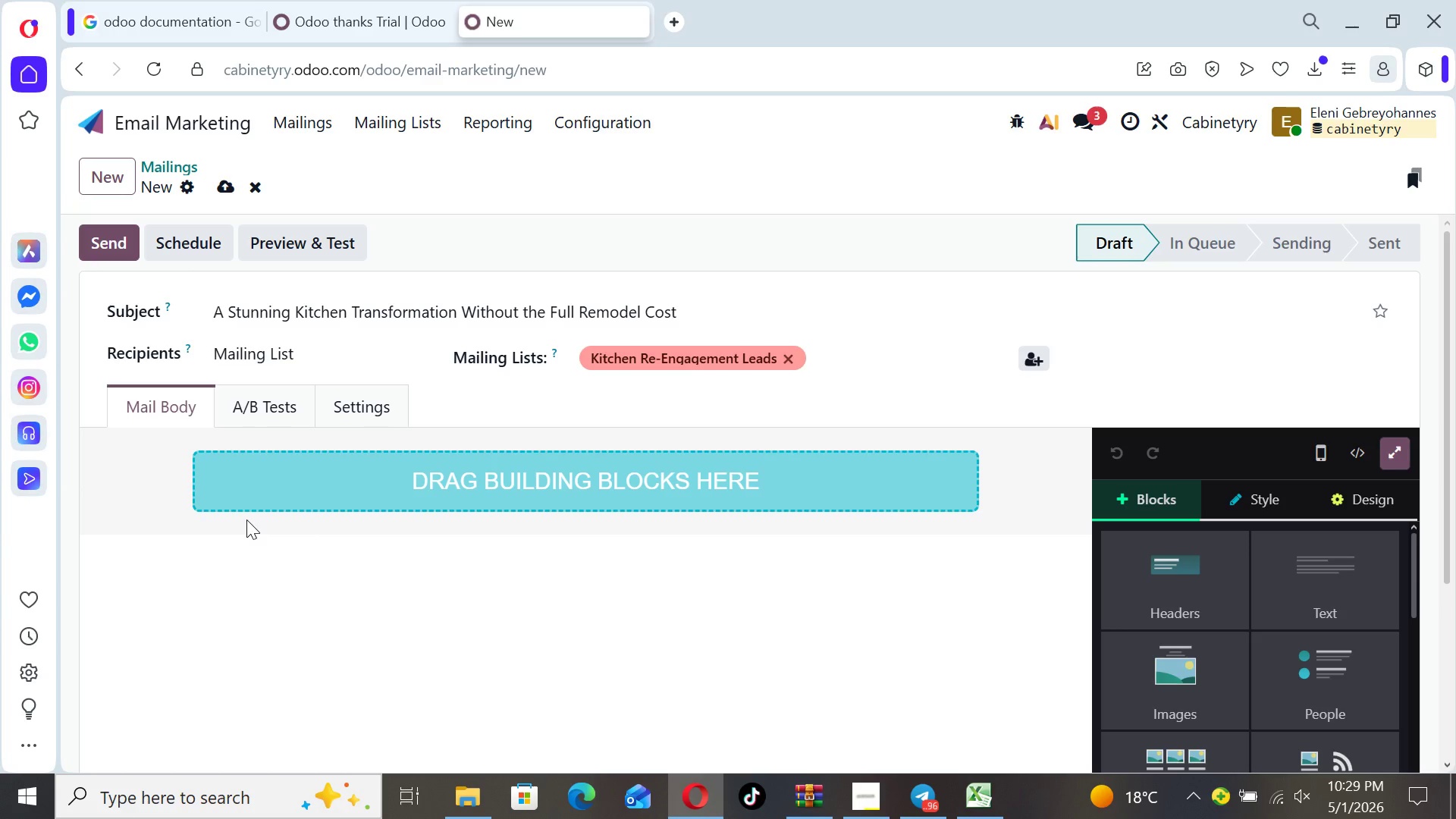 
left_click([1150, 721])
 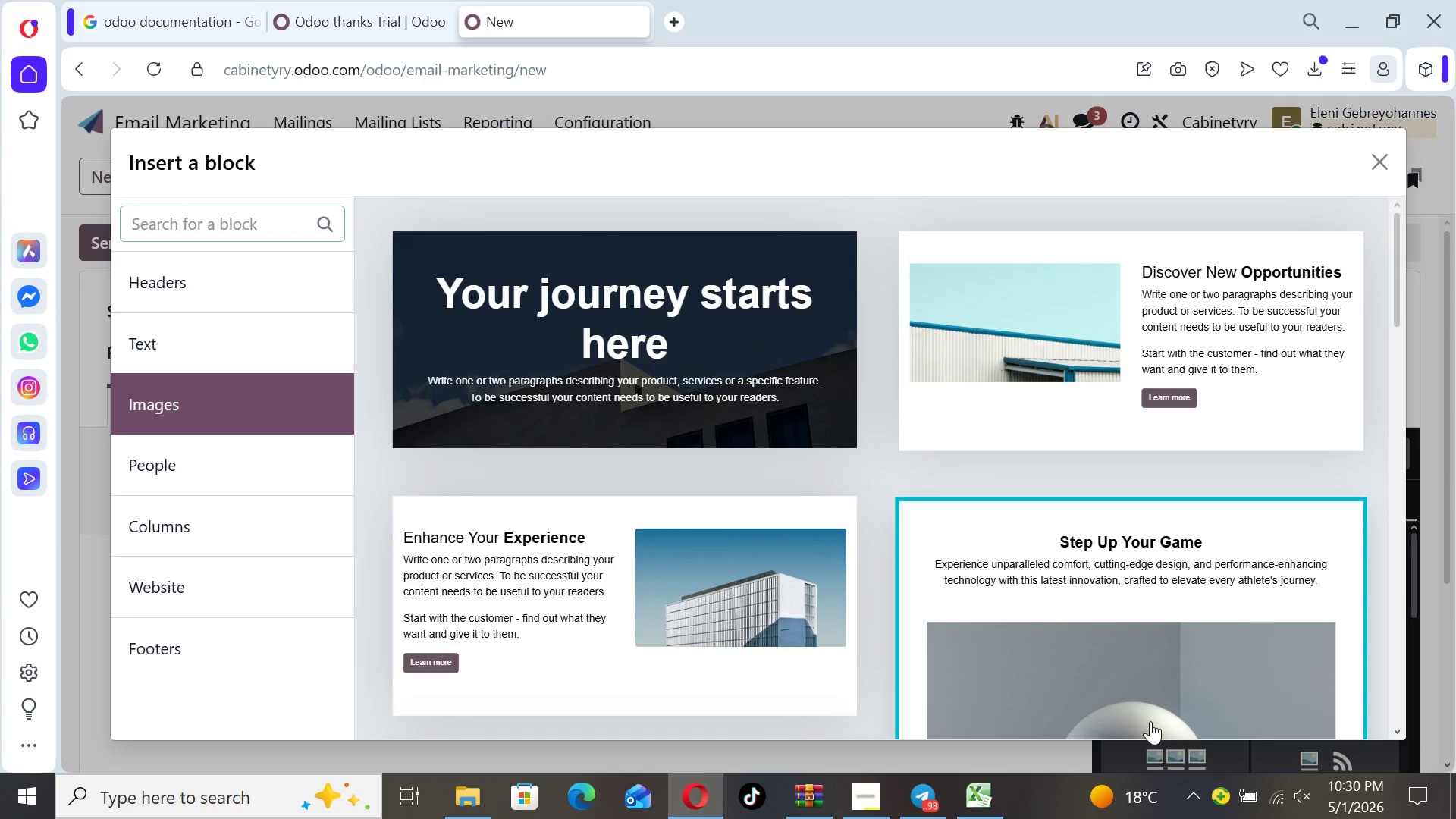 
wait(33.25)
 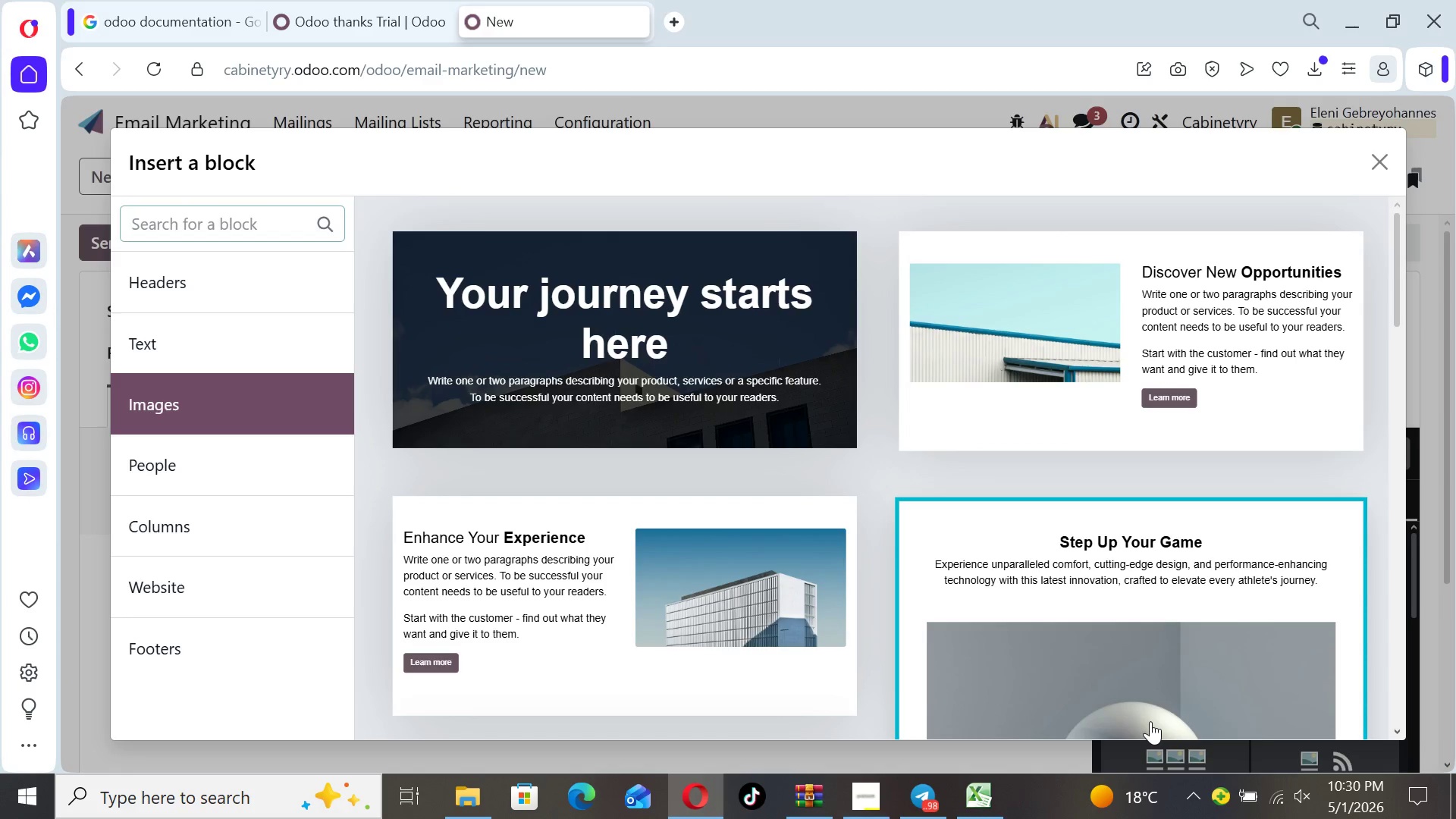 
left_click_drag(start_coordinate=[1392, 290], to_coordinate=[1414, 504])
 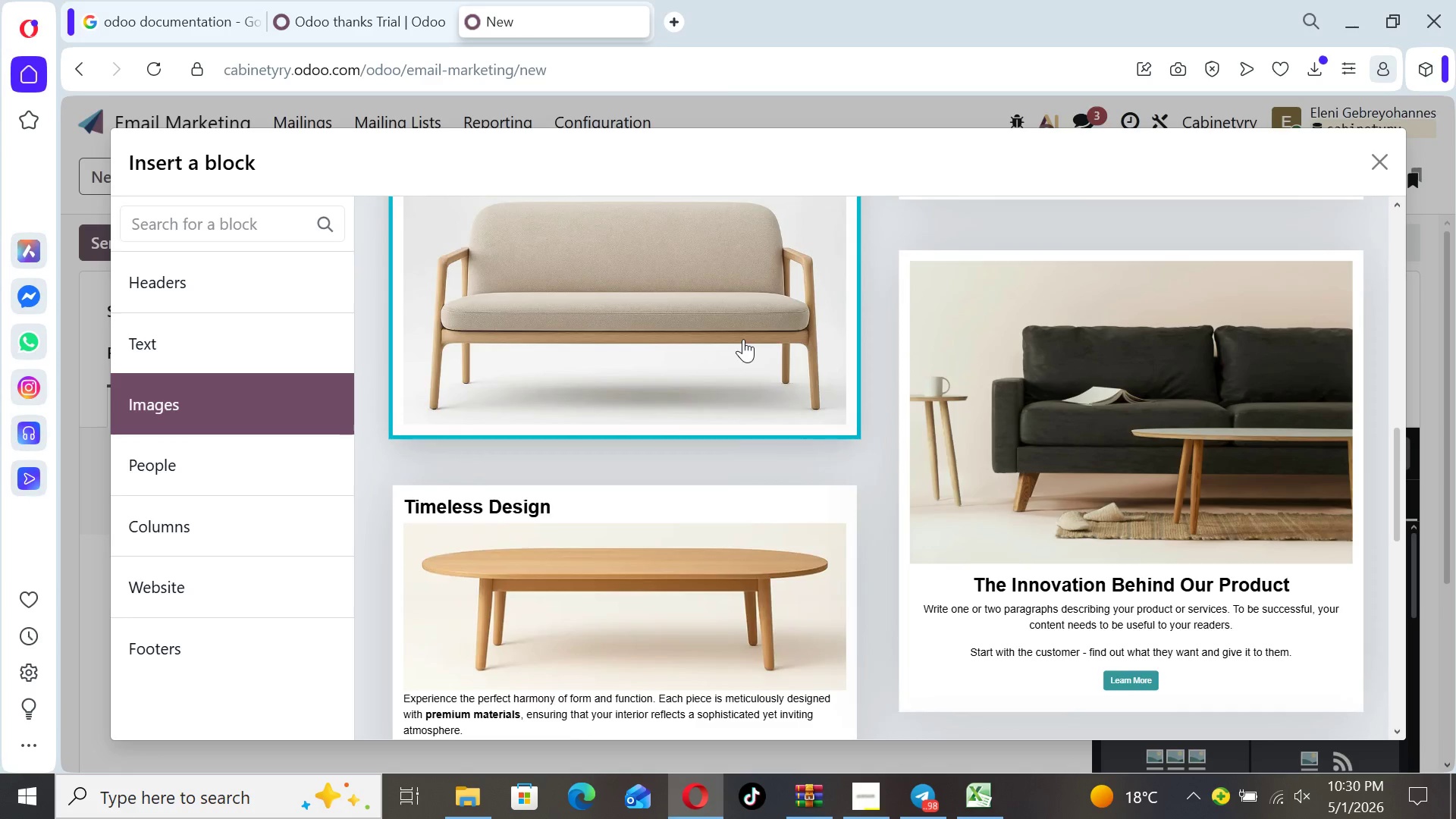 
left_click([742, 338])
 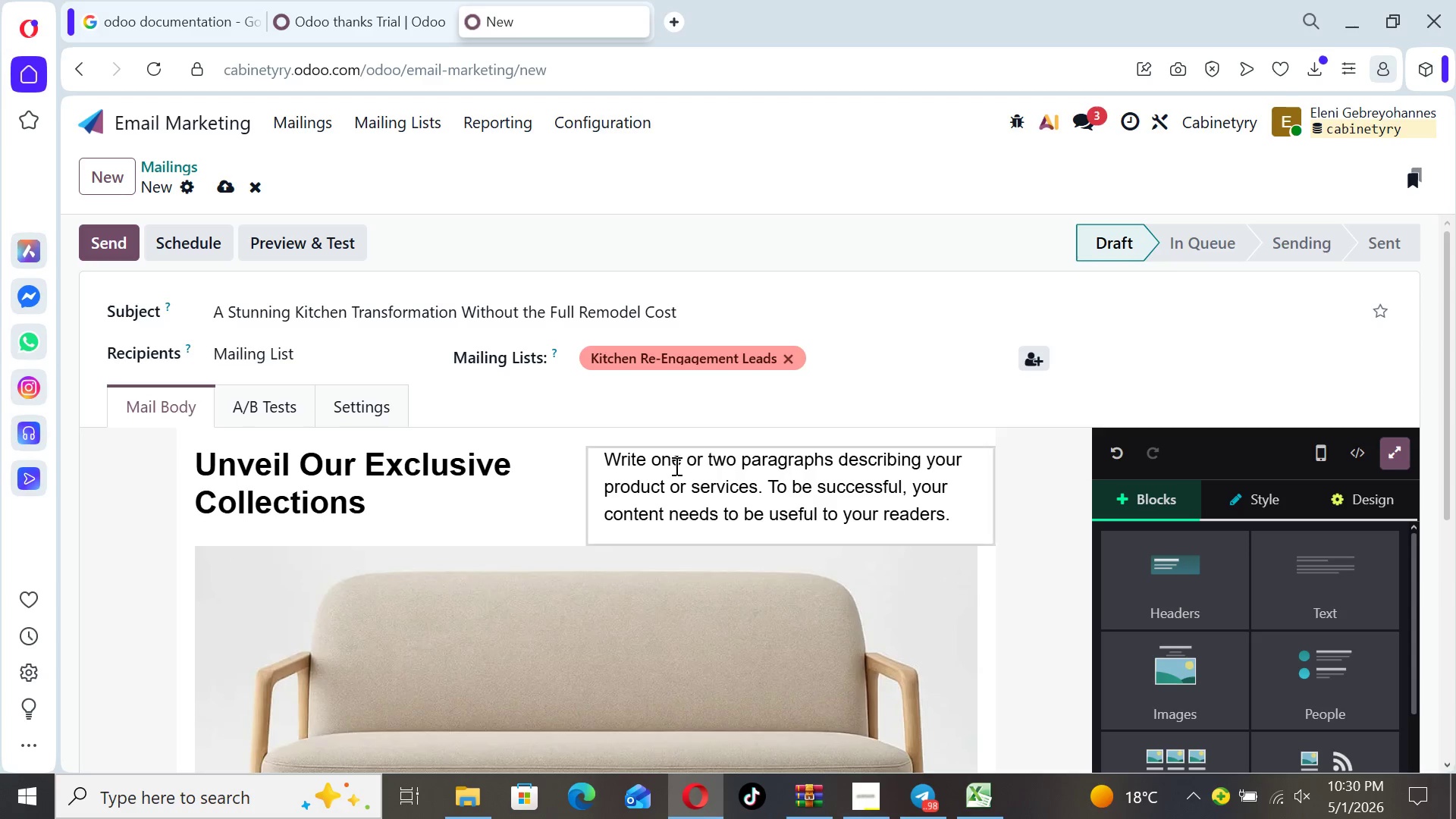 
left_click([678, 480])
 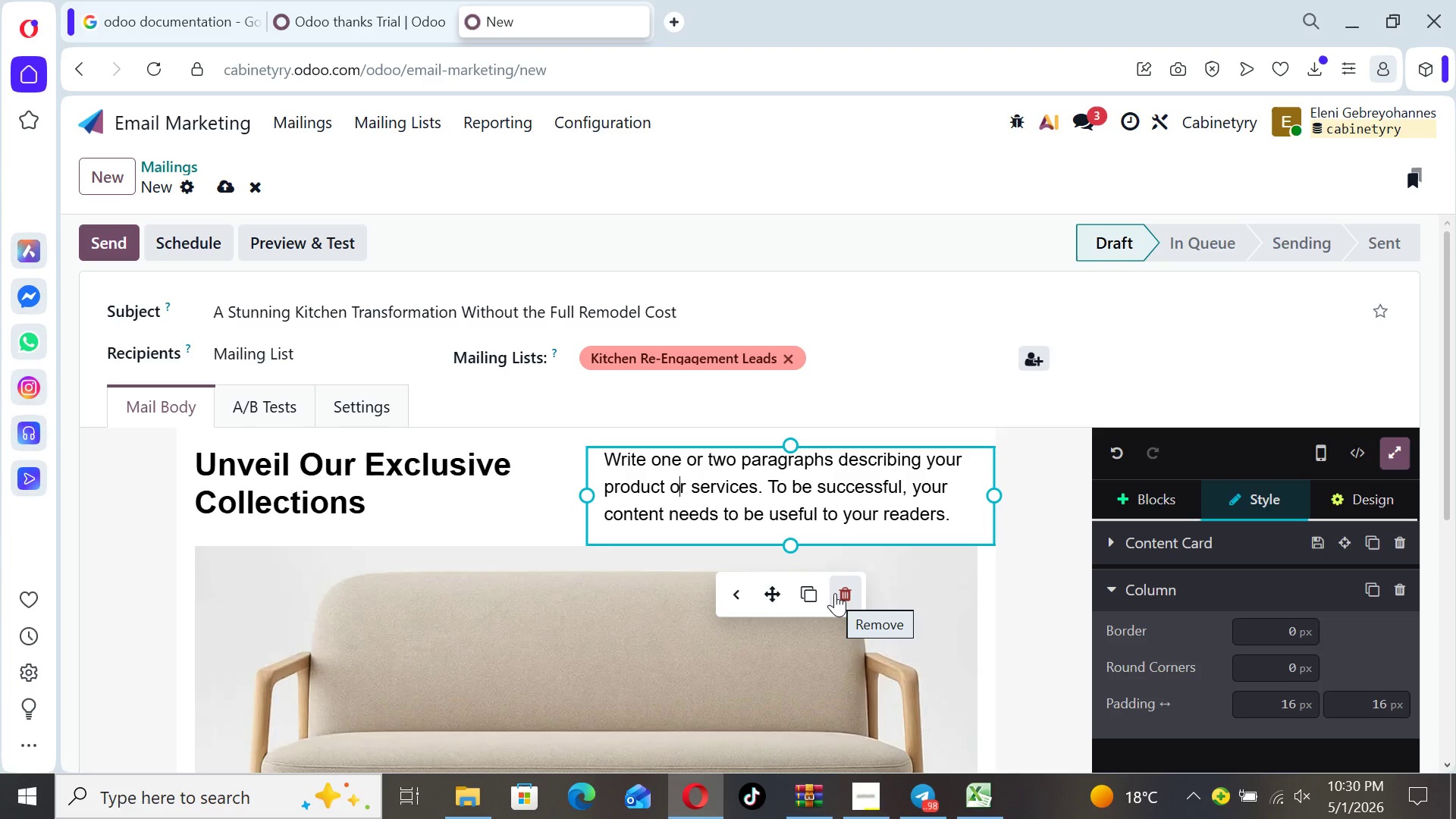 
left_click([835, 593])
 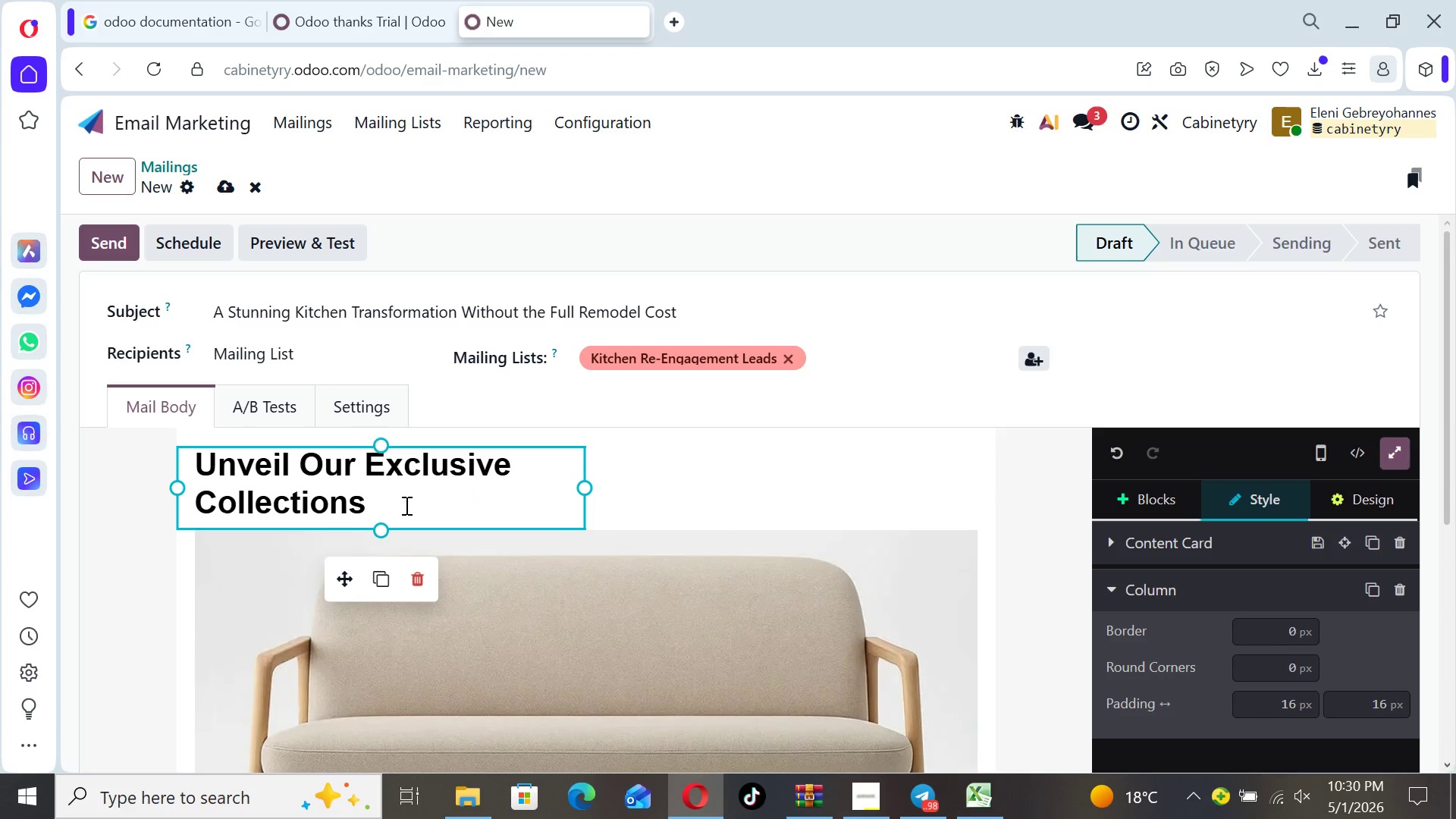 
left_click([405, 505])
 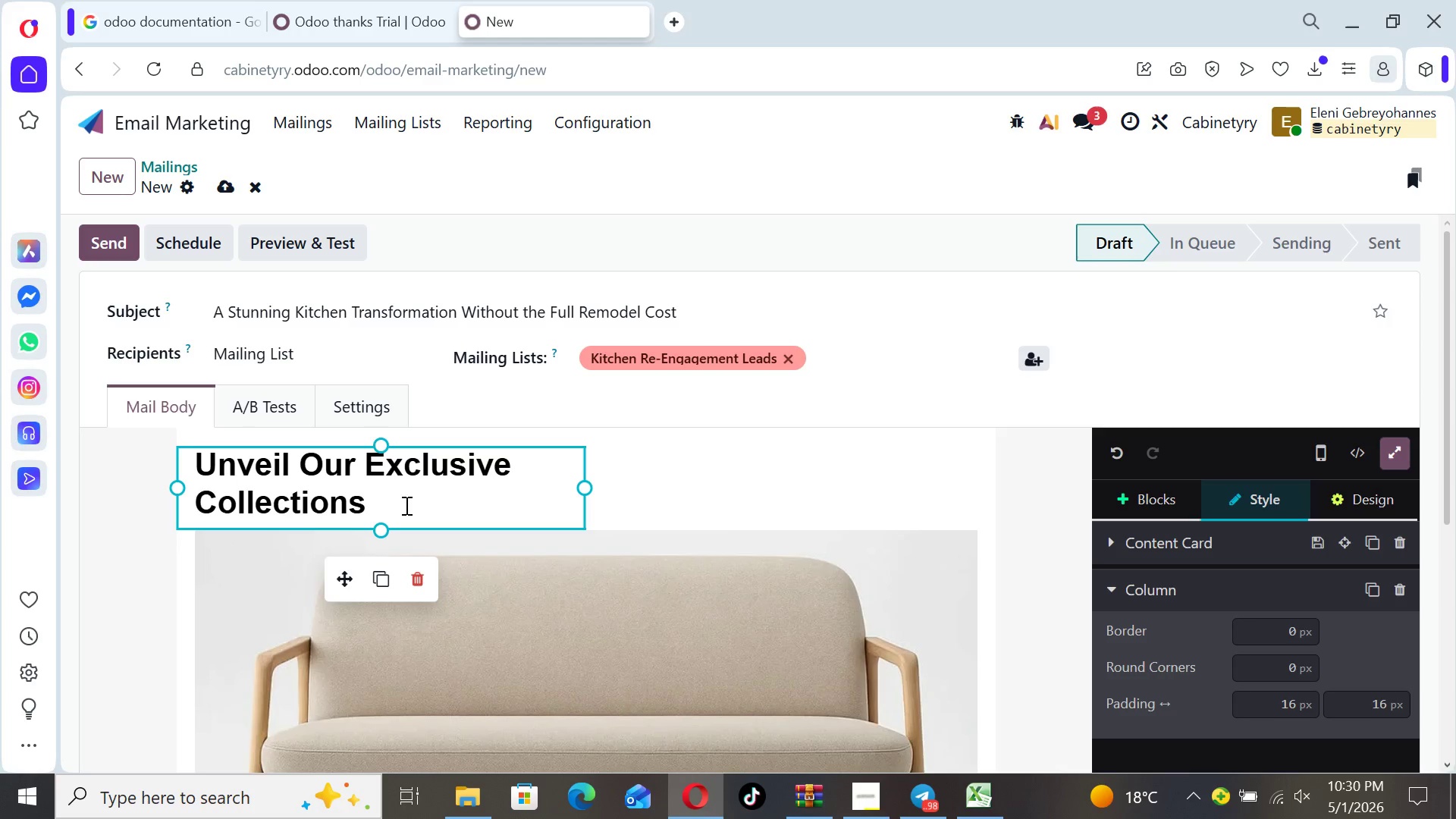 
wait(14.34)
 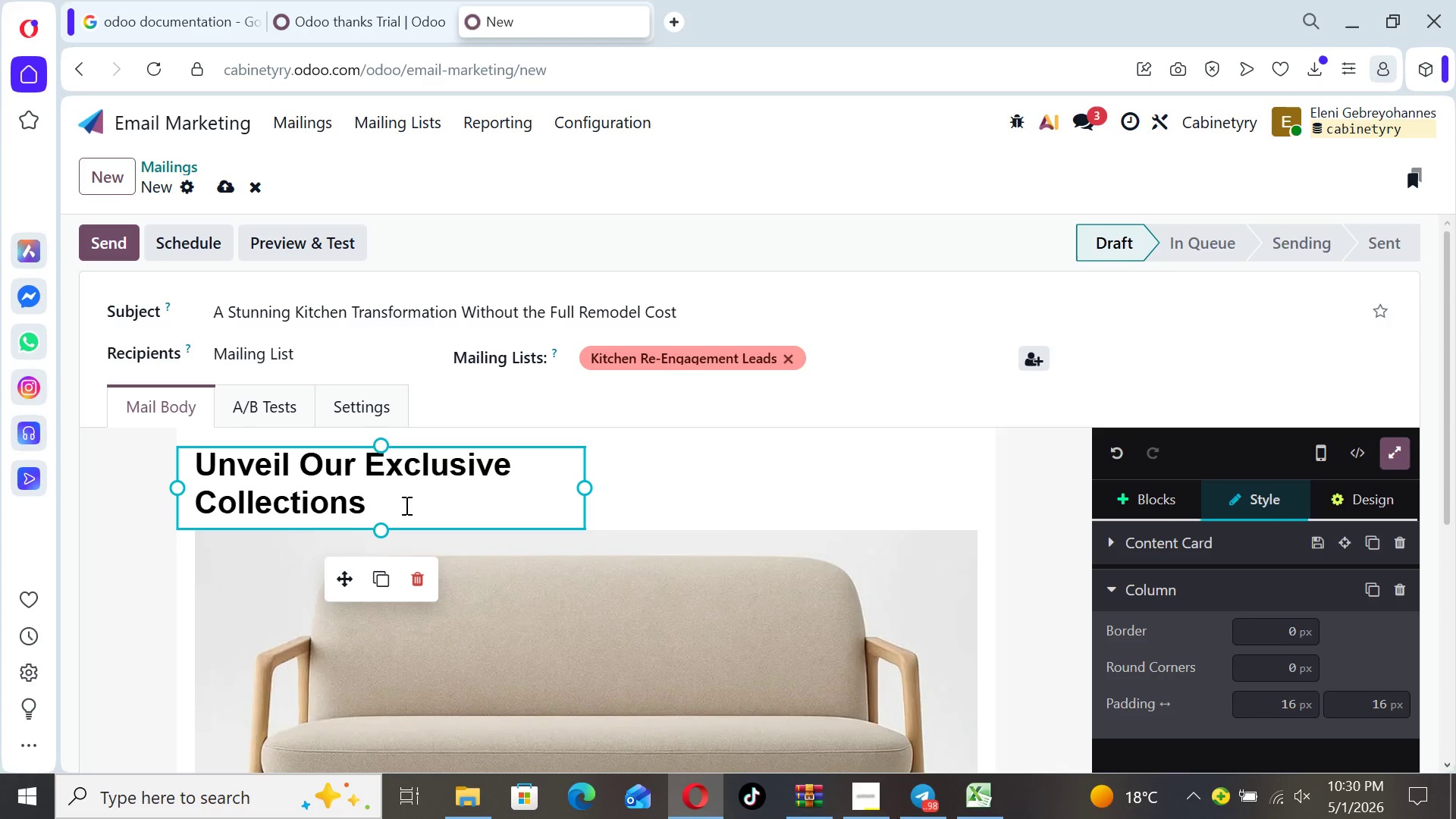 
key(Backspace)
key(Backspace)
key(Backspace)
key(Backspace)
key(Backspace)
key(Backspace)
key(Backspace)
key(Backspace)
key(Backspace)
key(Backspace)
key(Backspace)
key(Backspace)
key(Backspace)
key(Backspace)
key(Backspace)
key(Backspace)
key(Backspace)
key(Backspace)
key(Backspace)
key(Backspace)
key(Backspace)
key(Backspace)
key(Backspace)
key(Backspace)
key(Backspace)
key(Backspace)
key(Backspace)
key(Backspace)
key(Backspace)
key(Backspace)
key(Backspace)
key(Backspace)
key(Backspace)
type(A Kitchen Transformation Worth Seeing)
 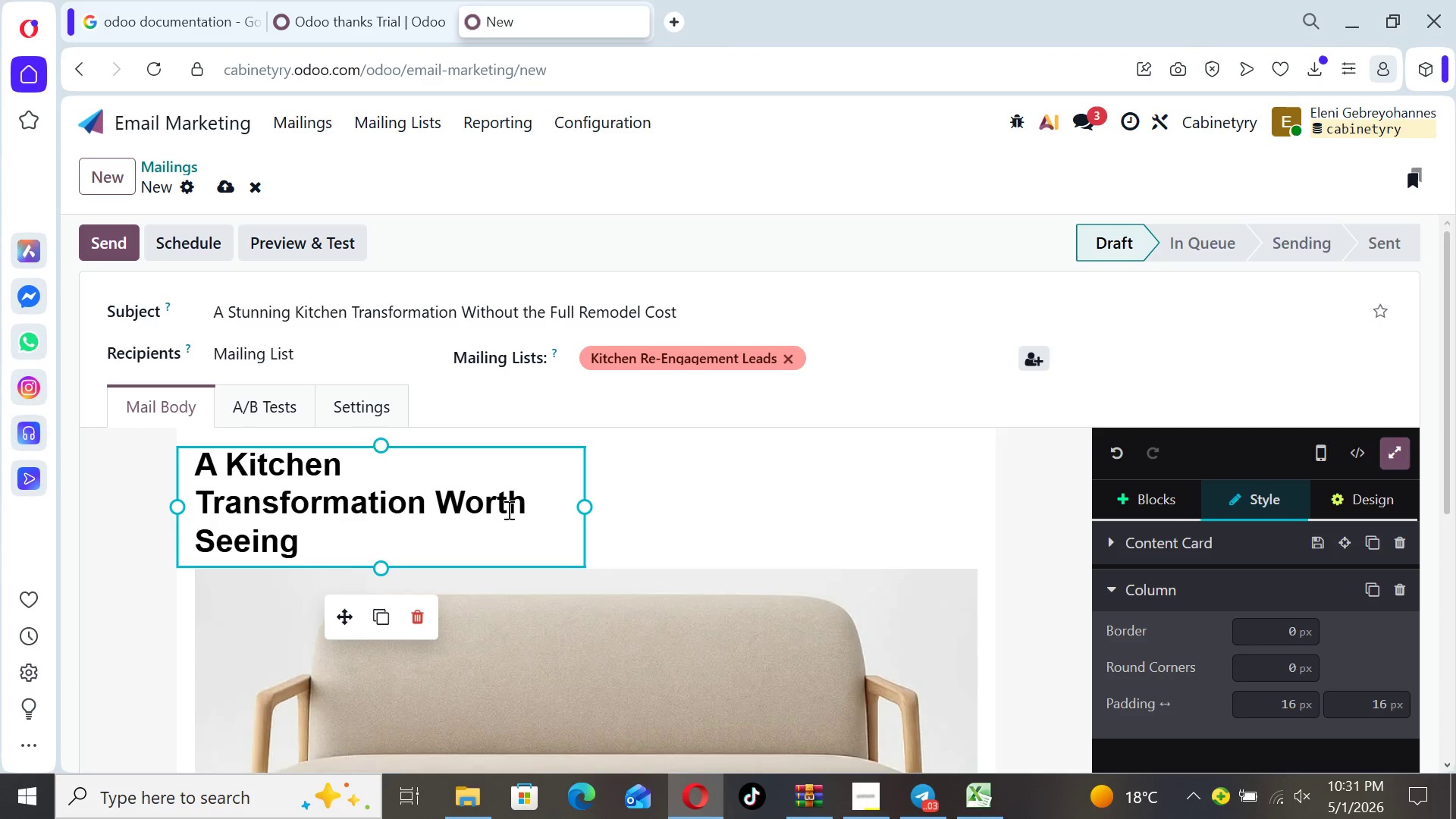 
key(Period)
 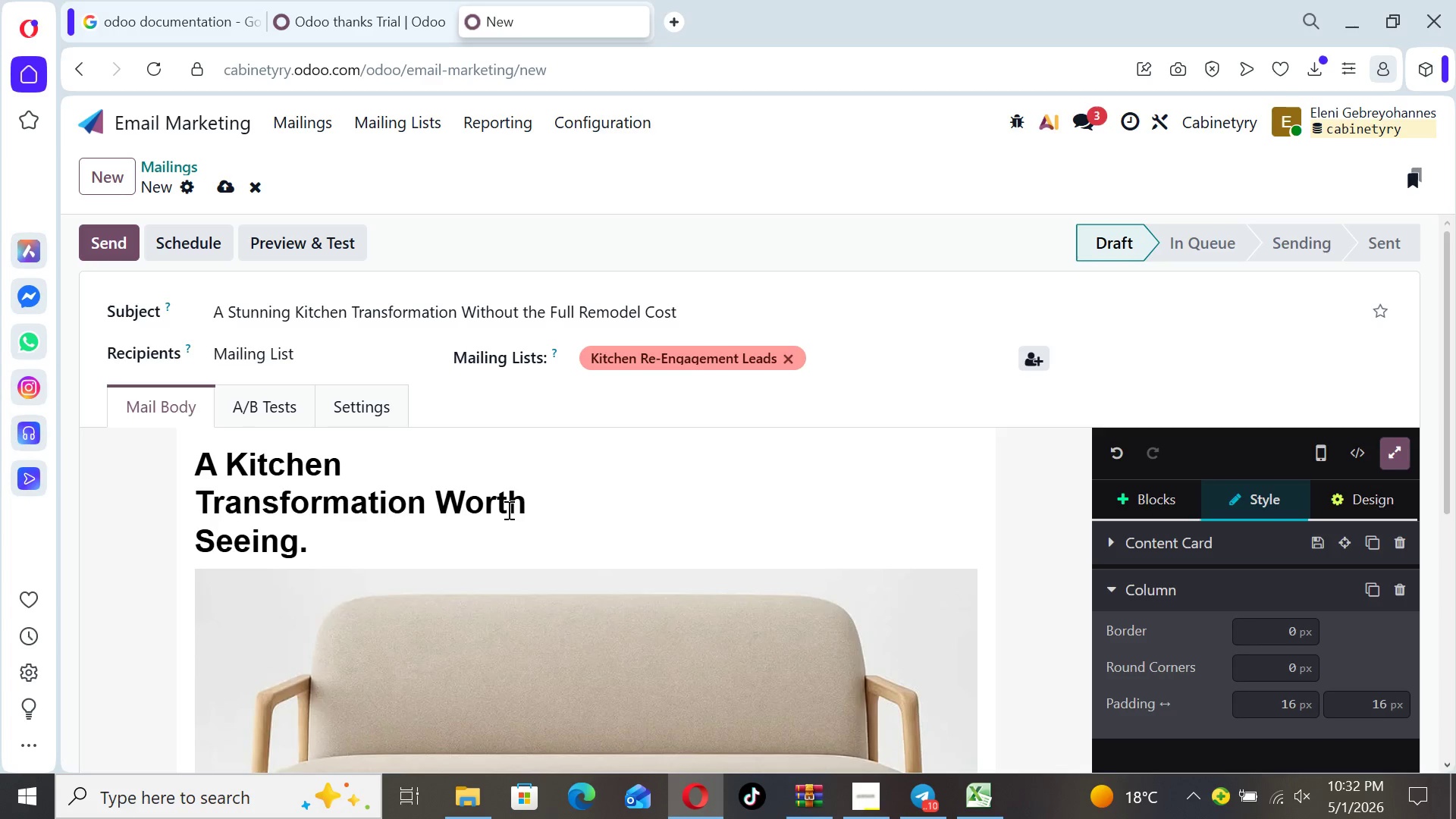 
wait(65.34)
 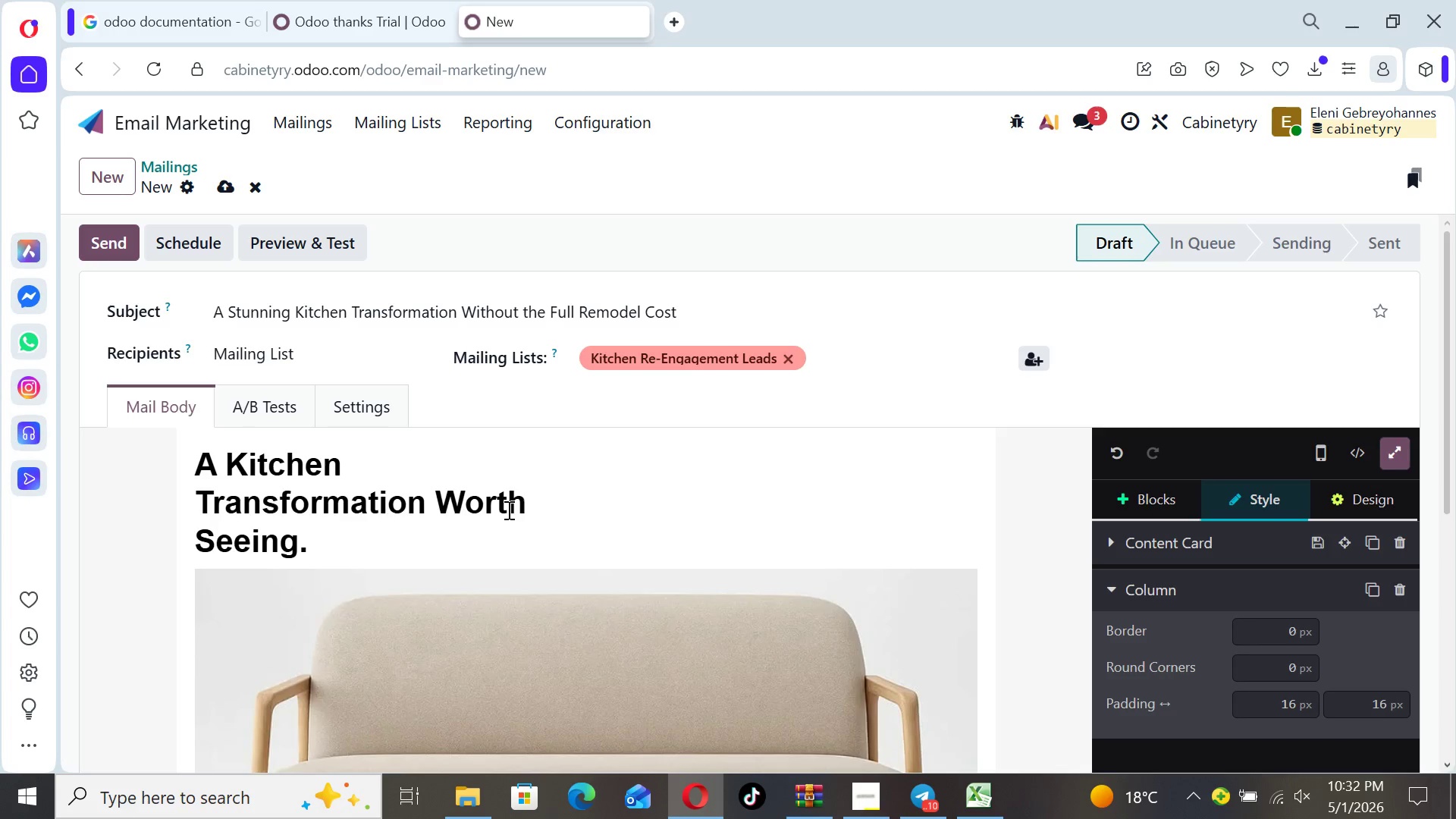 
left_click([873, 670])
 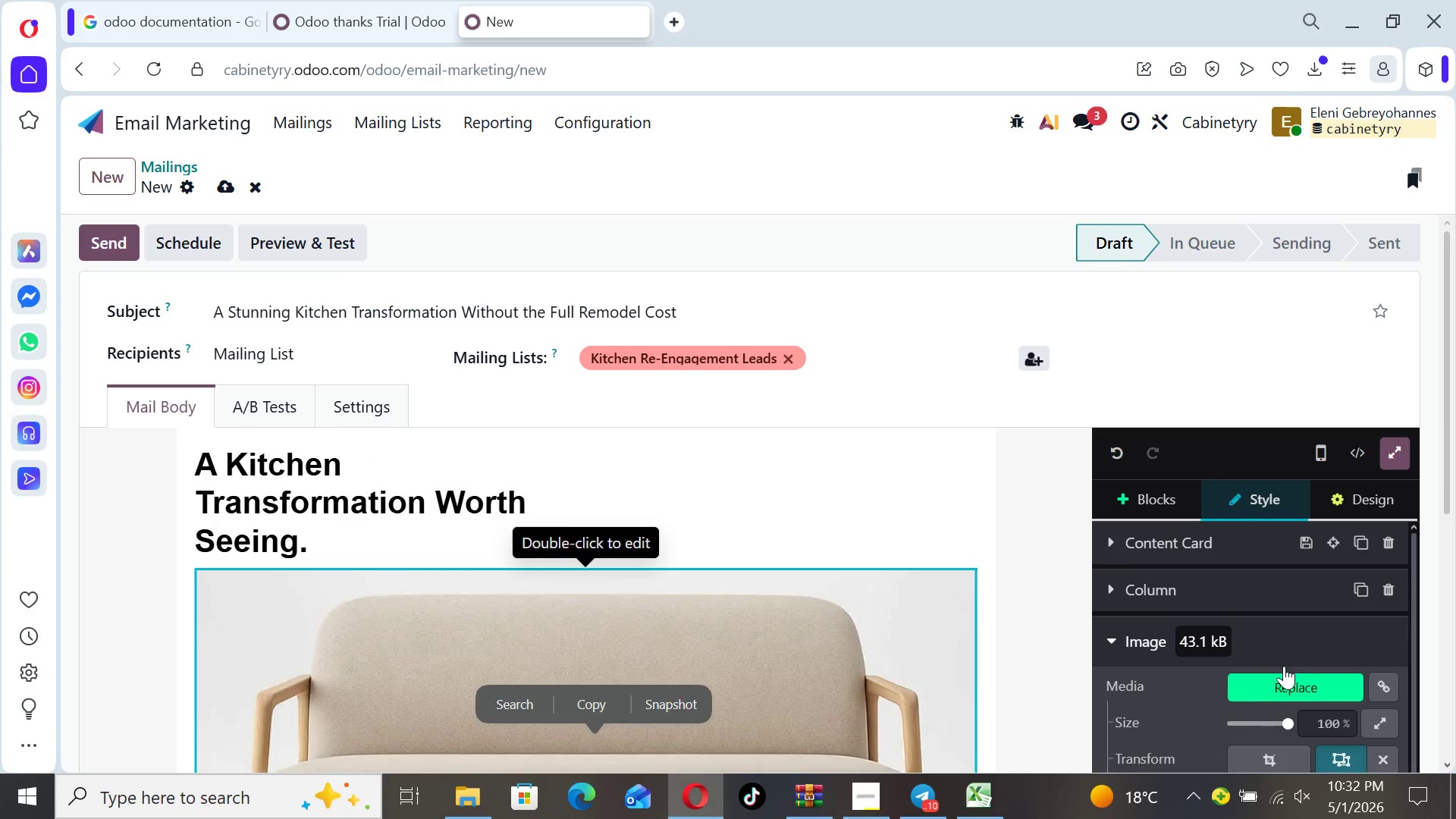 
left_click([1282, 685])
 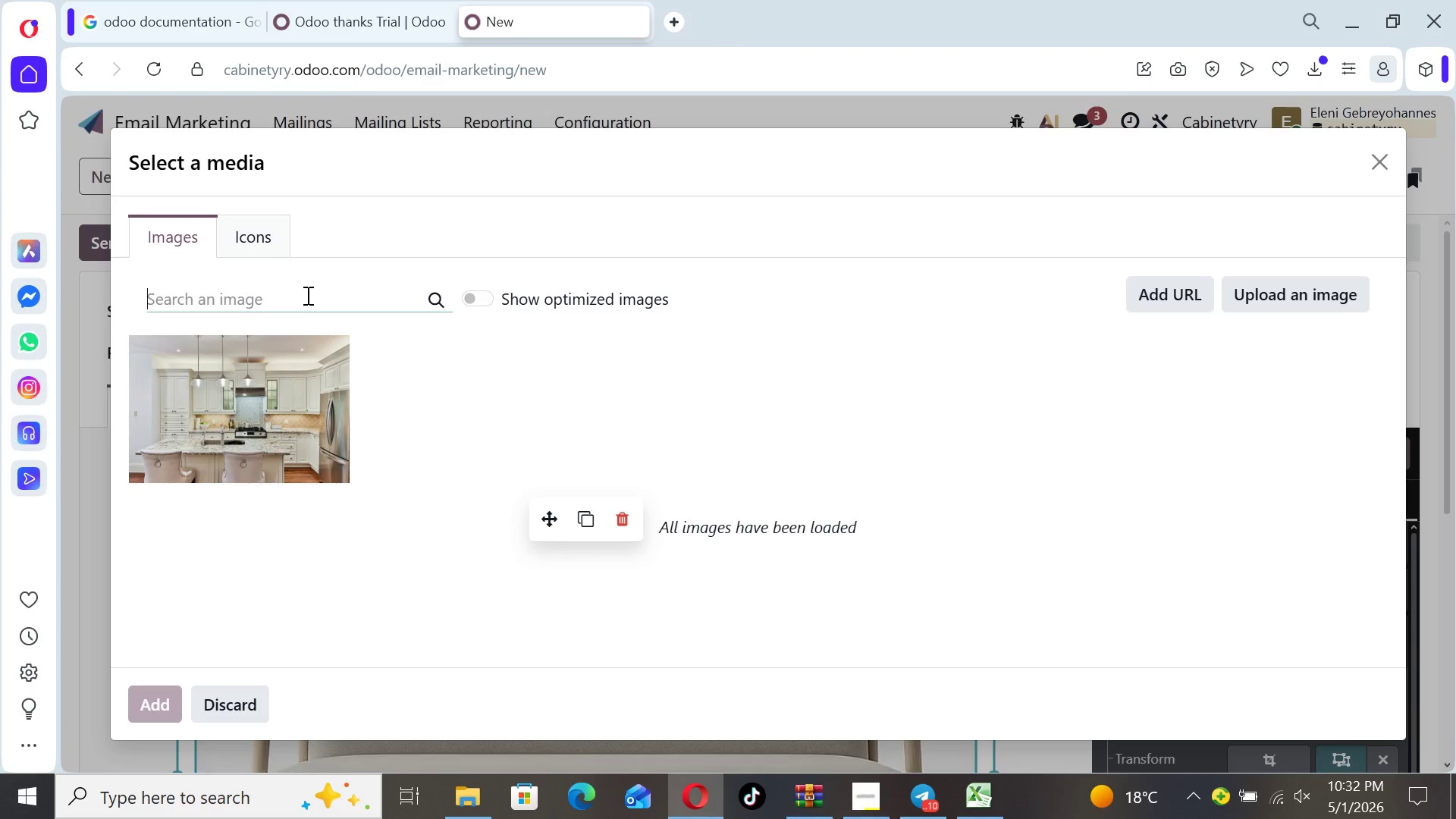 
type(kitchen )
 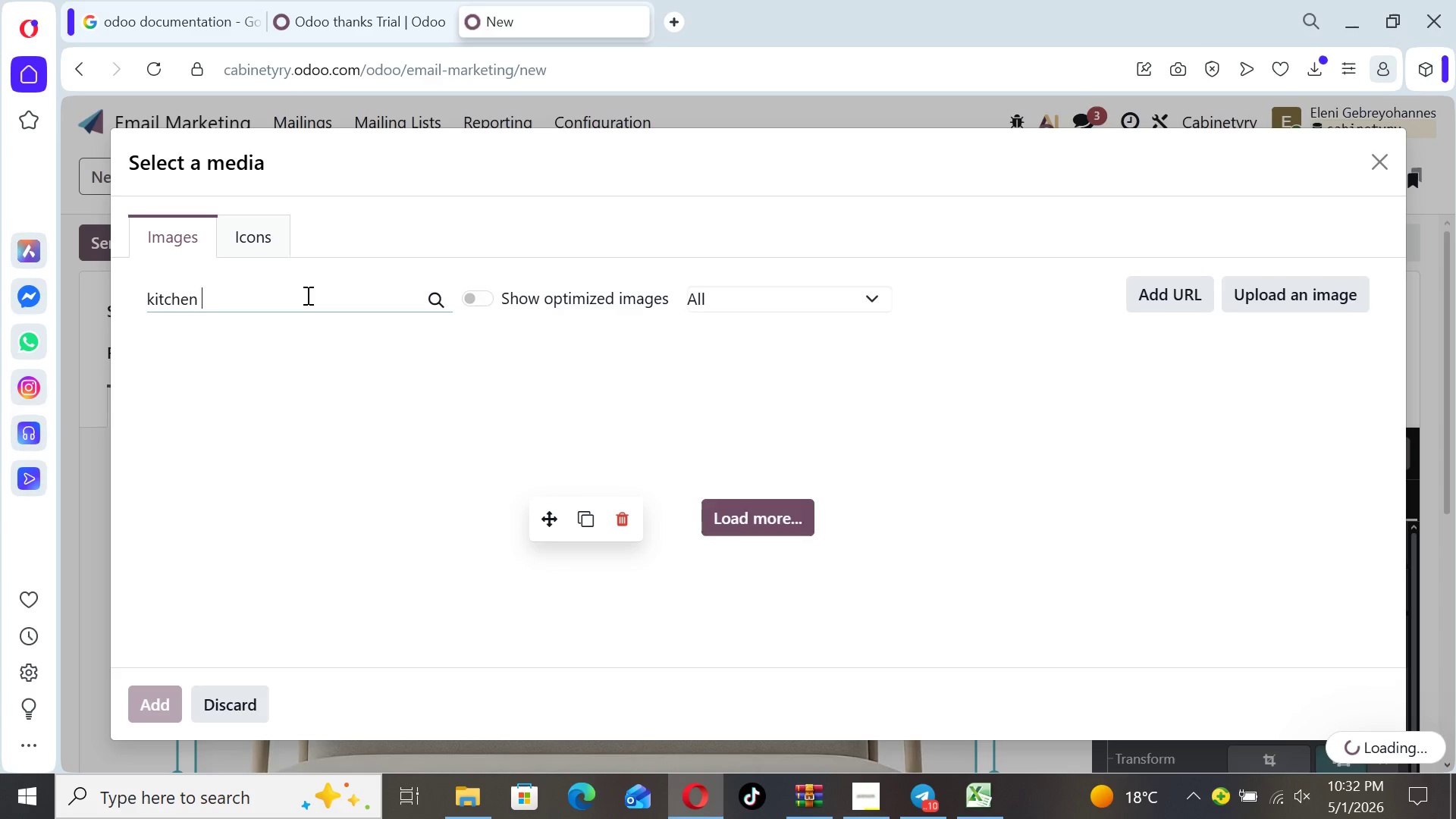 
type(before and after cabiet)
key(Backspace)
key(Backspace)
type(net)
 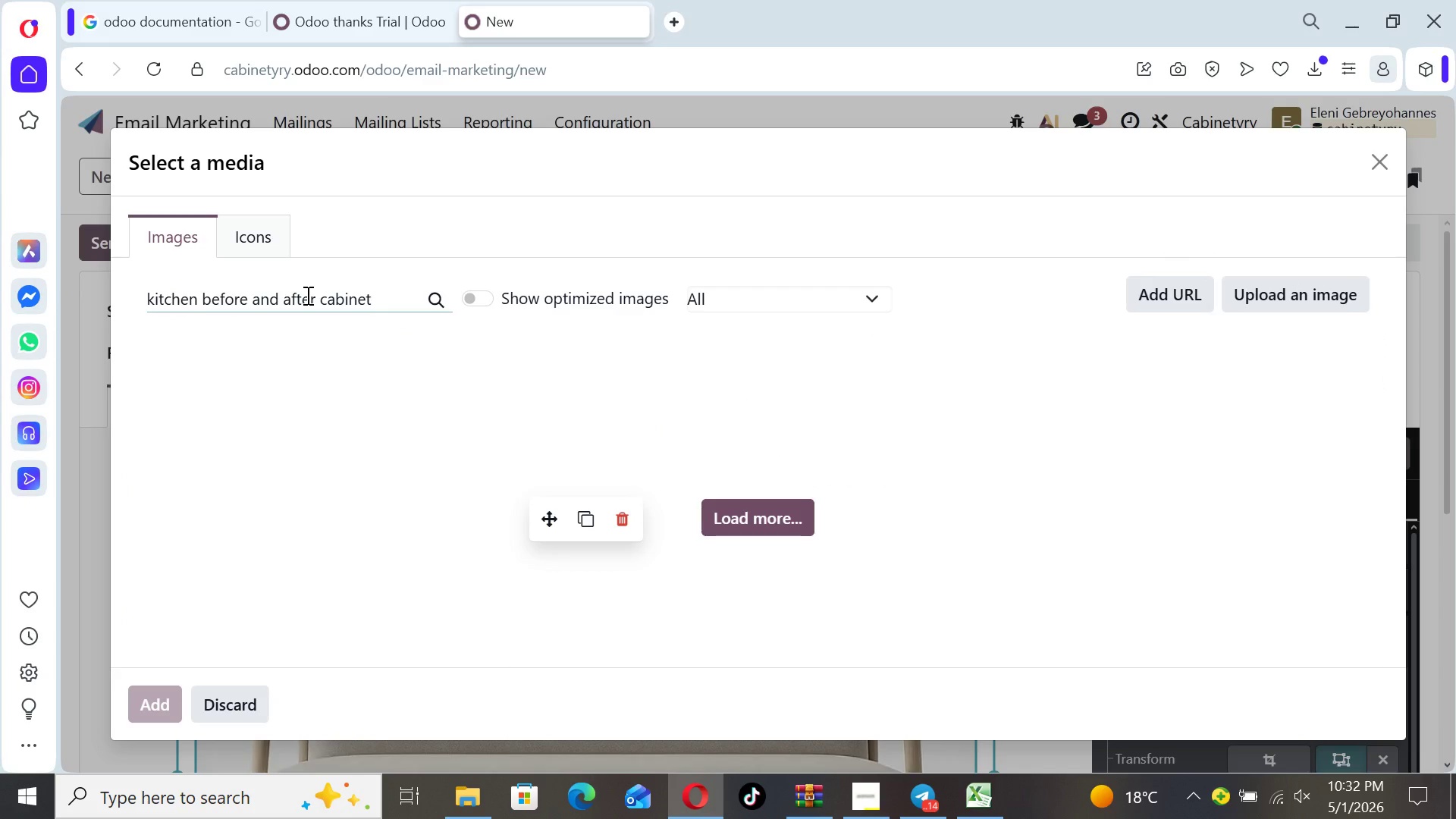 
wait(6.25)
 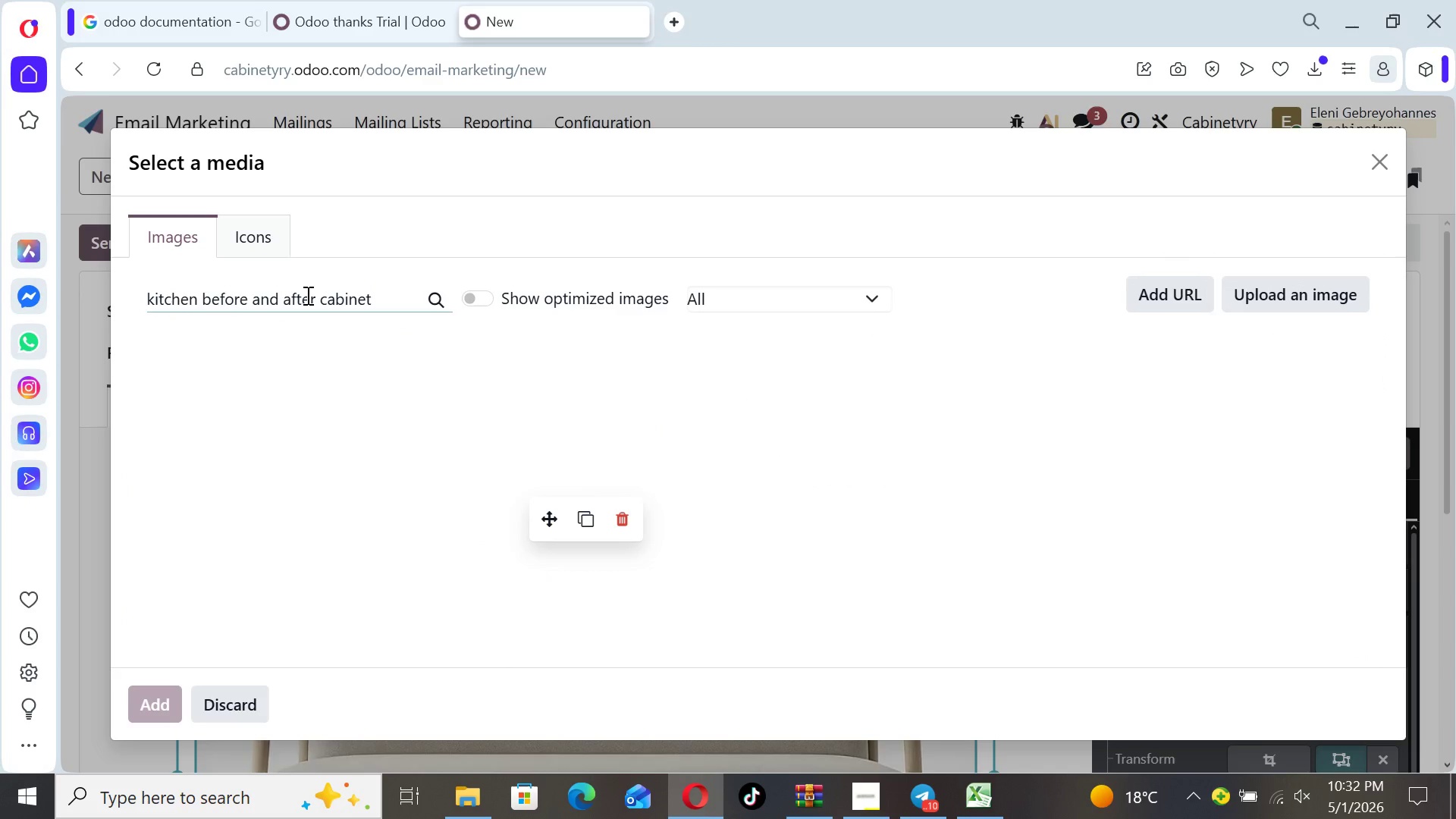 
type( transformation)
 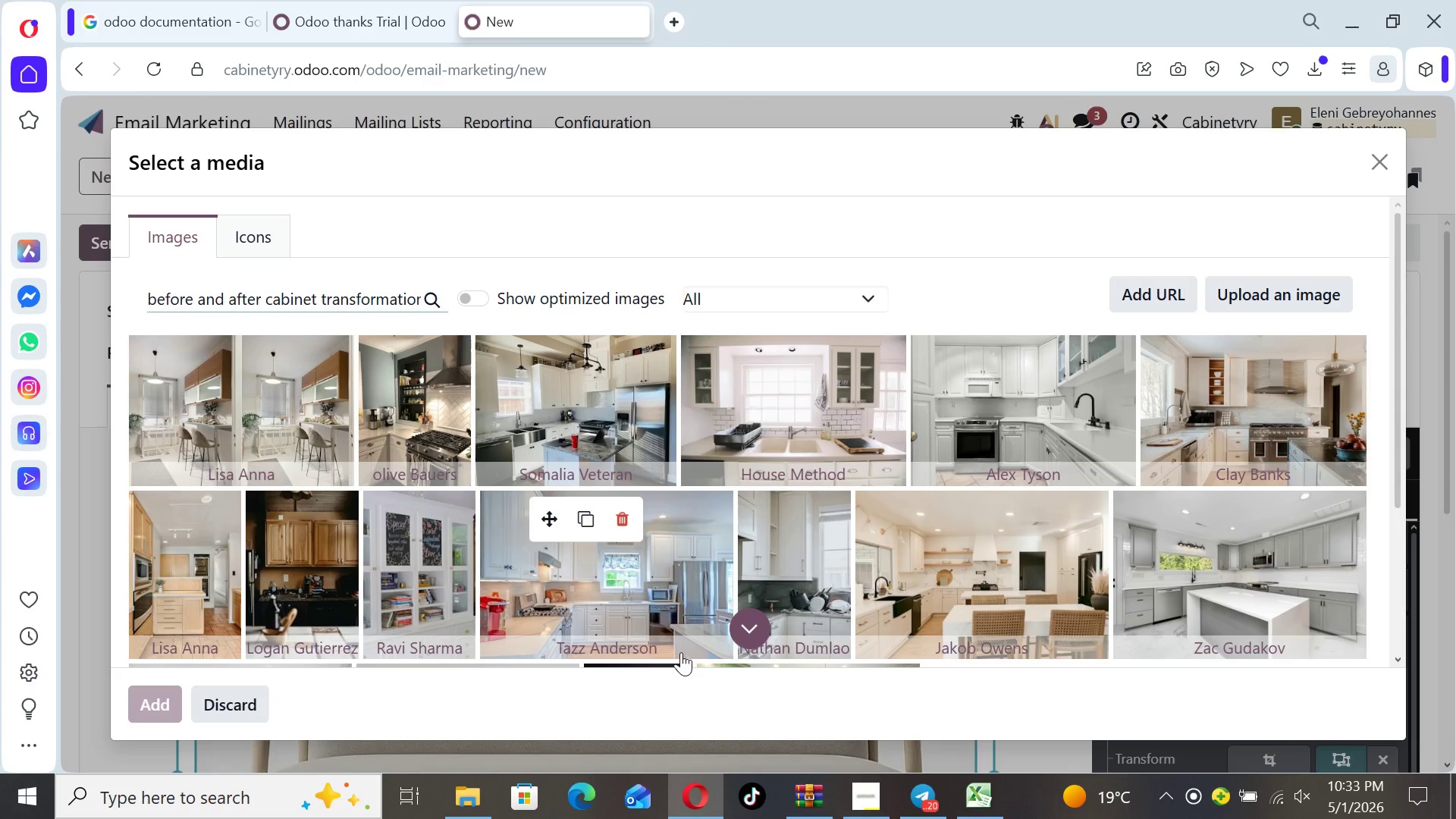 
wait(38.78)
 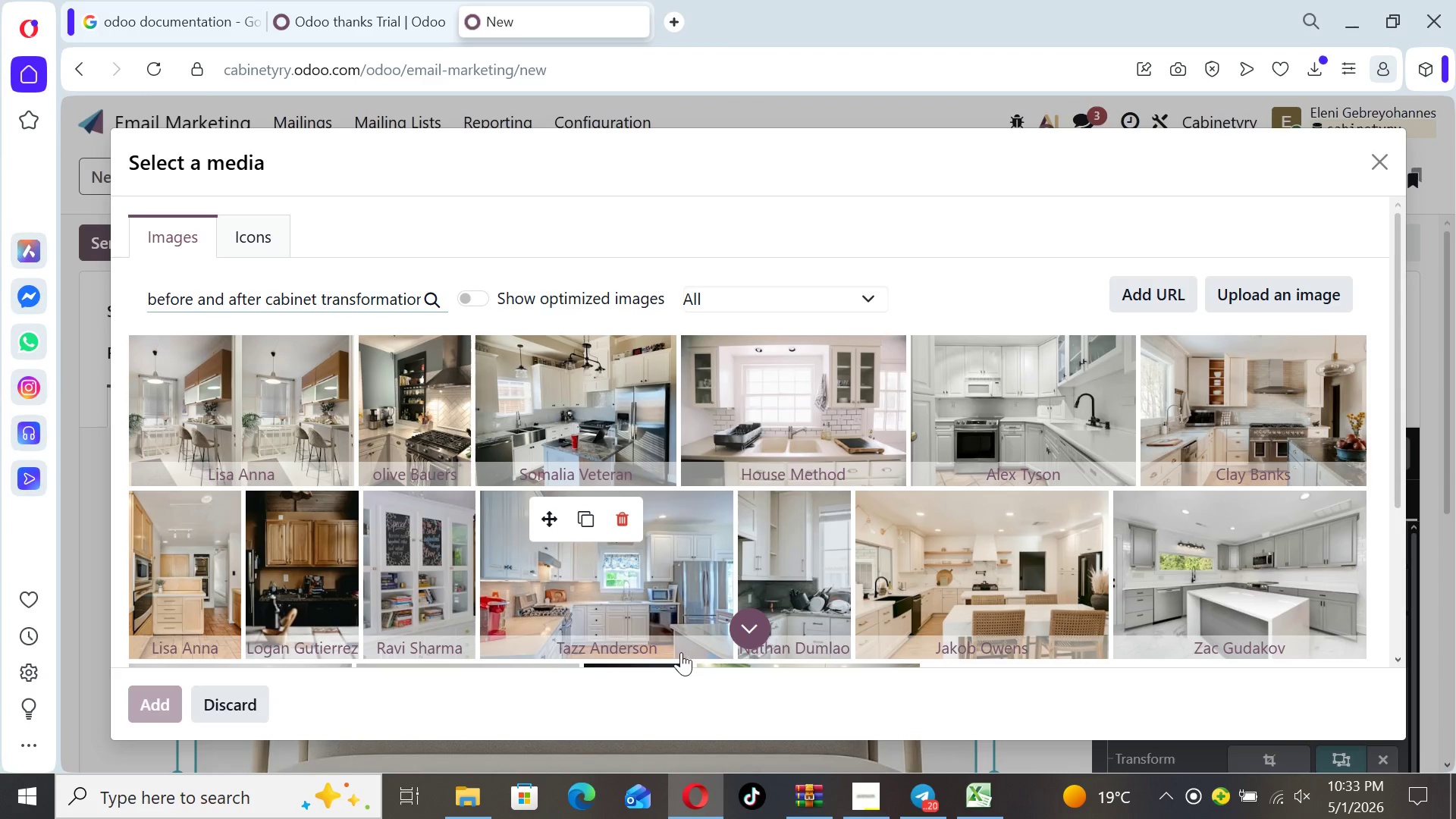 
left_click_drag(start_coordinate=[1395, 402], to_coordinate=[1354, 309])
 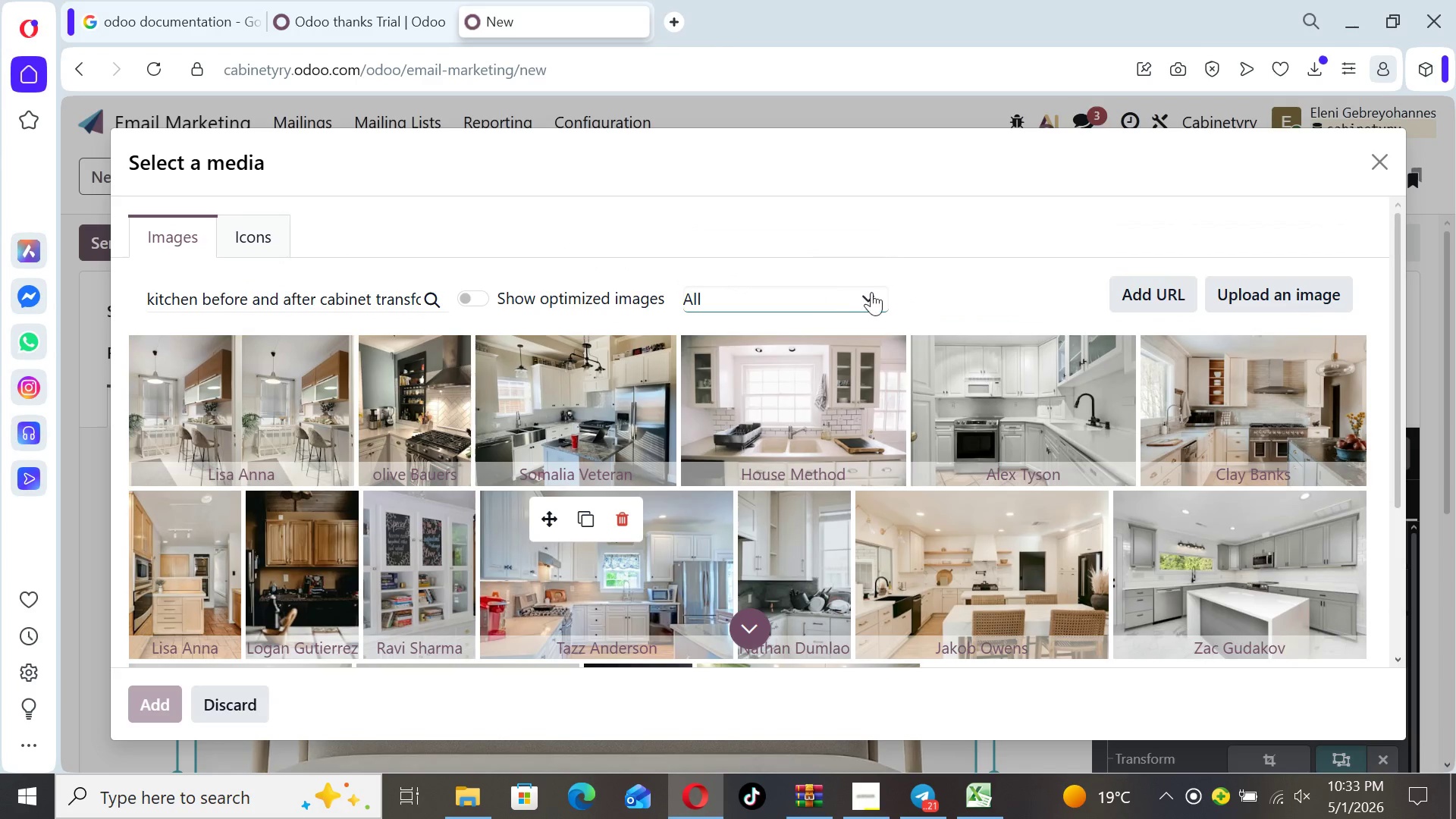 
left_click([871, 293])
 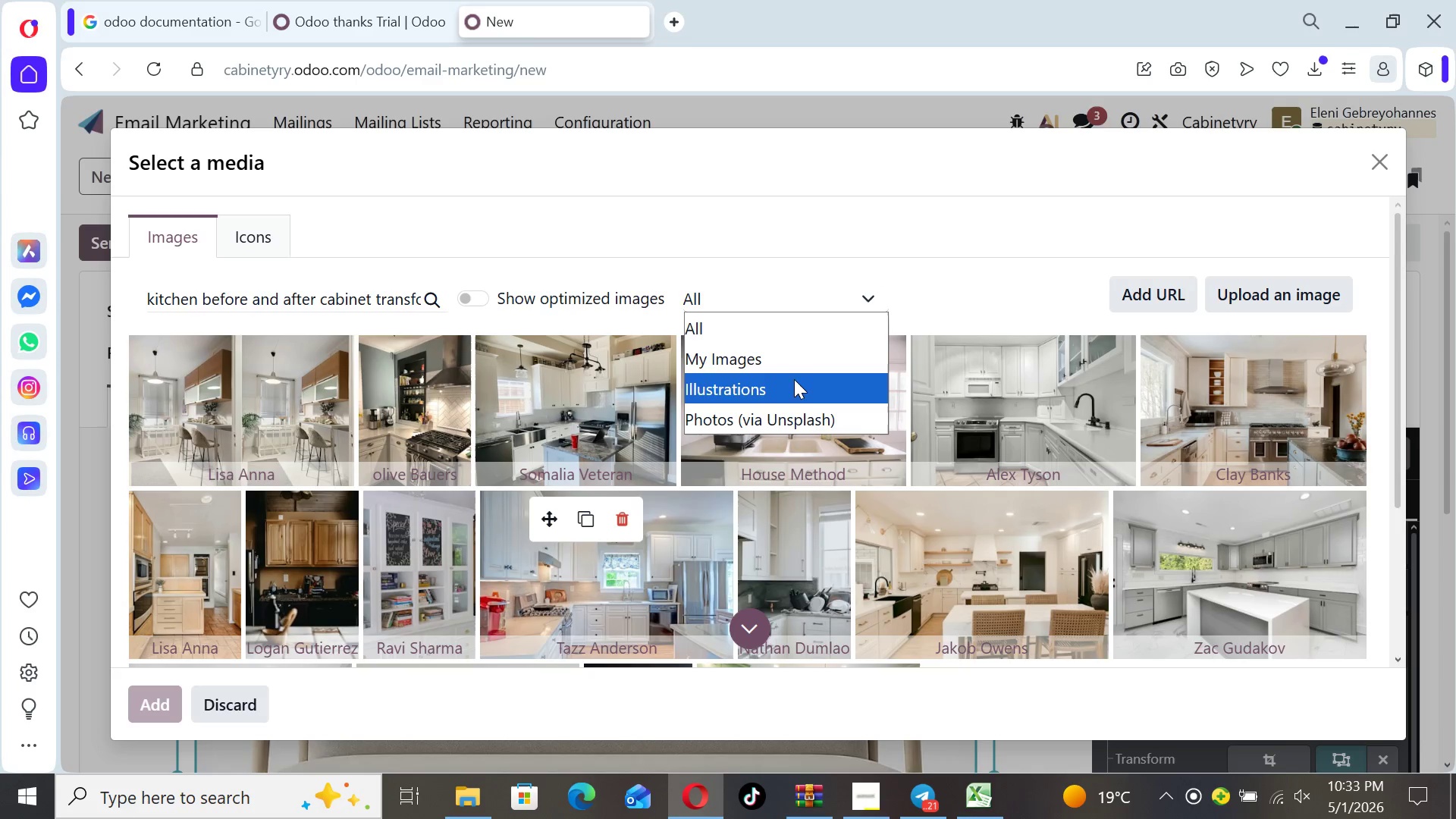 
left_click([796, 422])
 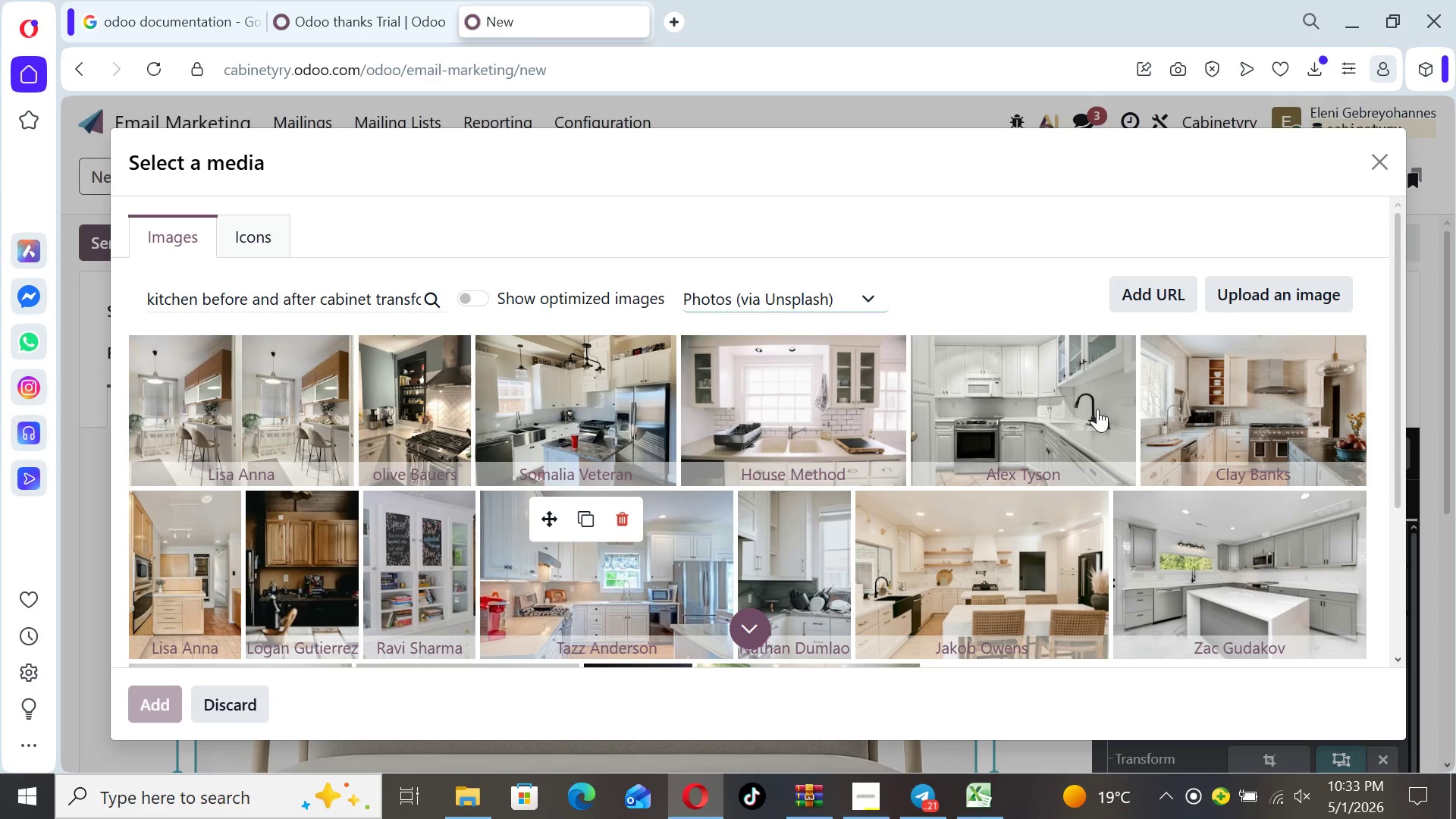 
wait(7.61)
 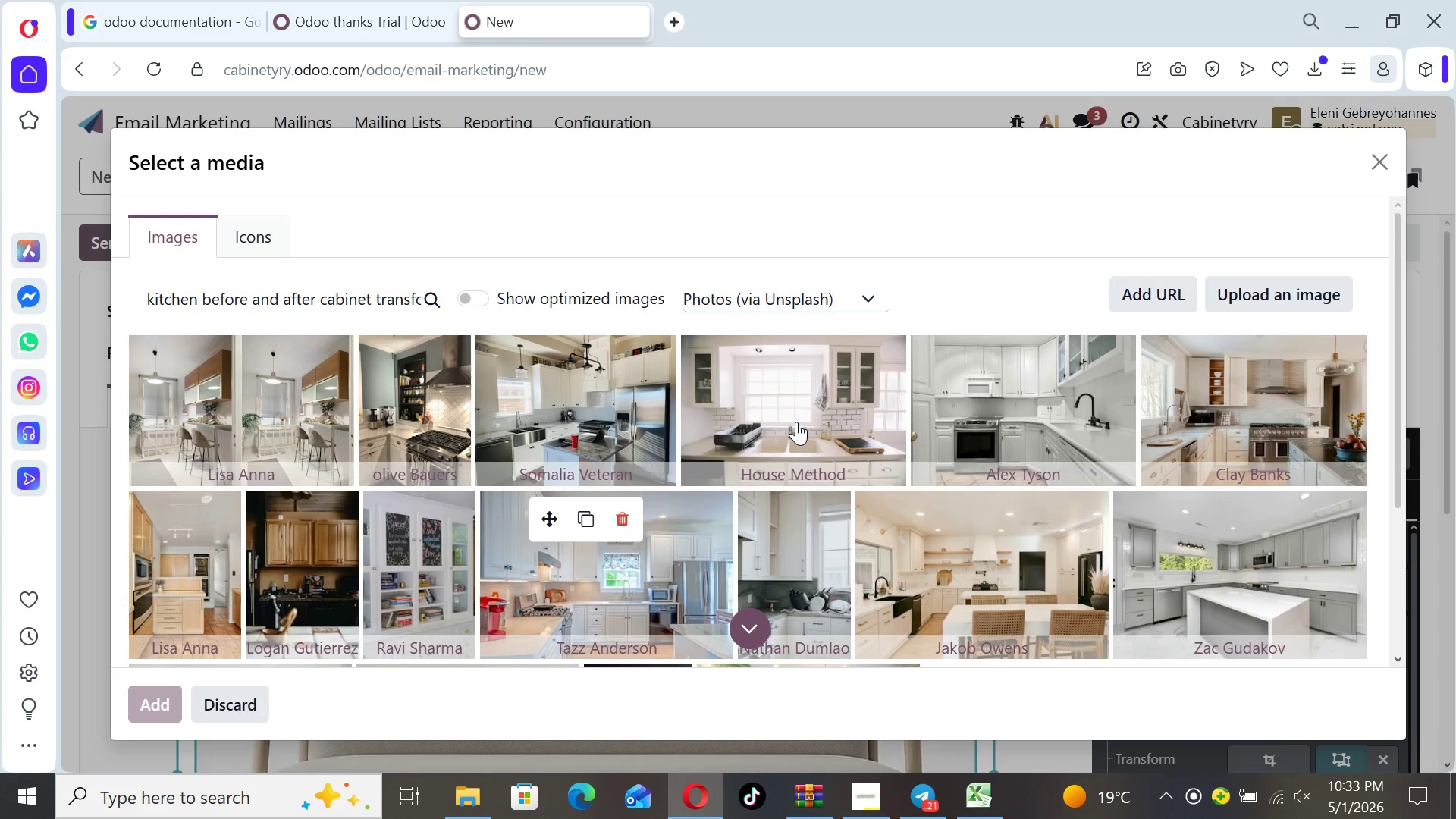 
left_click_drag(start_coordinate=[1394, 489], to_coordinate=[1368, 474])
 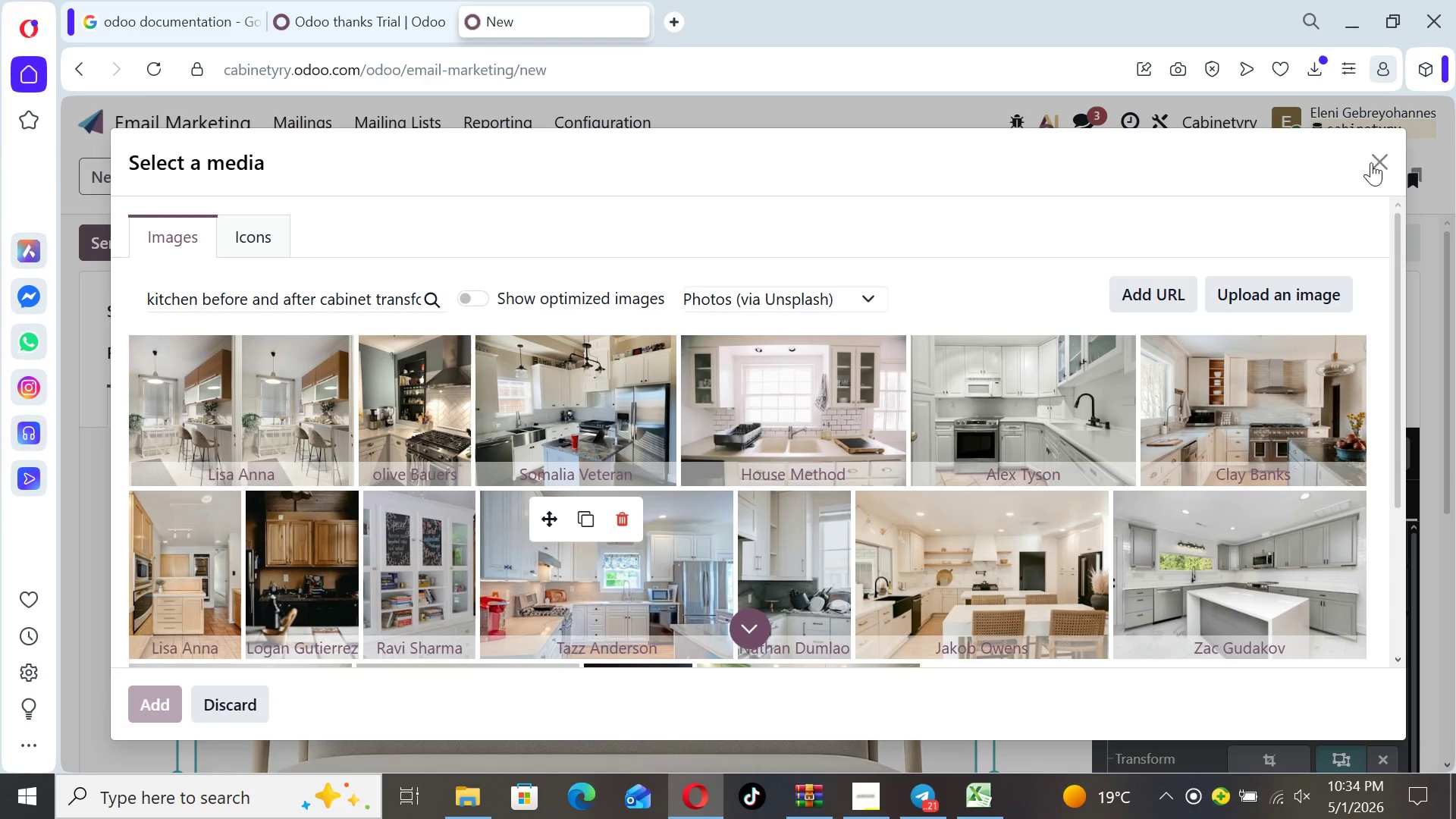 
left_click([1377, 162])
 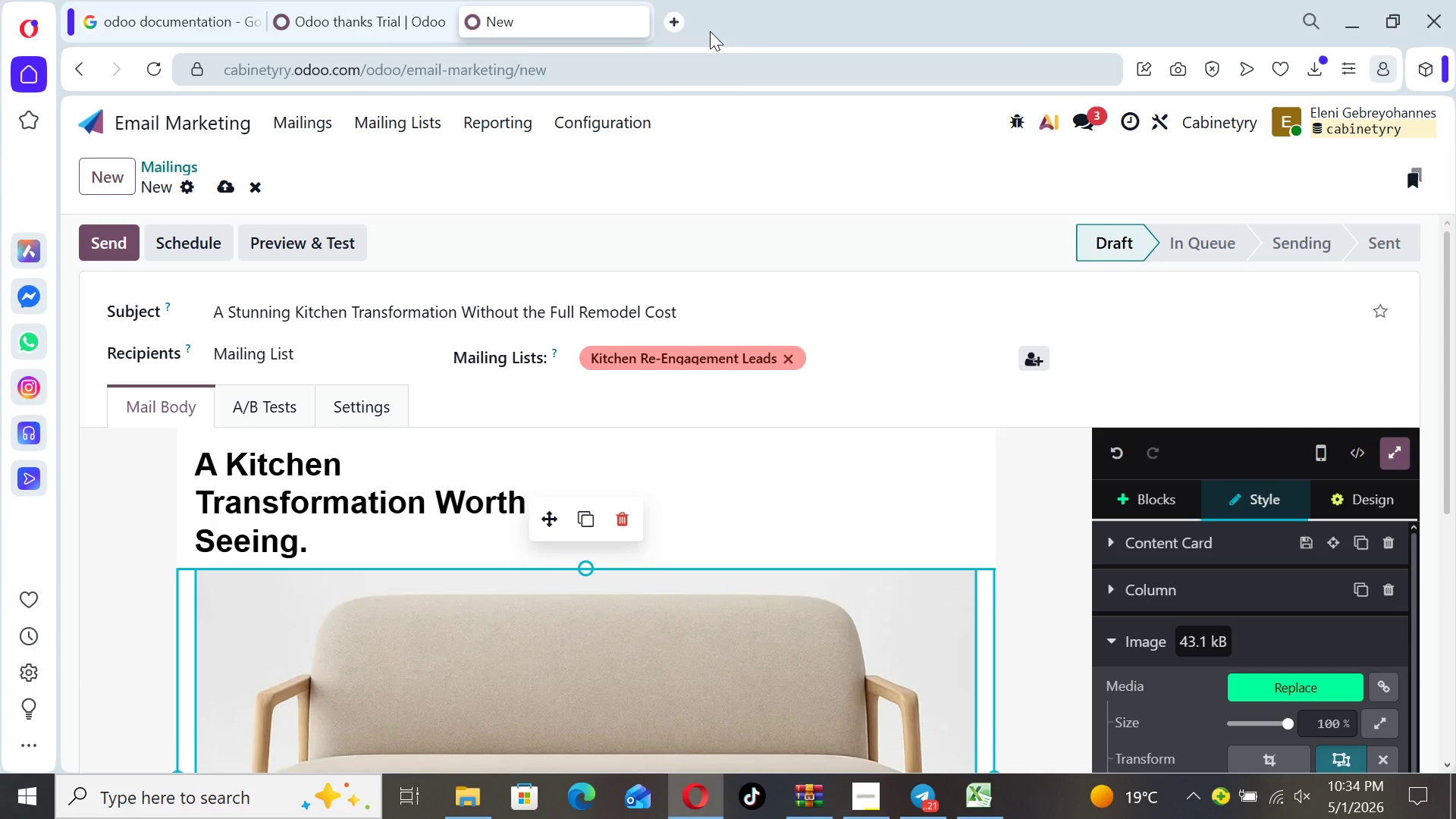 
left_click([673, 19])
 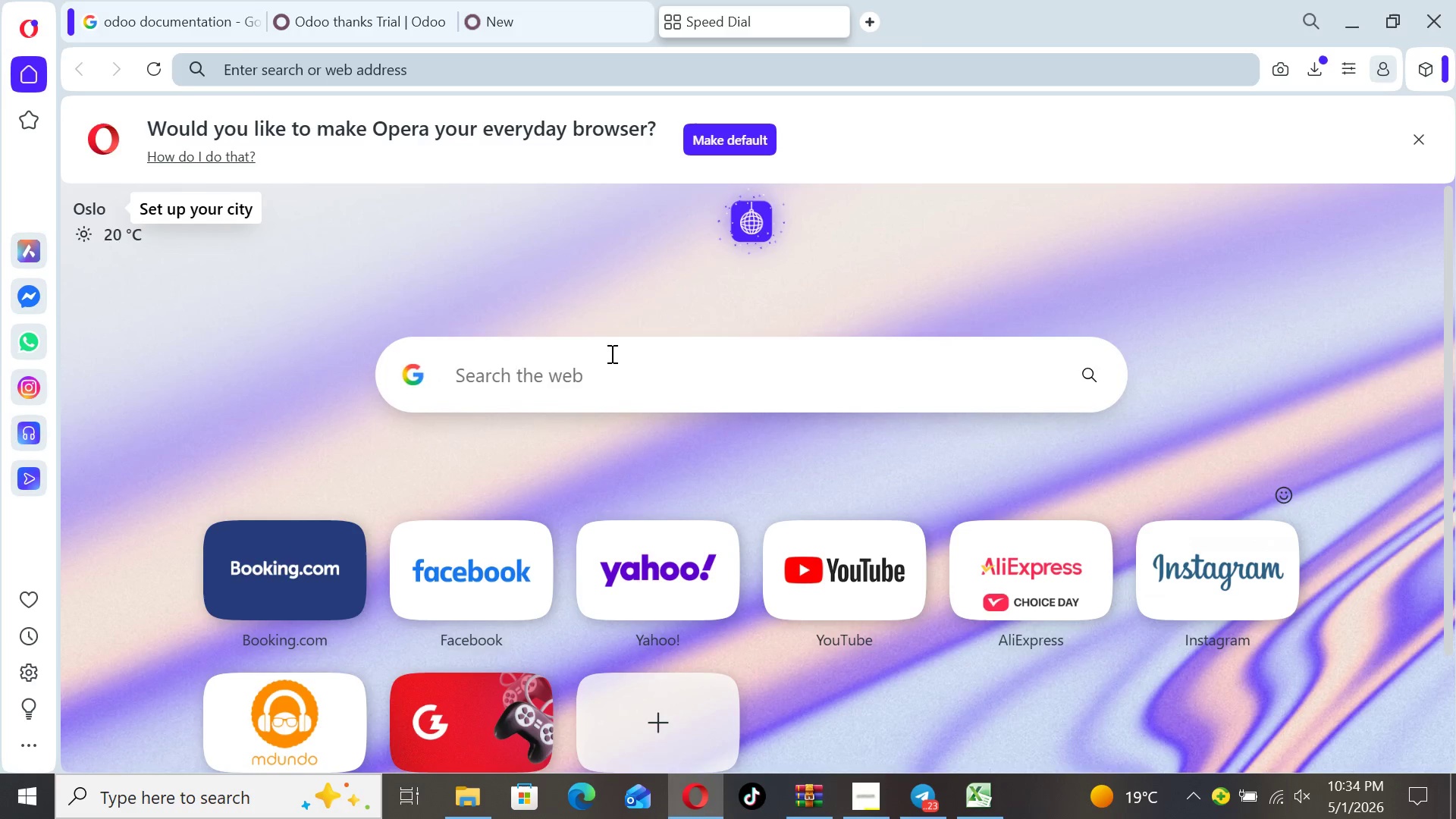 
left_click([610, 353])
 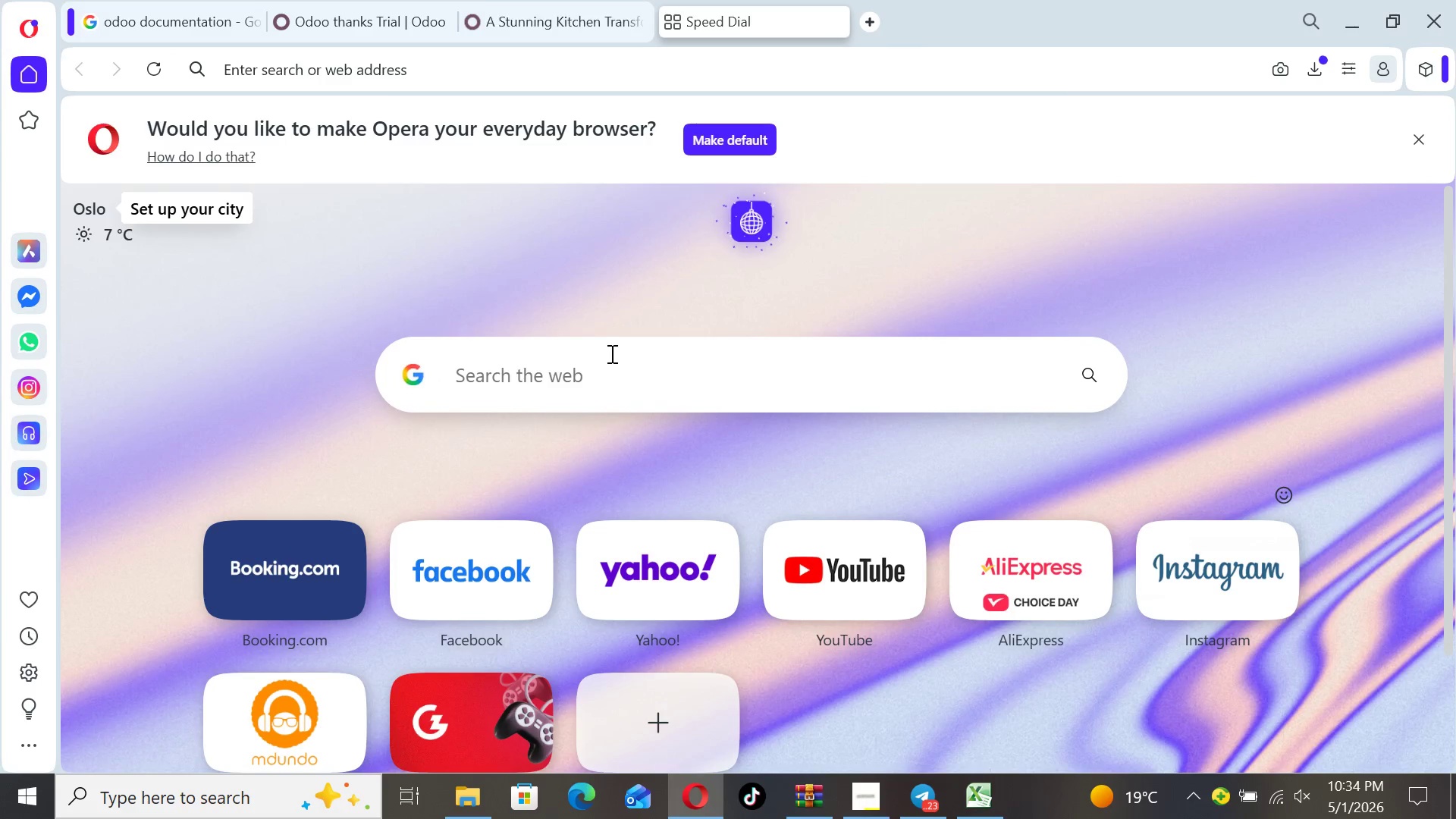 
type(kitchen )
 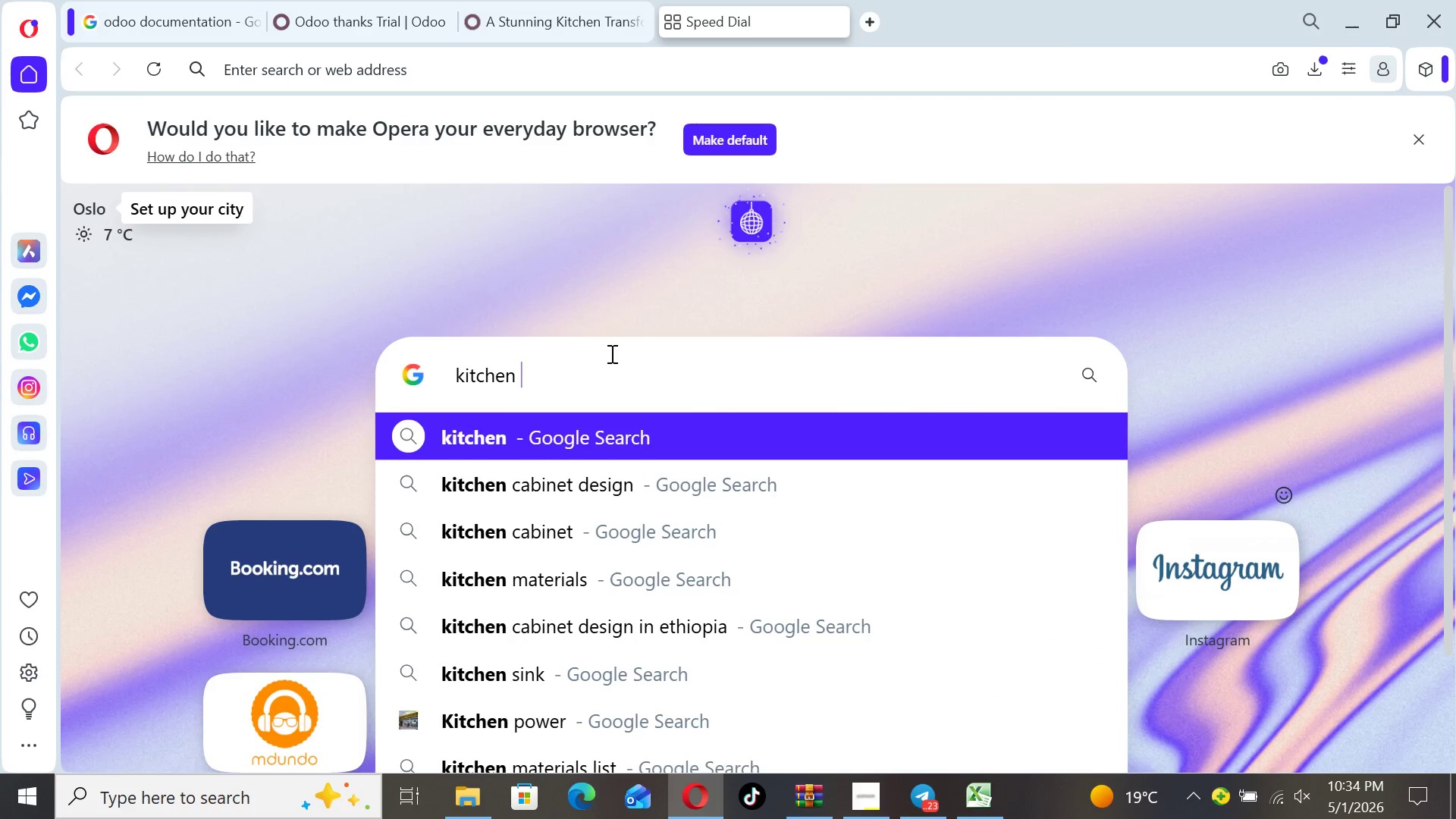 
type(befoe and afte cabinet)
 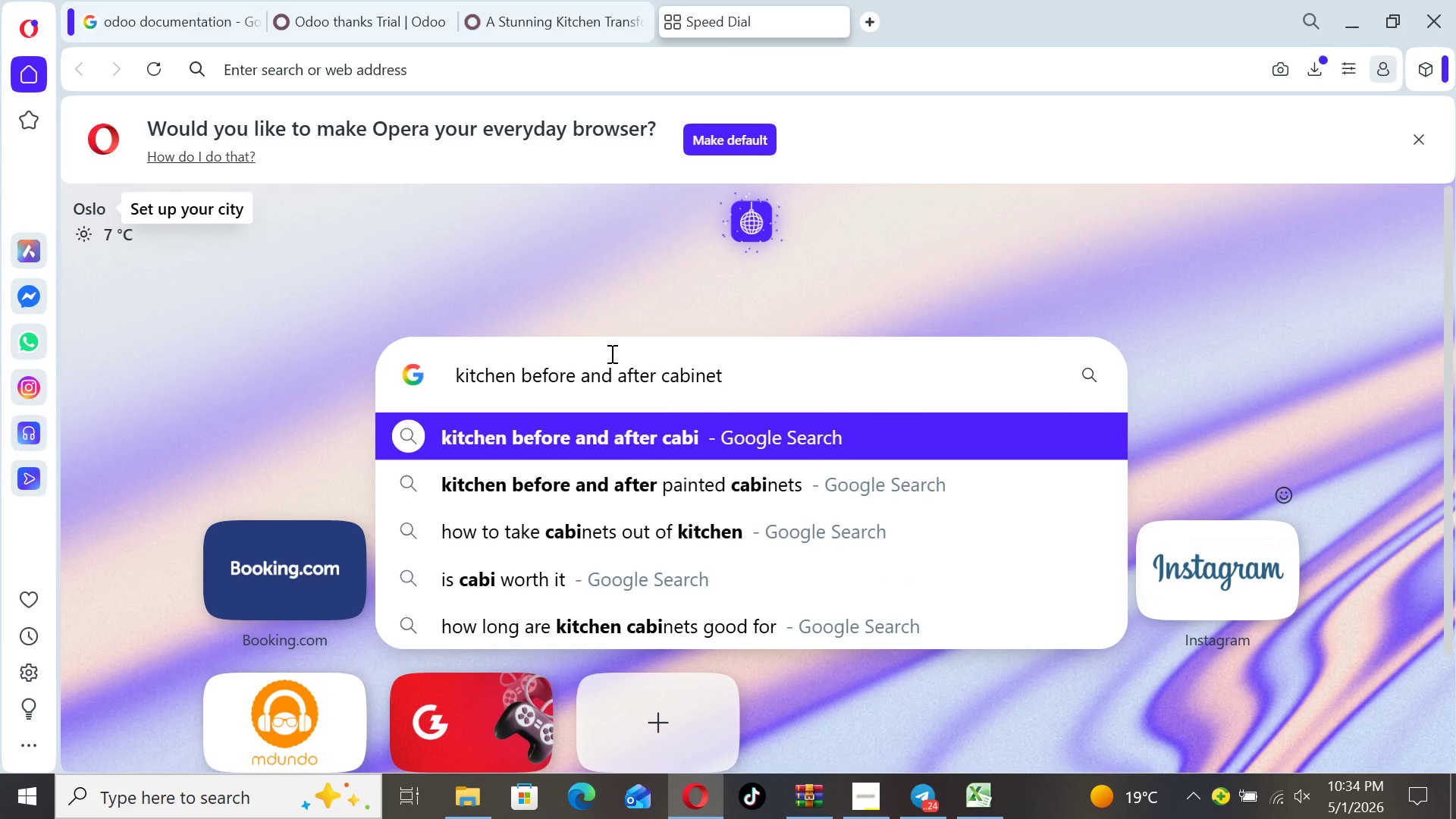 
hold_key(key=R, duration=3.38)
 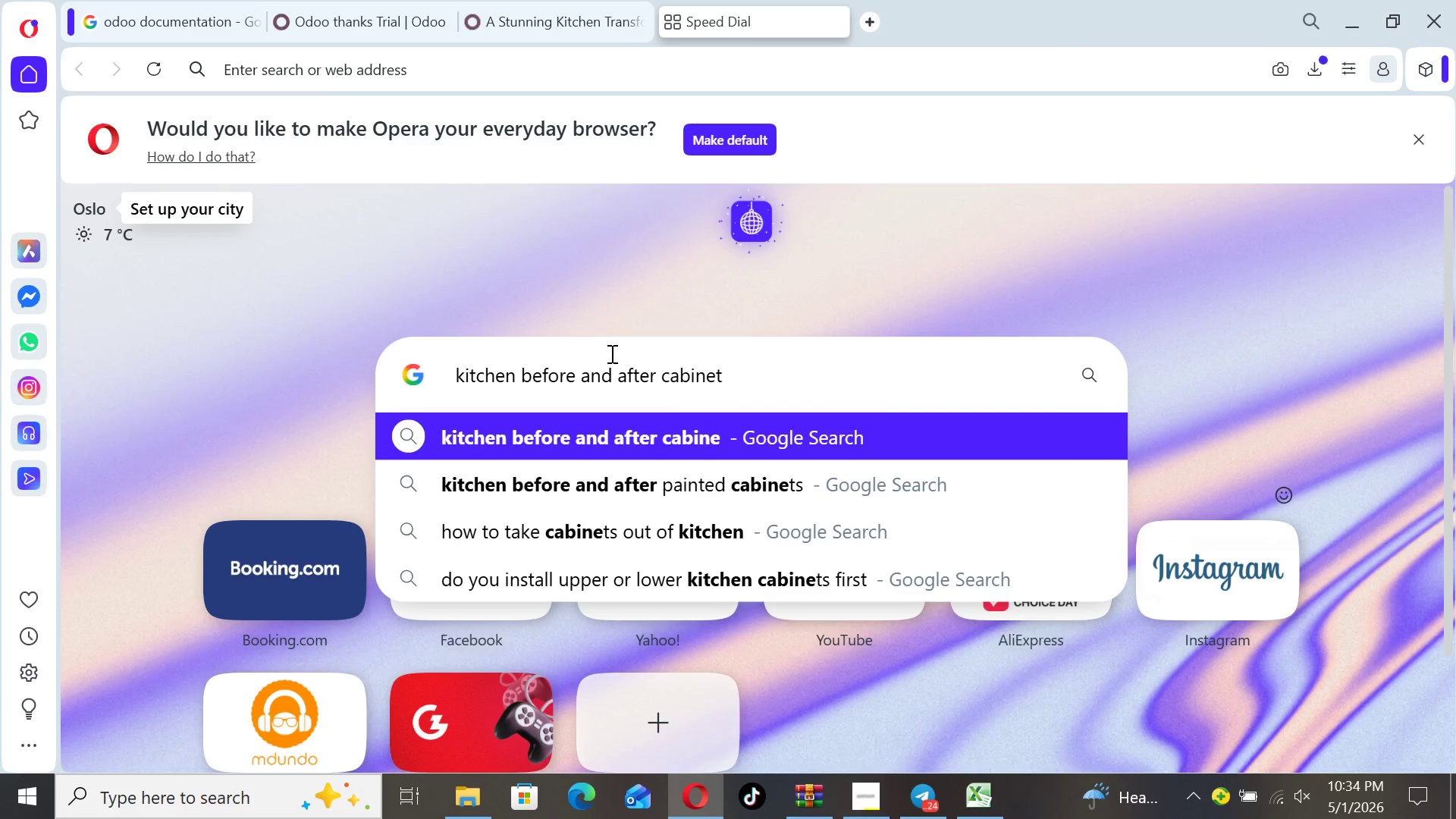 
wait(13.12)
 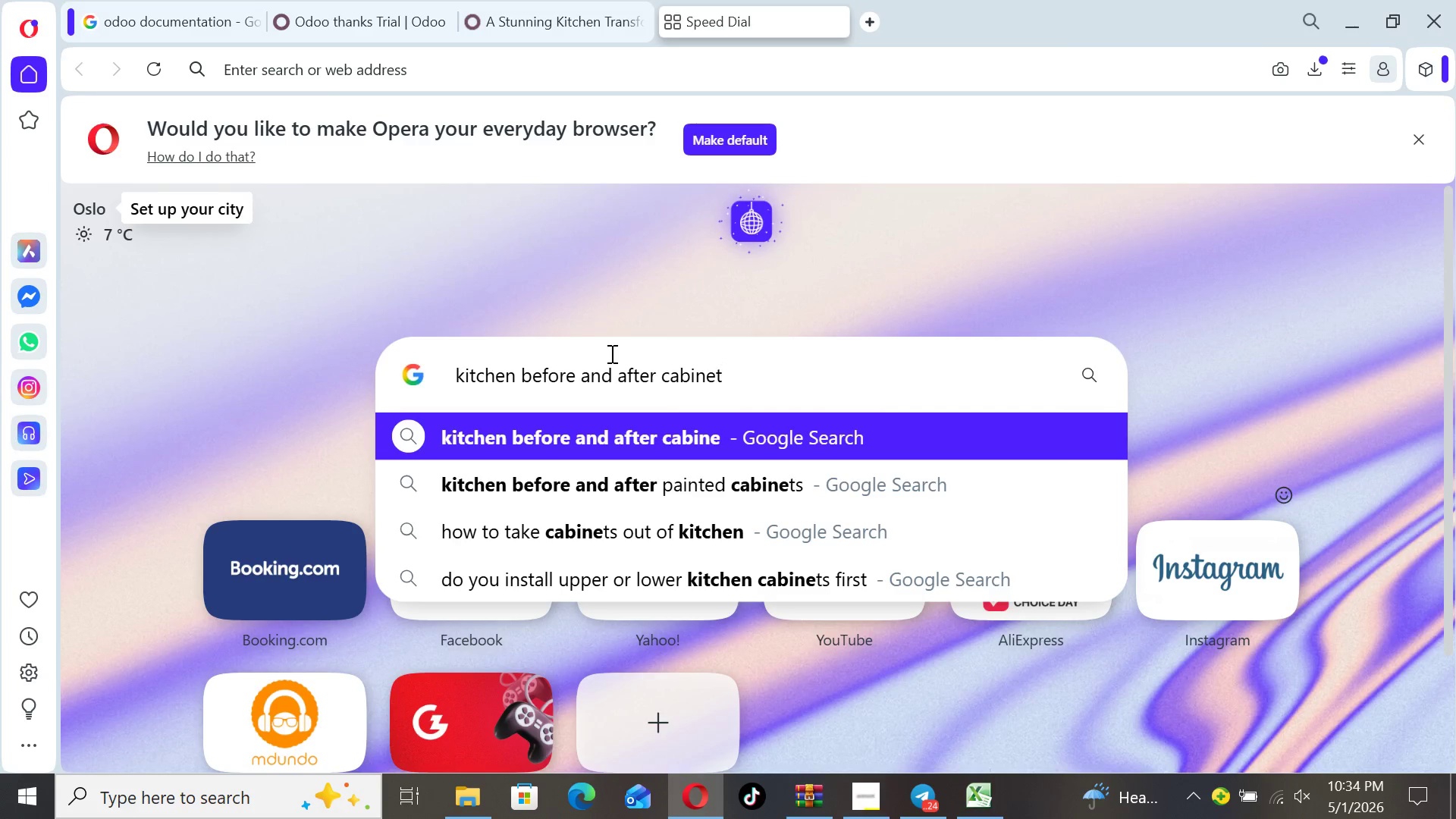 
left_click([728, 474])
 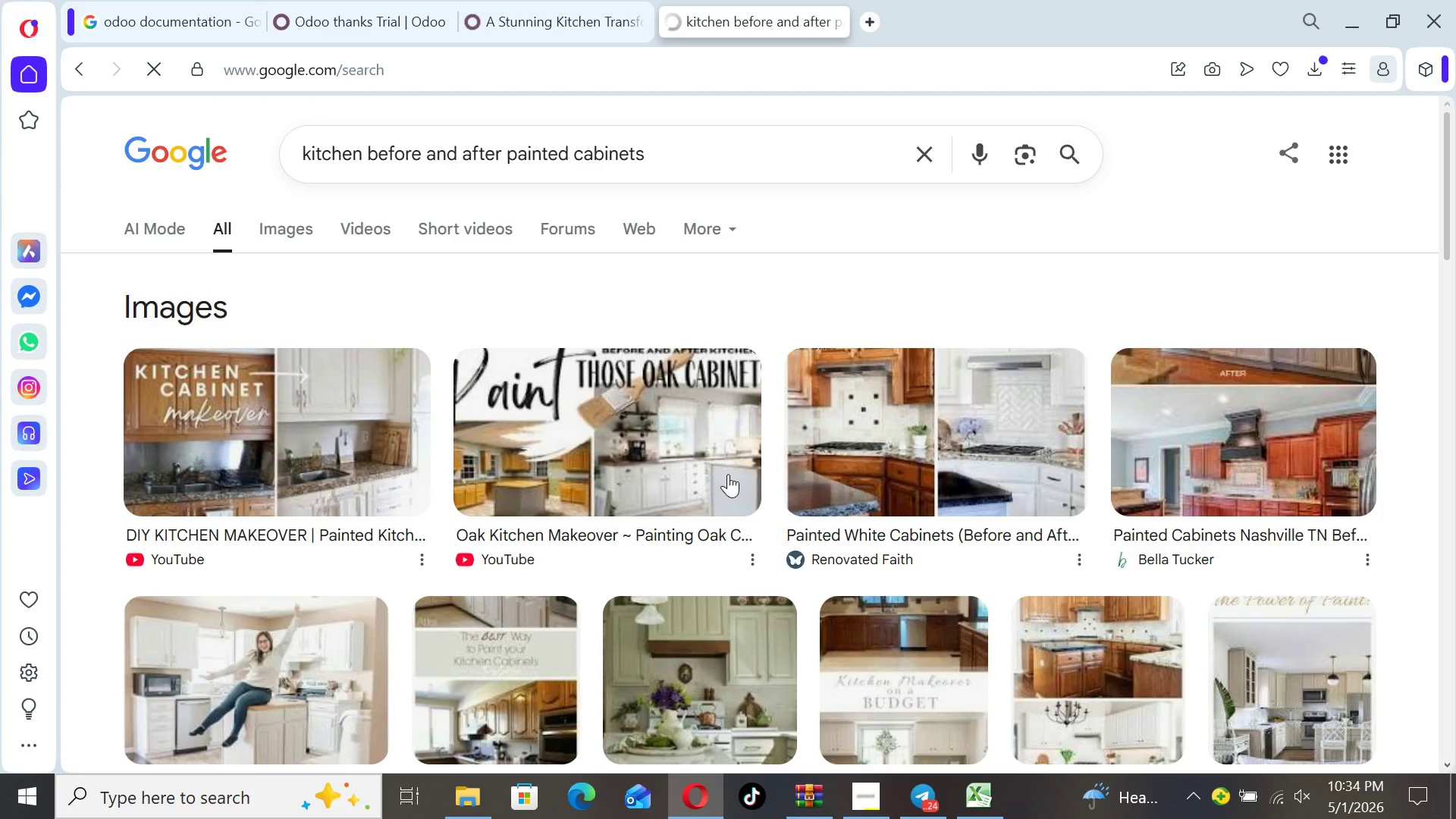 
wait(9.81)
 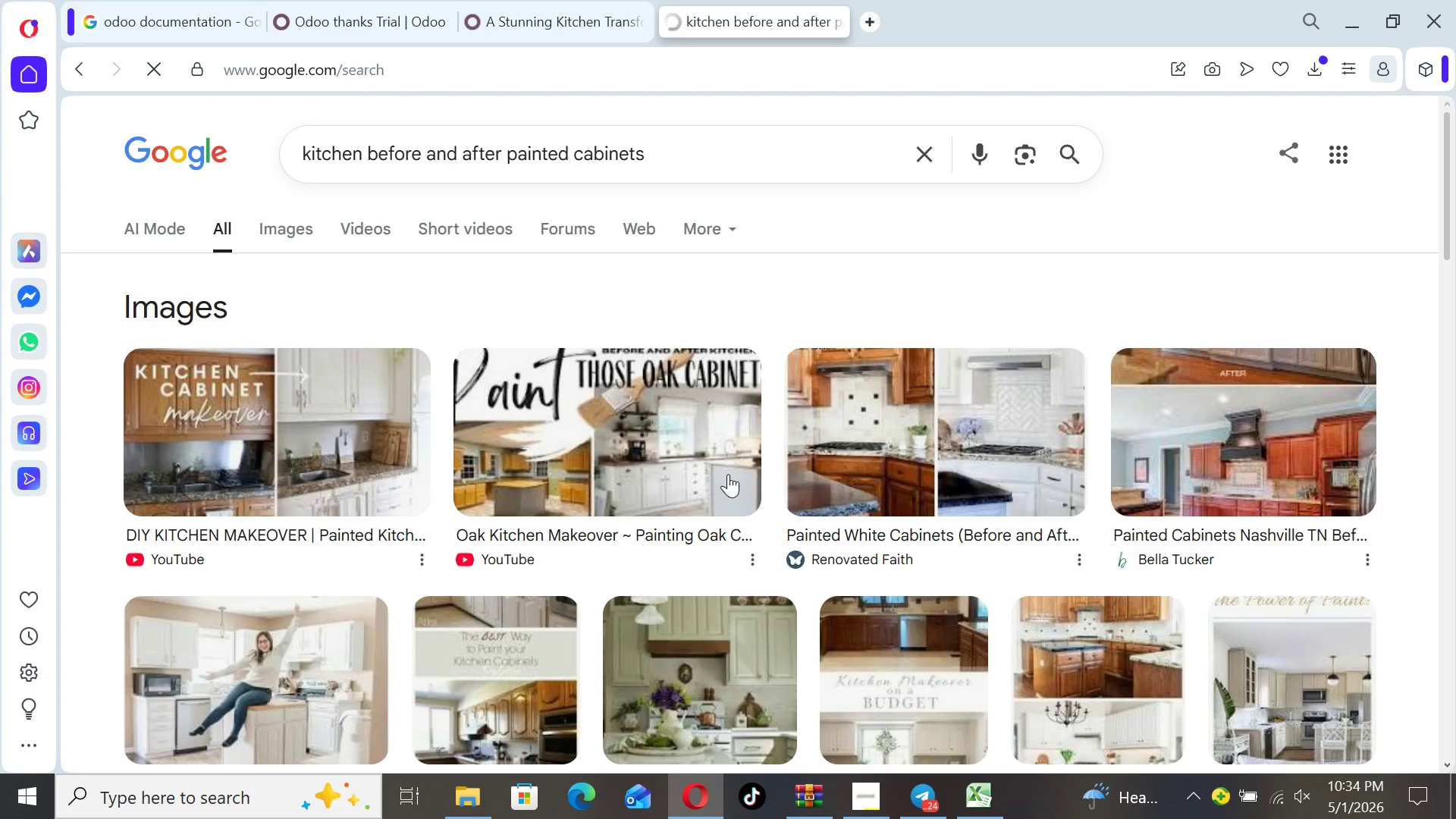 
left_click_drag(start_coordinate=[1444, 227], to_coordinate=[1432, 265])
 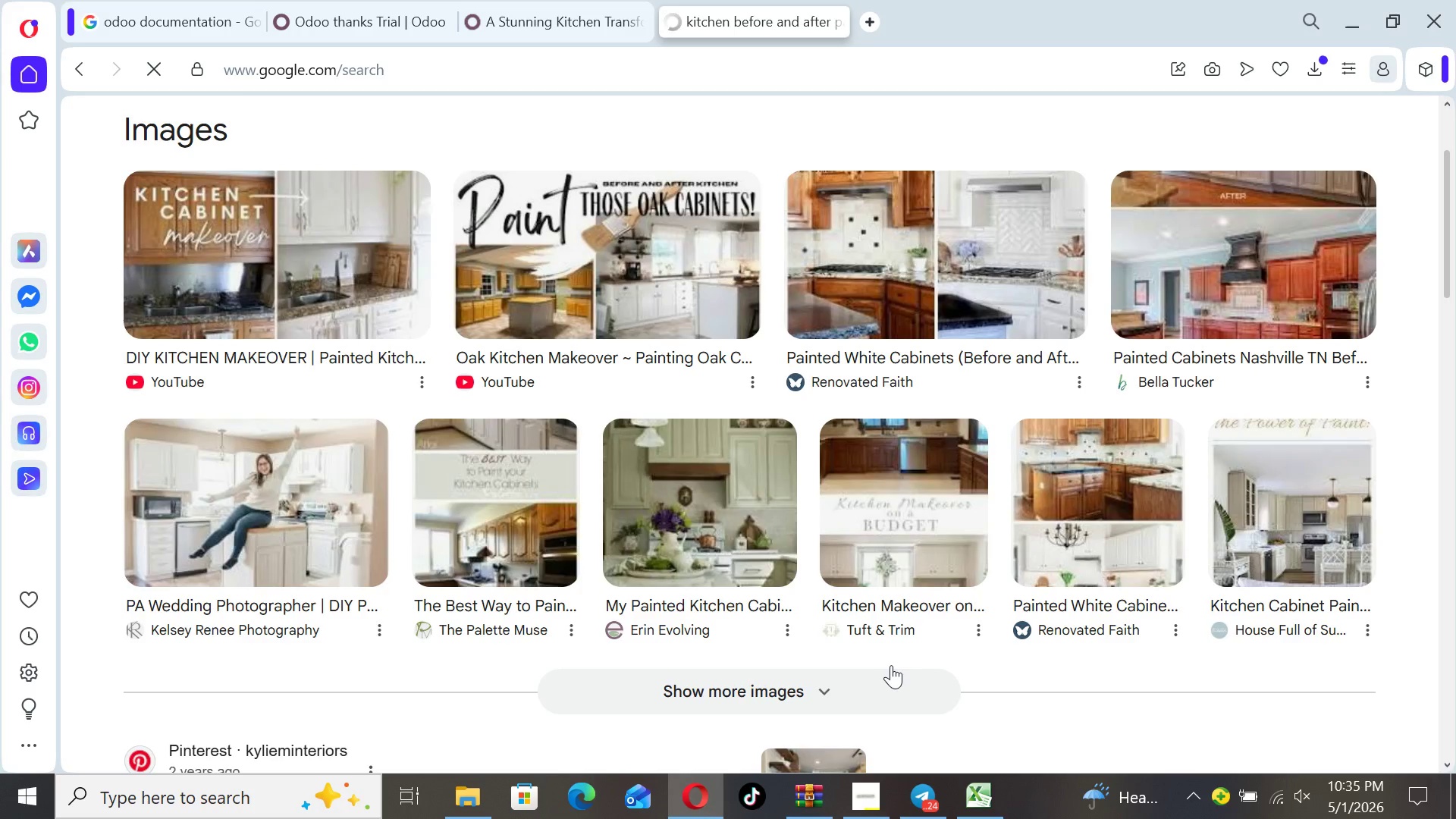 
left_click([891, 665])
 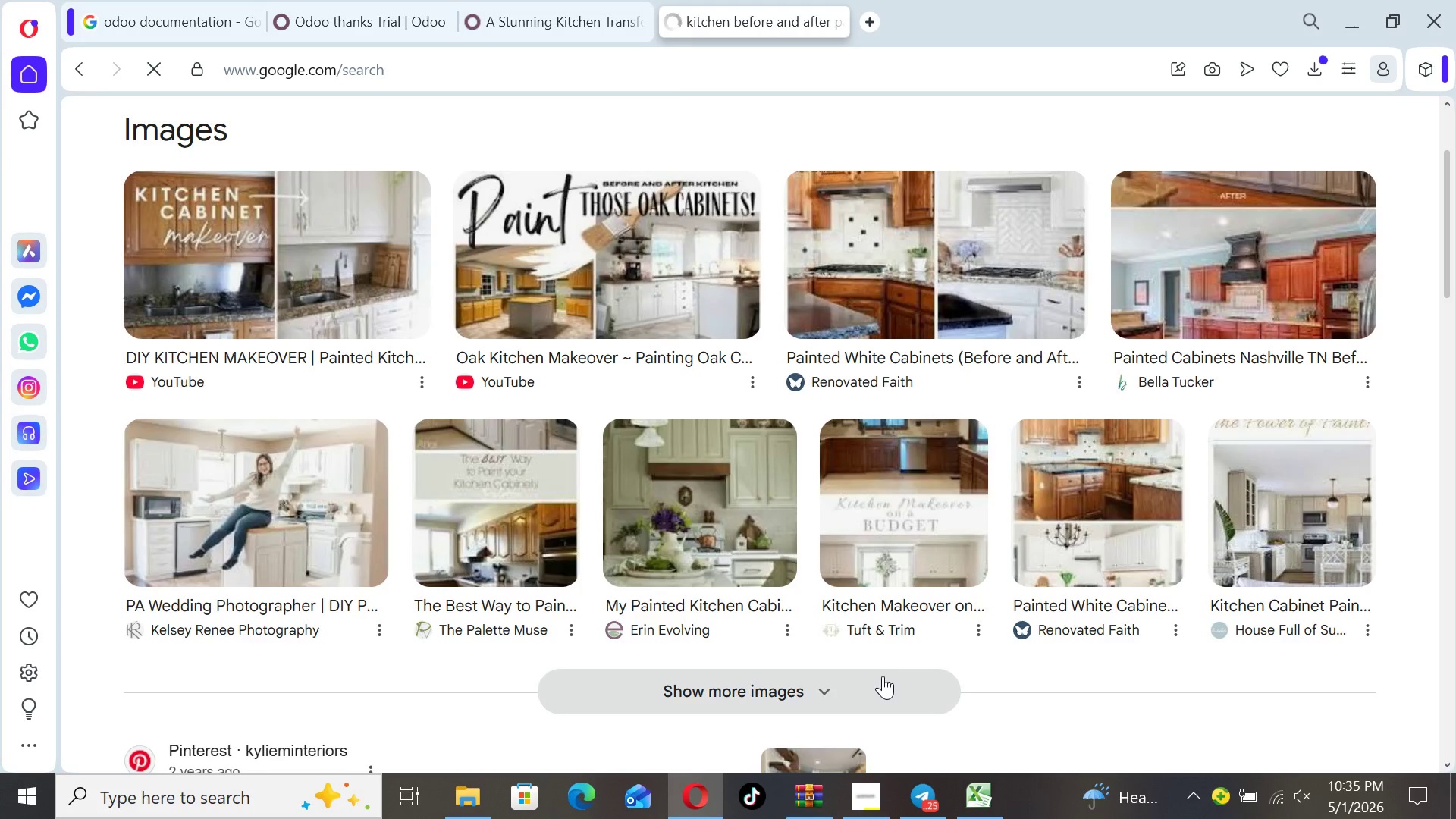 
left_click([883, 676])
 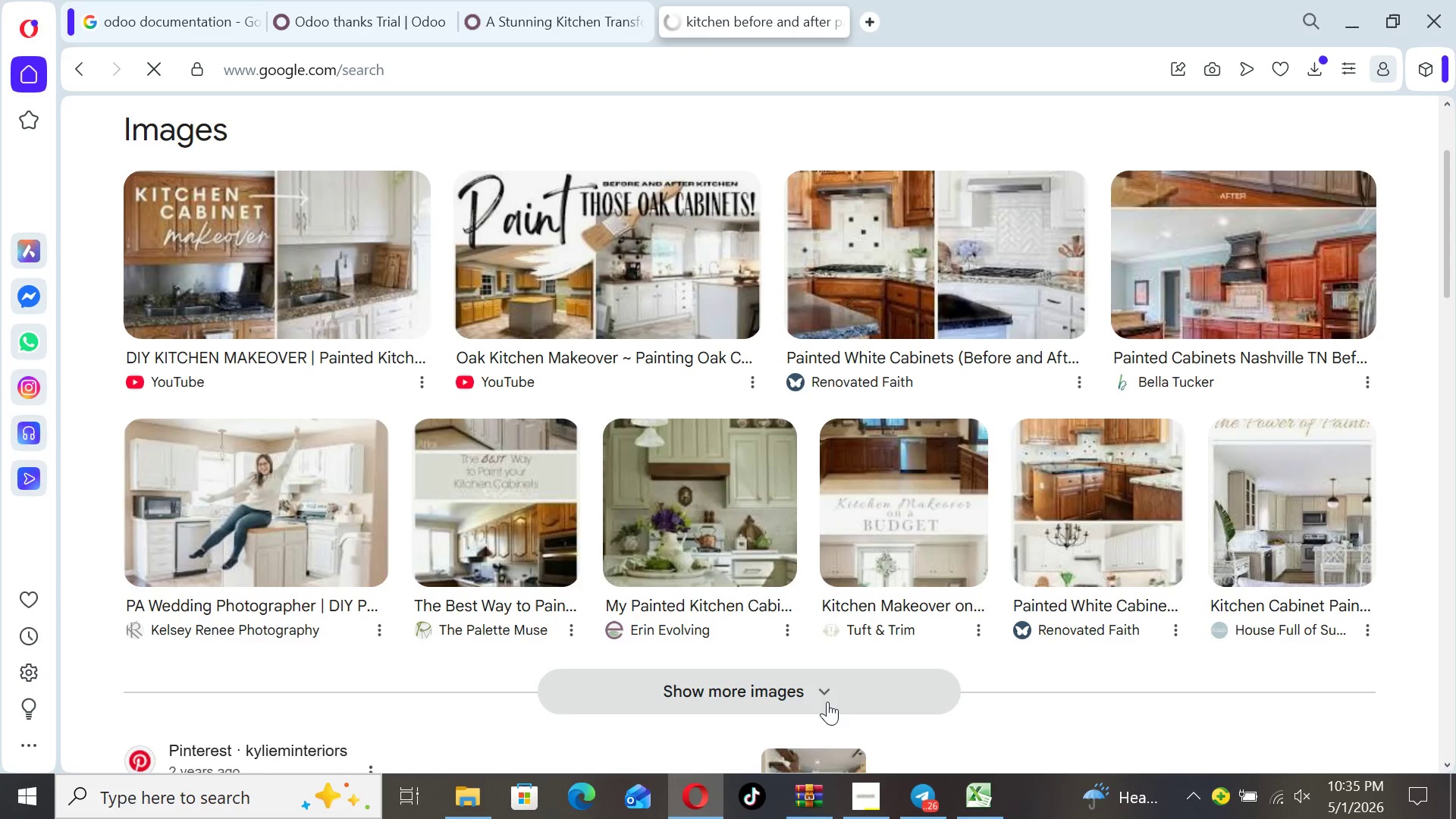 
left_click([818, 695])
 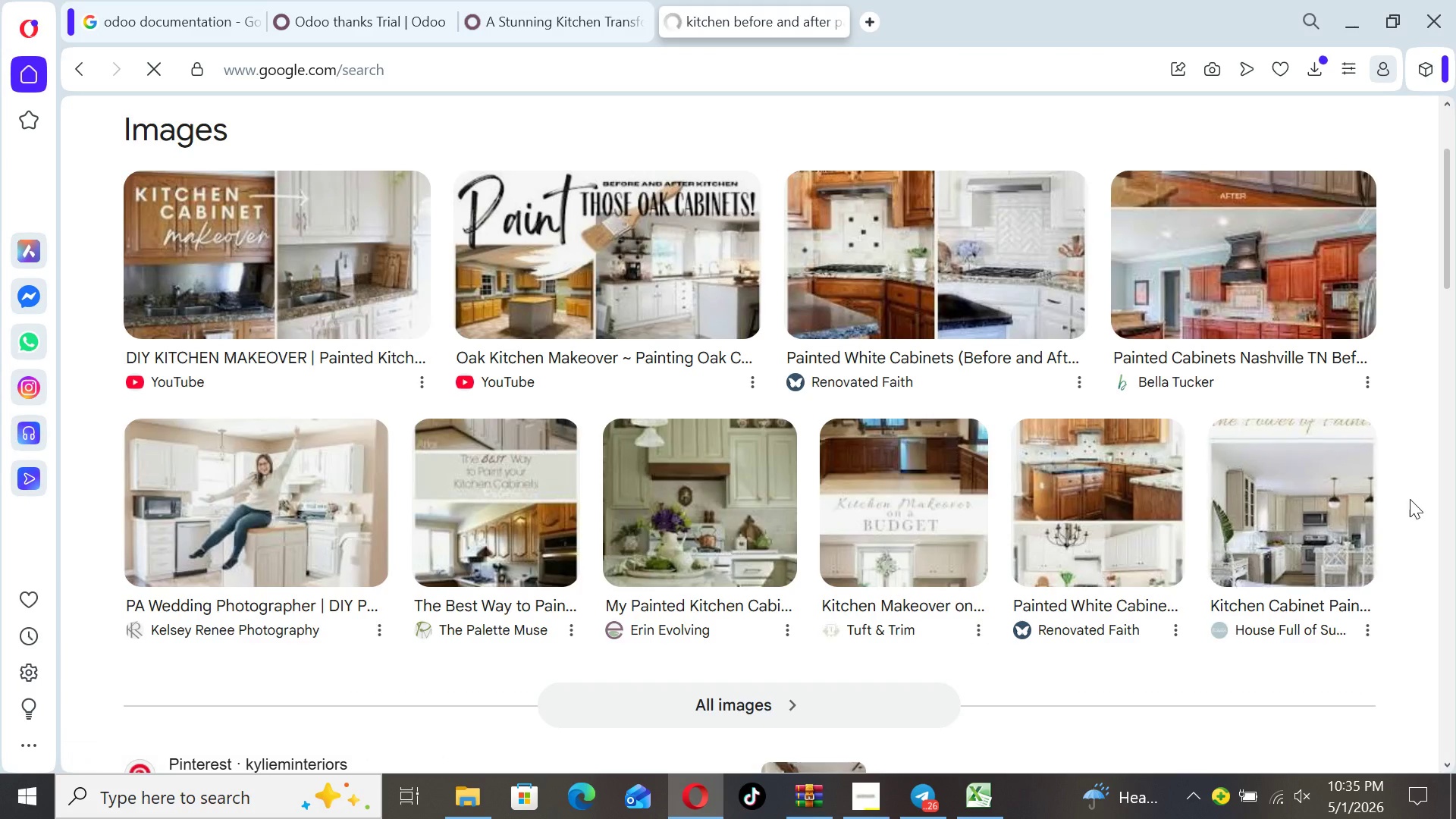 
left_click_drag(start_coordinate=[1451, 270], to_coordinate=[1436, 261])
 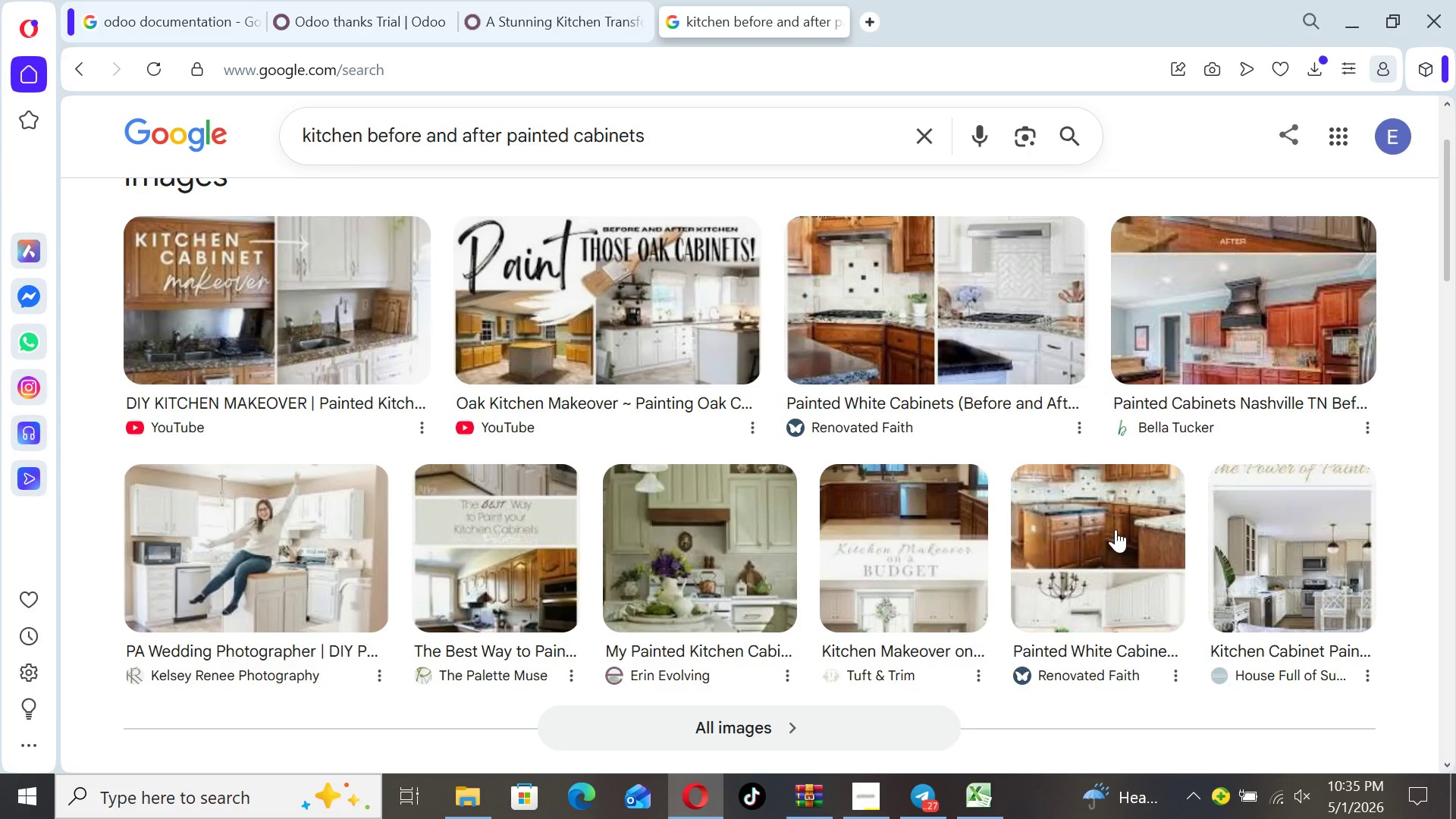 
right_click([1115, 529])
 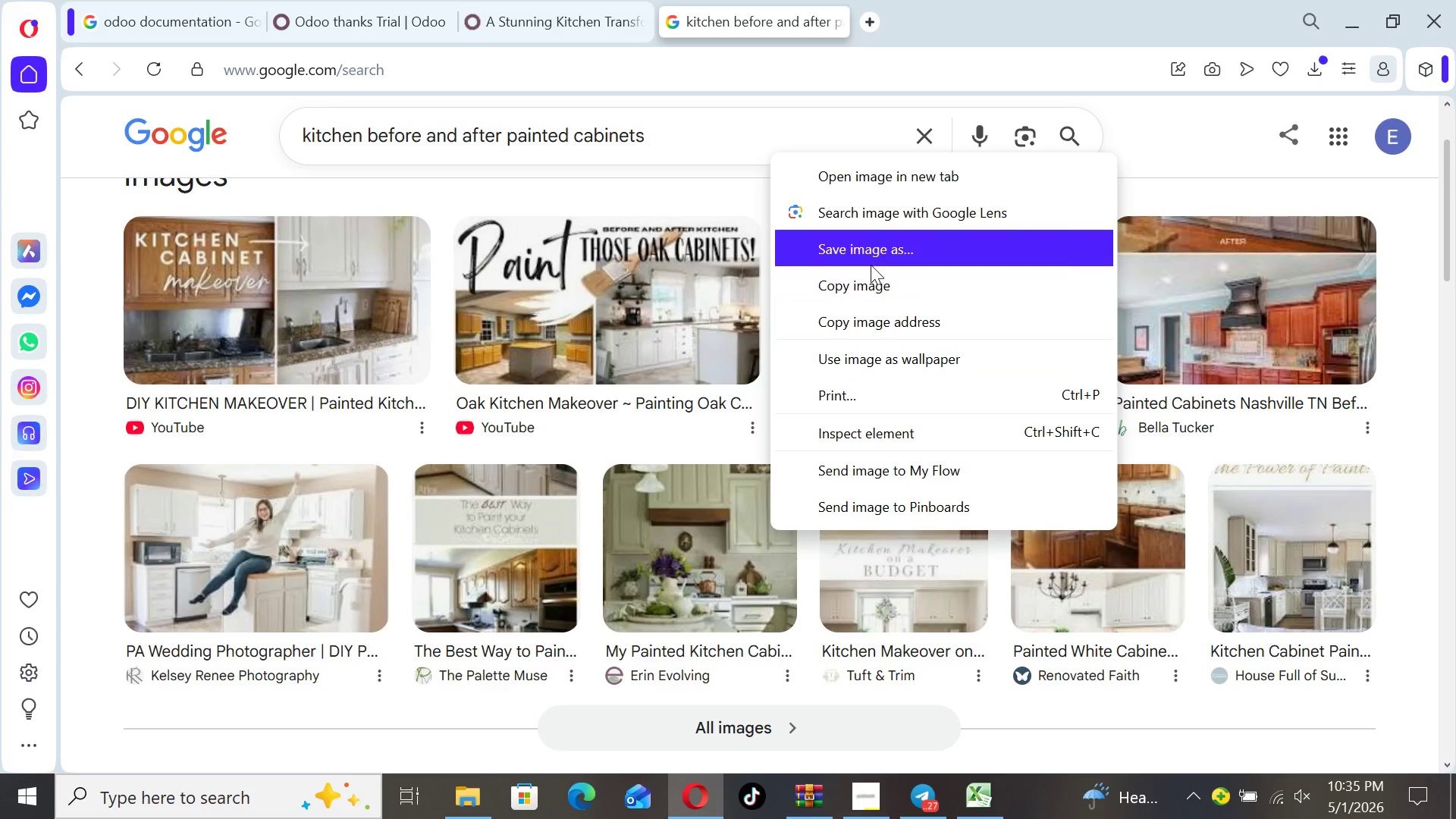 
left_click([868, 255])
 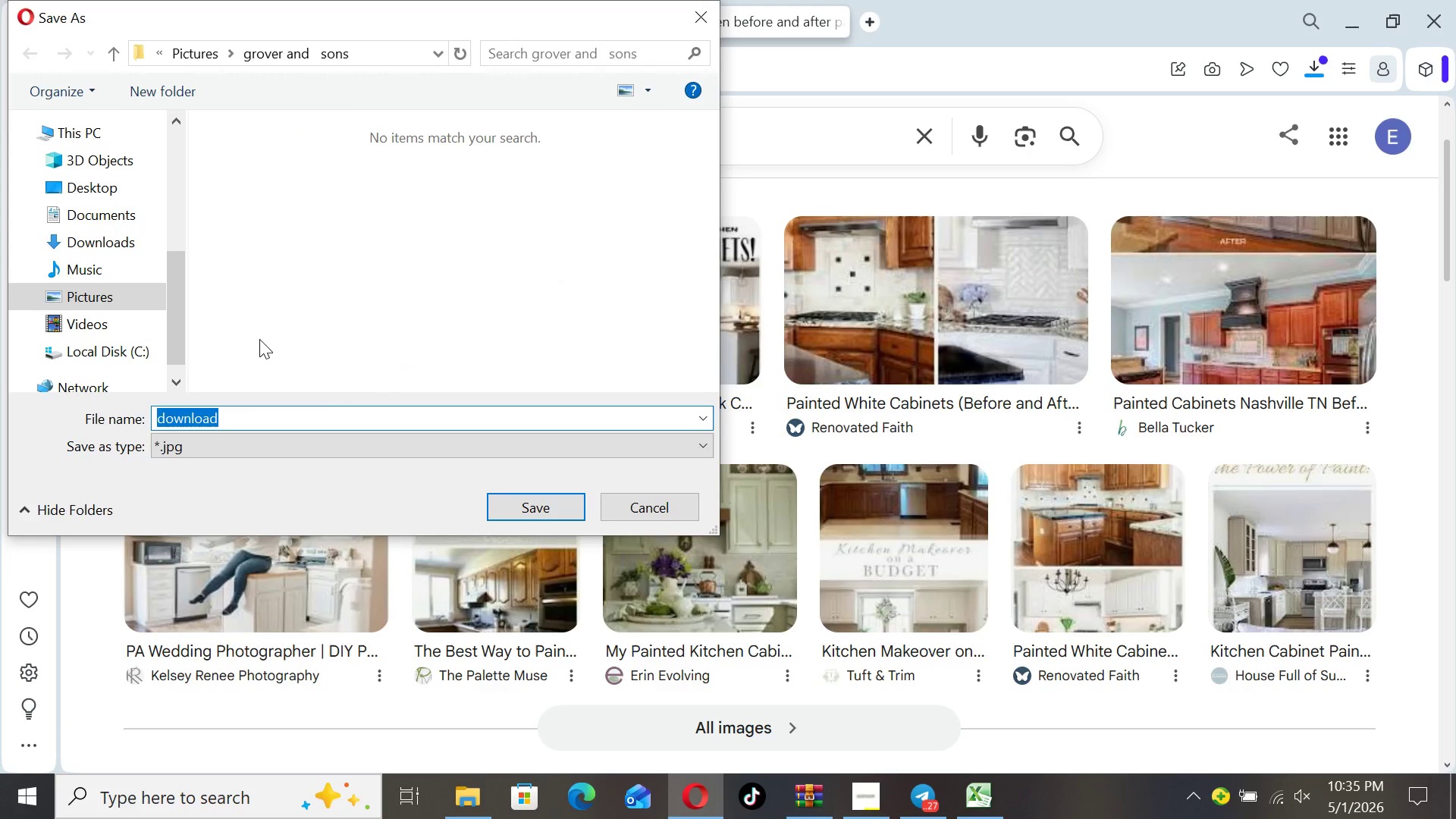 
wait(5.12)
 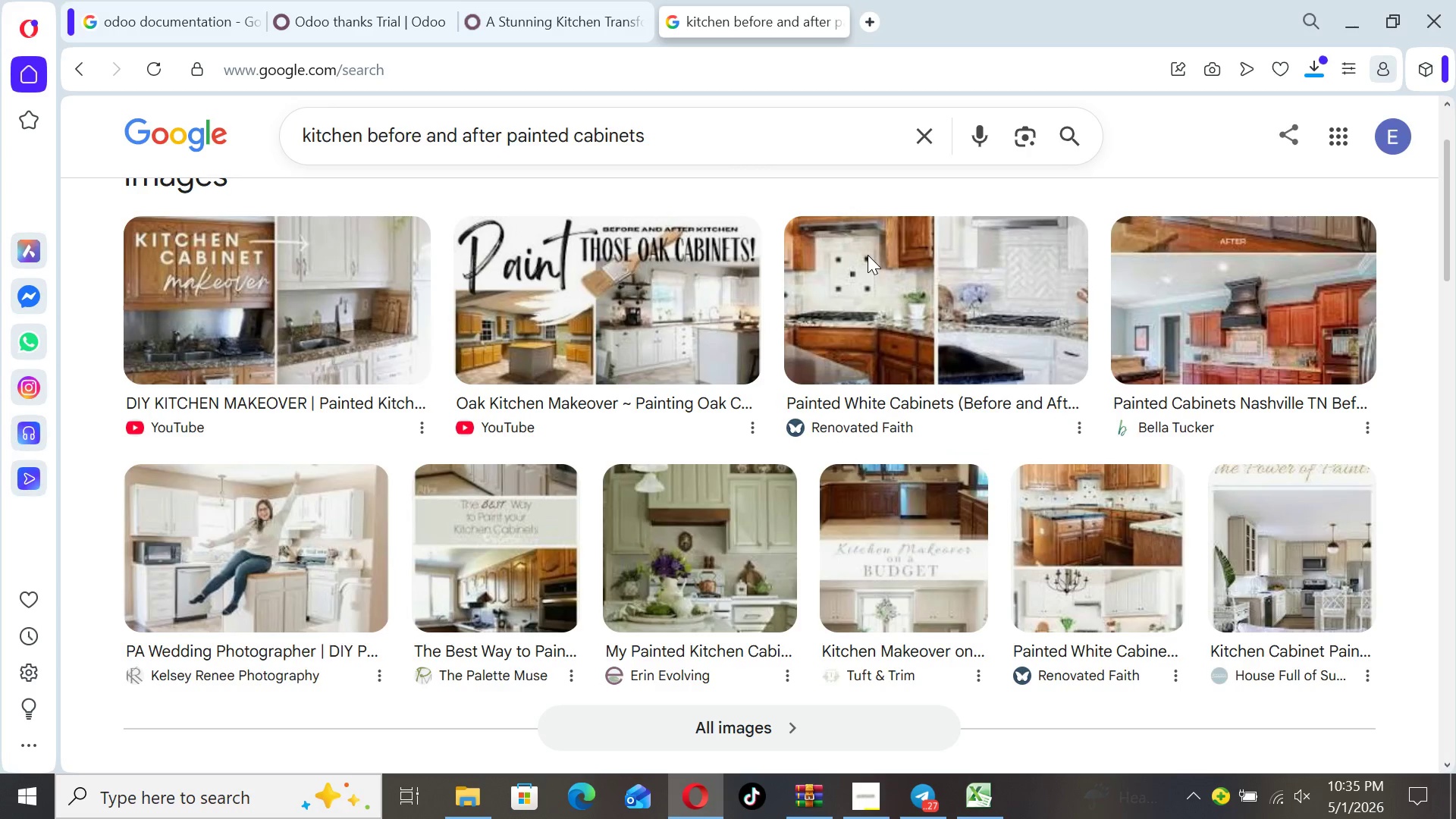 
double_click([129, 299])
 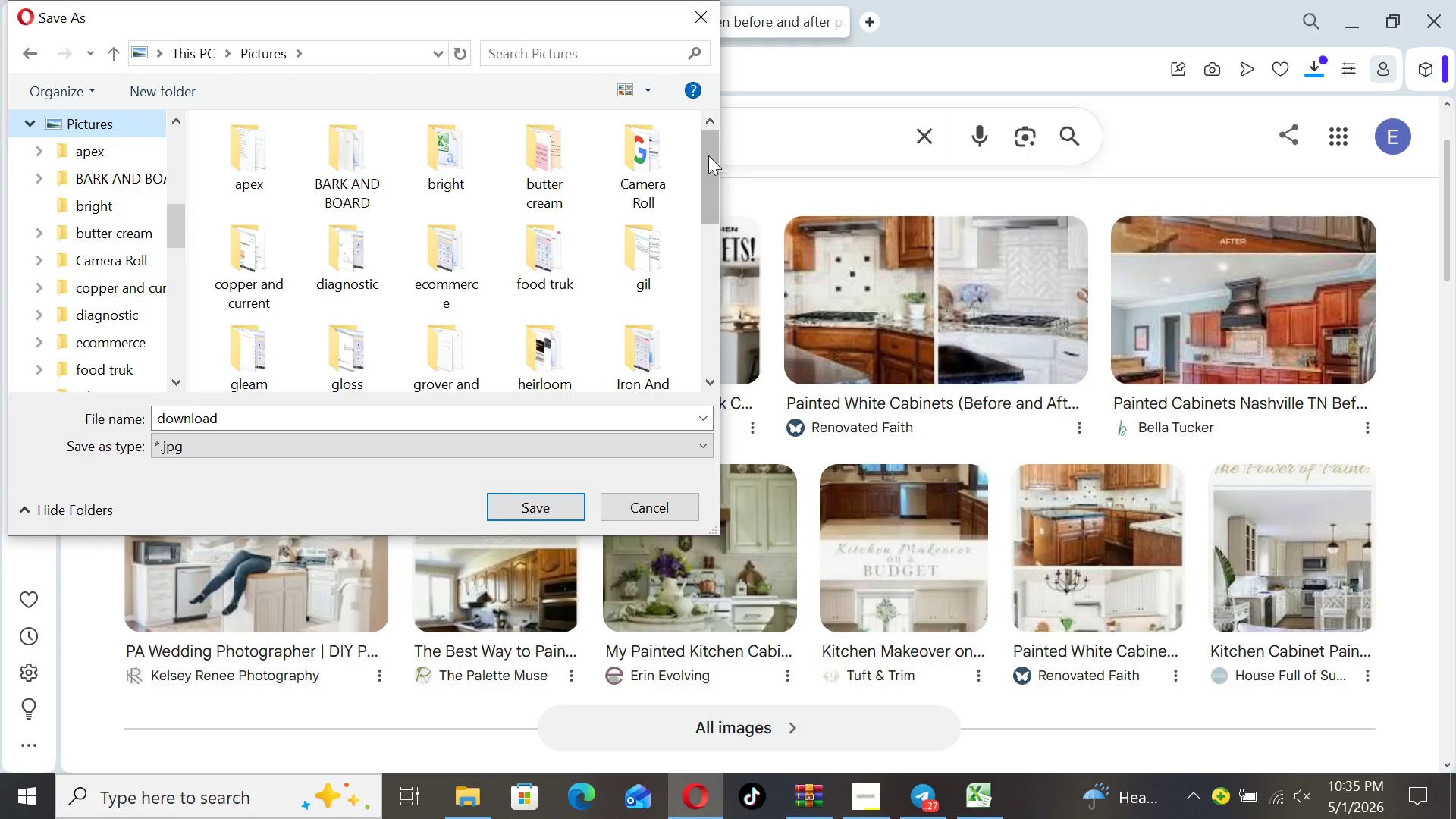 
left_click_drag(start_coordinate=[704, 158], to_coordinate=[690, 212])
 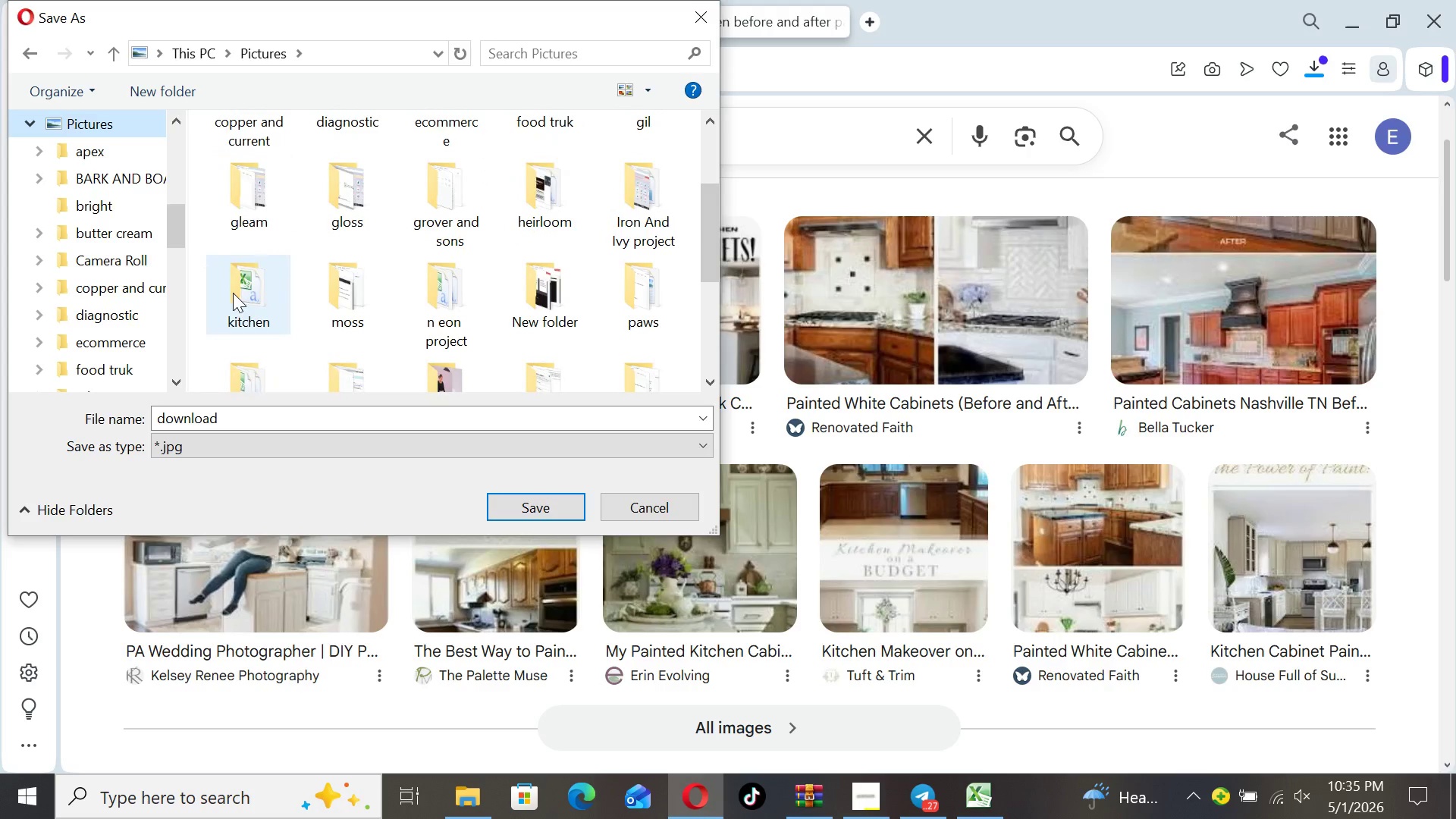 
left_click([233, 293])
 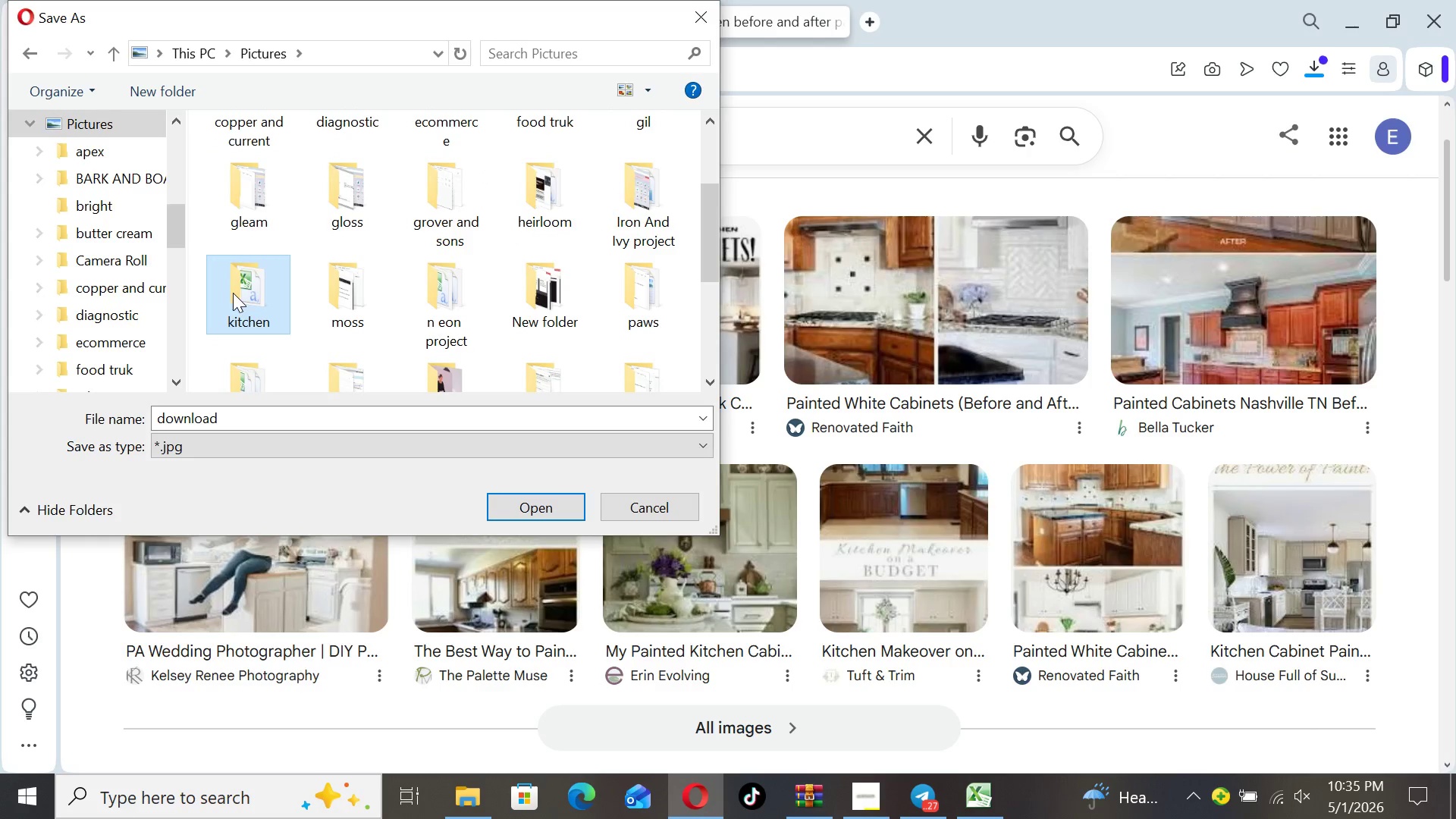 
double_click([233, 293])
 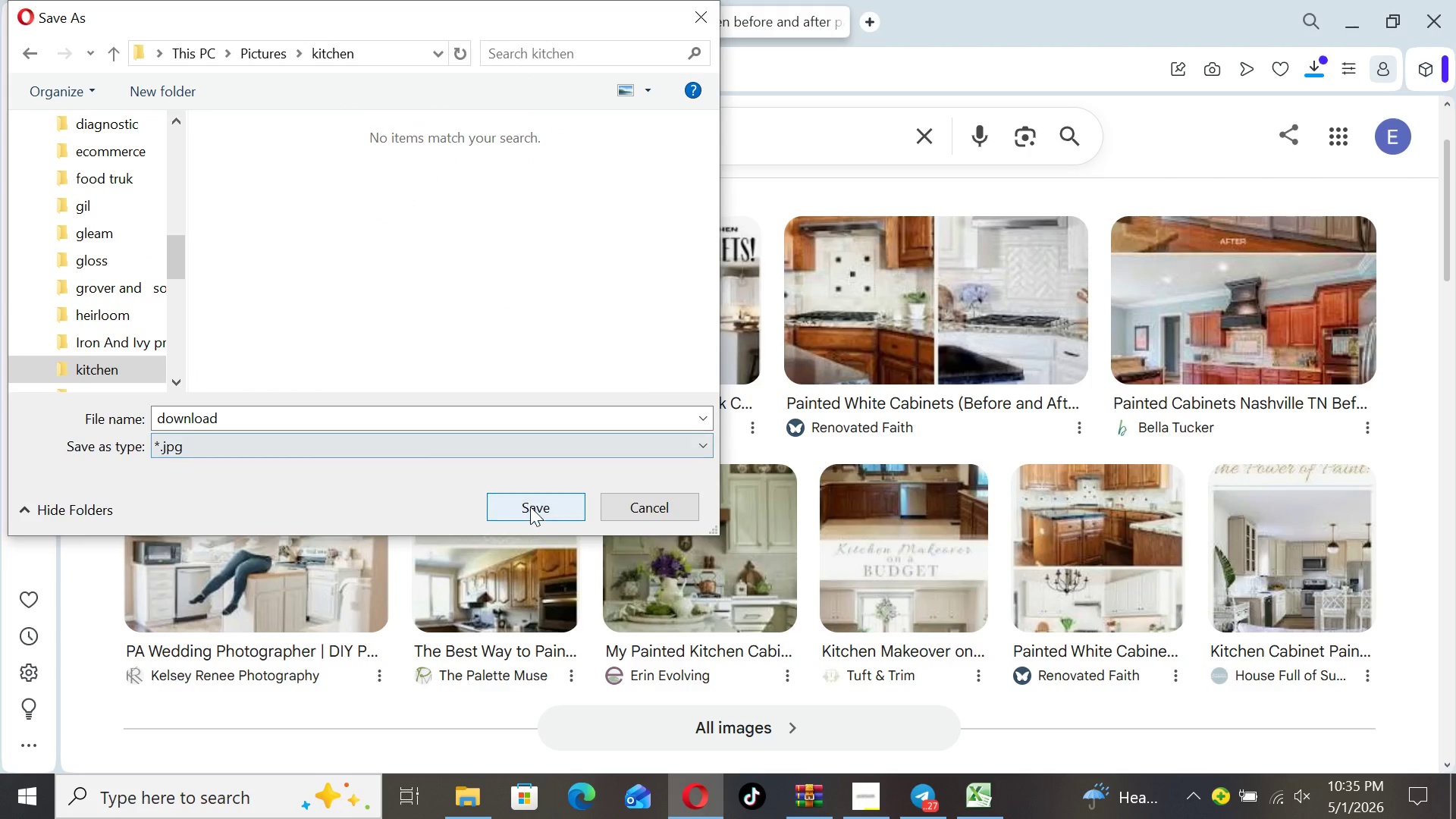 
left_click([530, 507])
 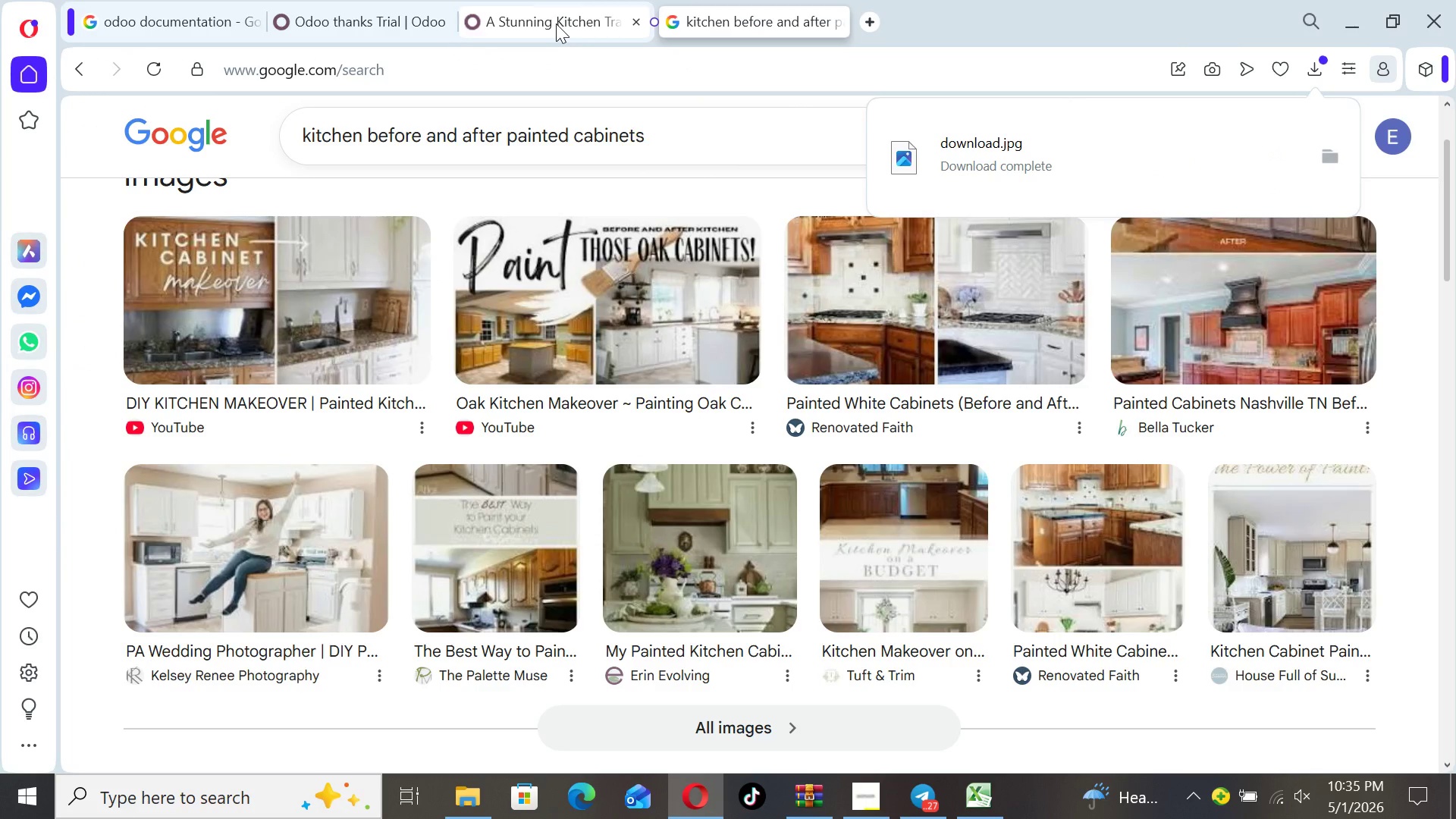 
left_click([556, 24])
 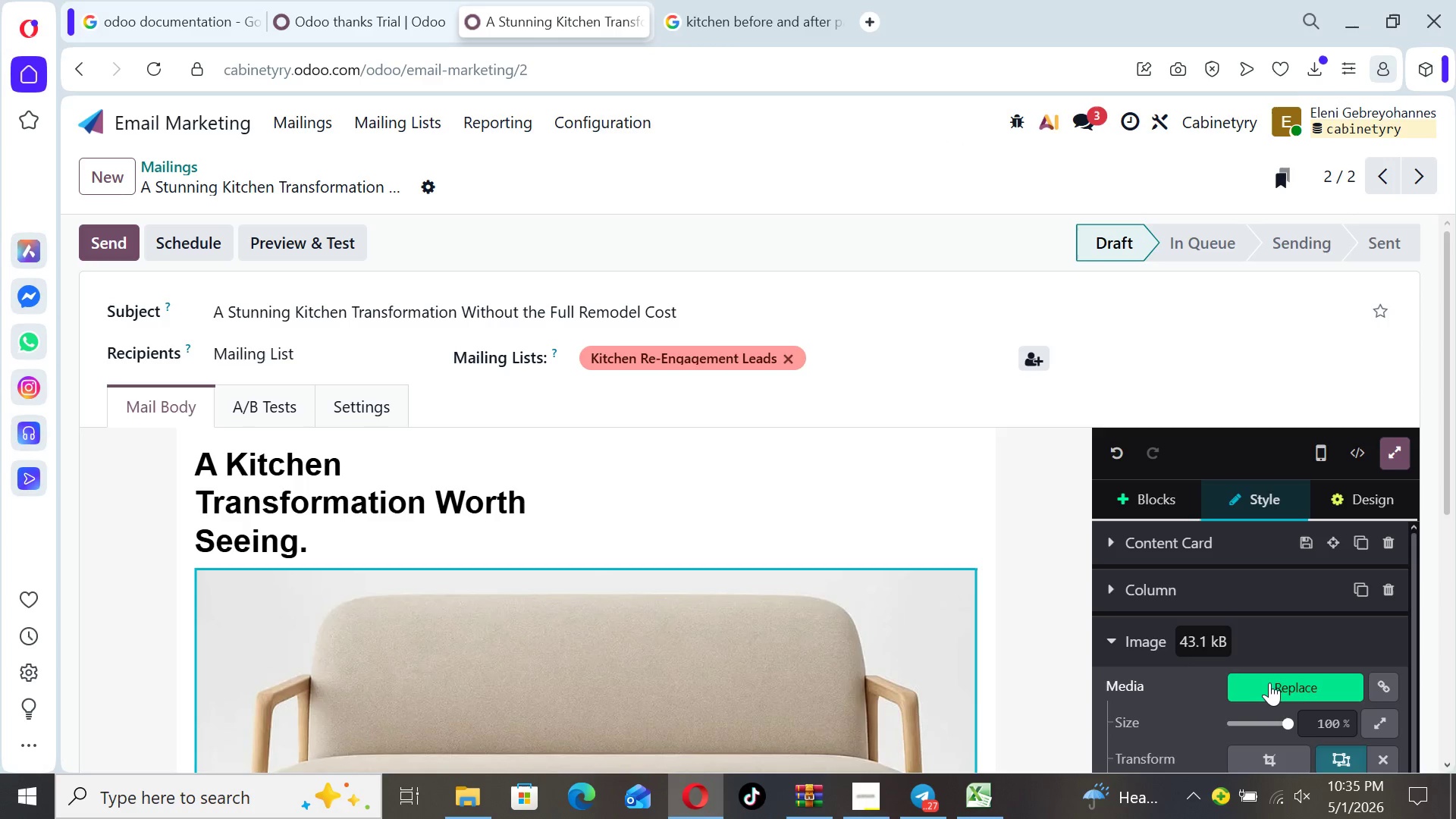 
left_click([1271, 682])
 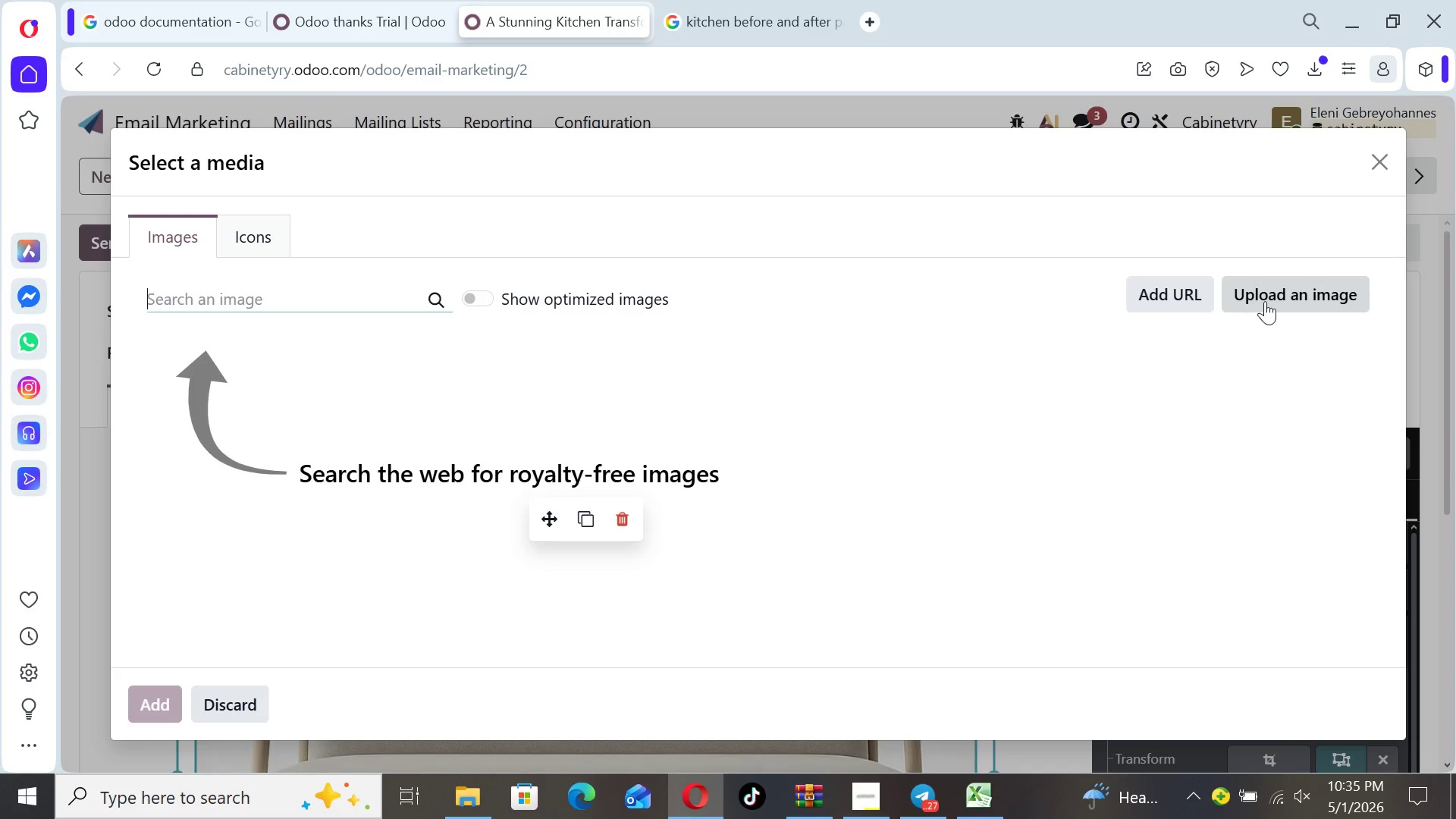 
left_click([1271, 301])
 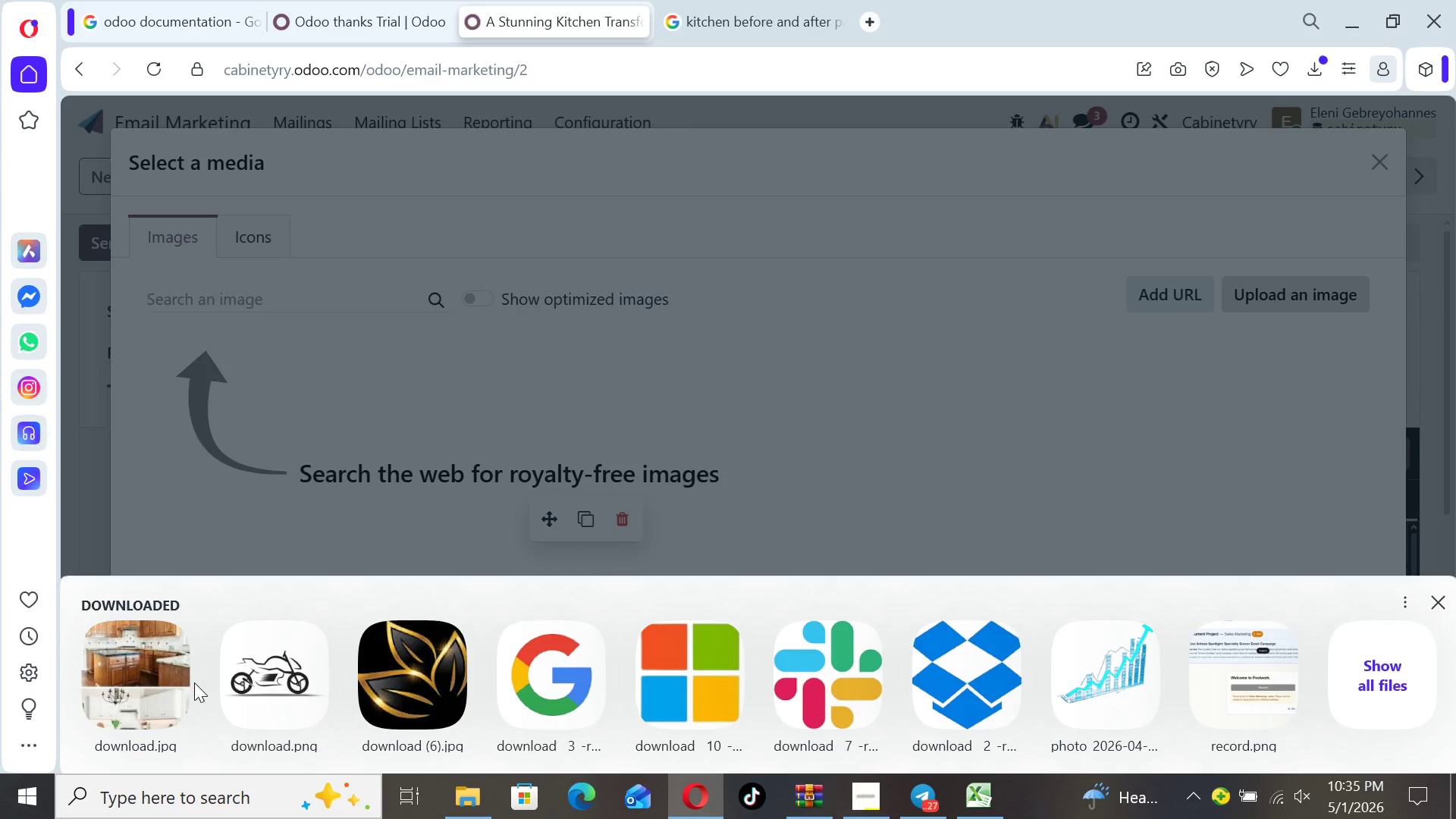 
left_click([127, 702])
 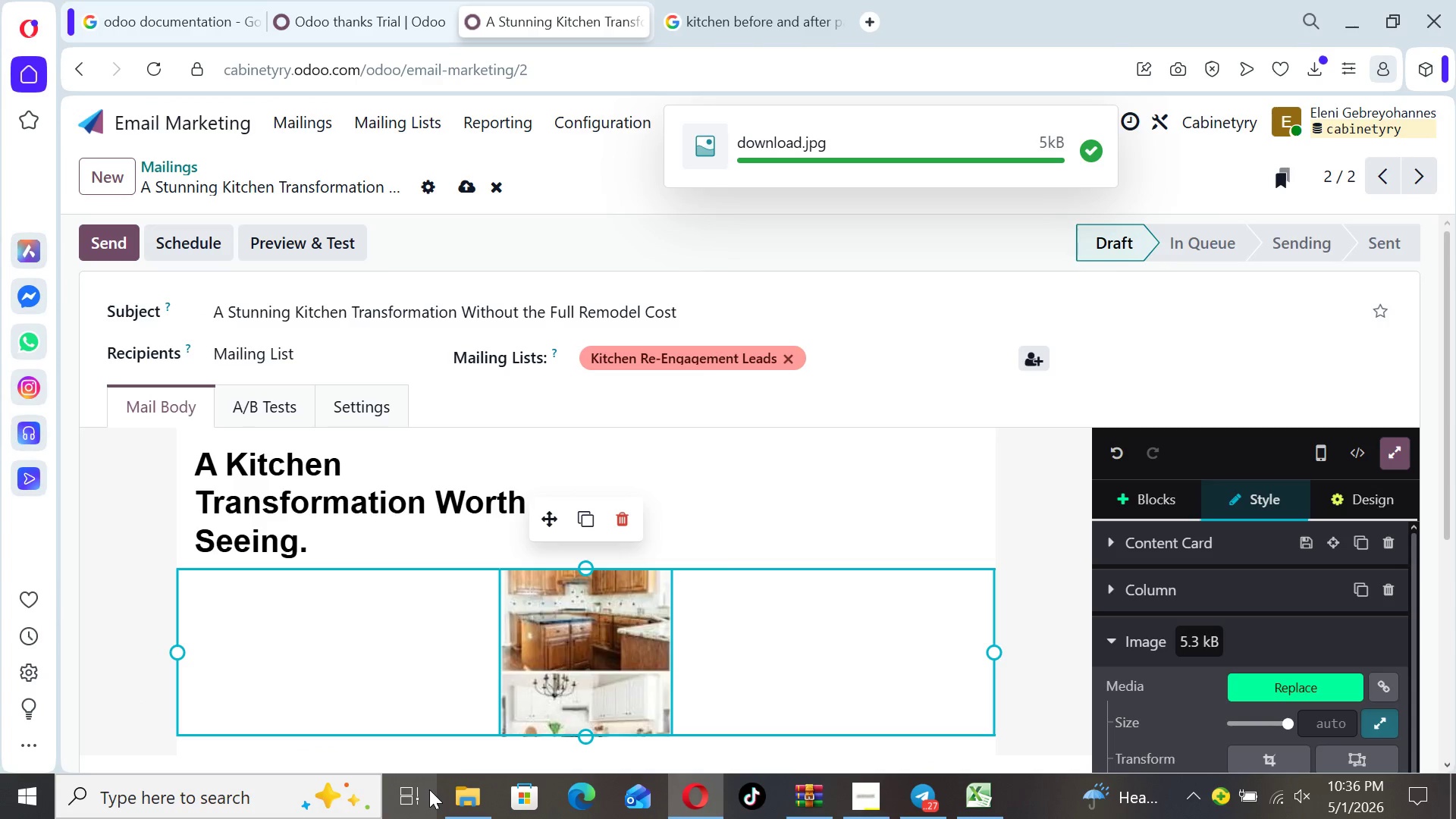 
left_click([580, 641])
 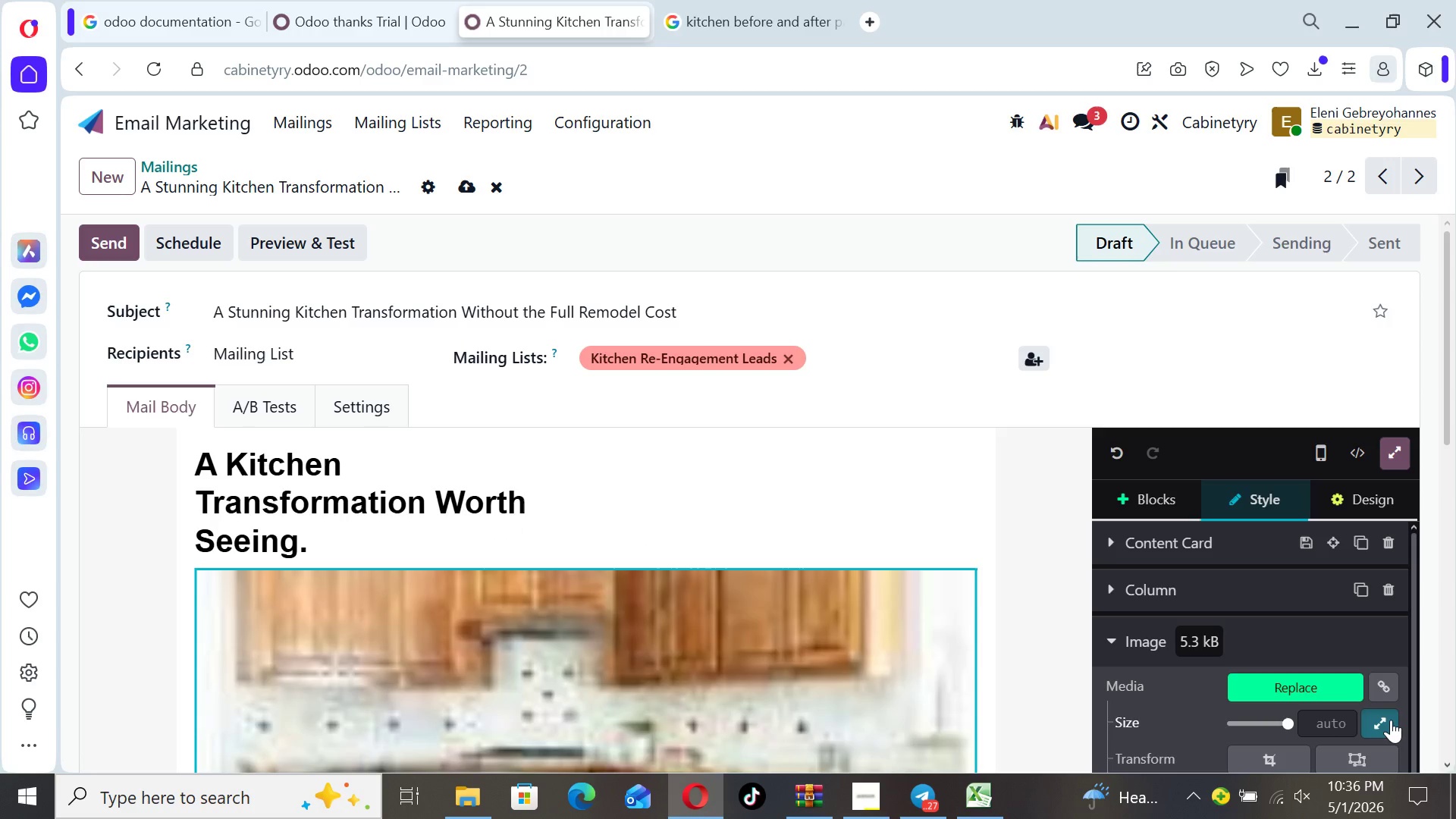 
left_click([1391, 720])
 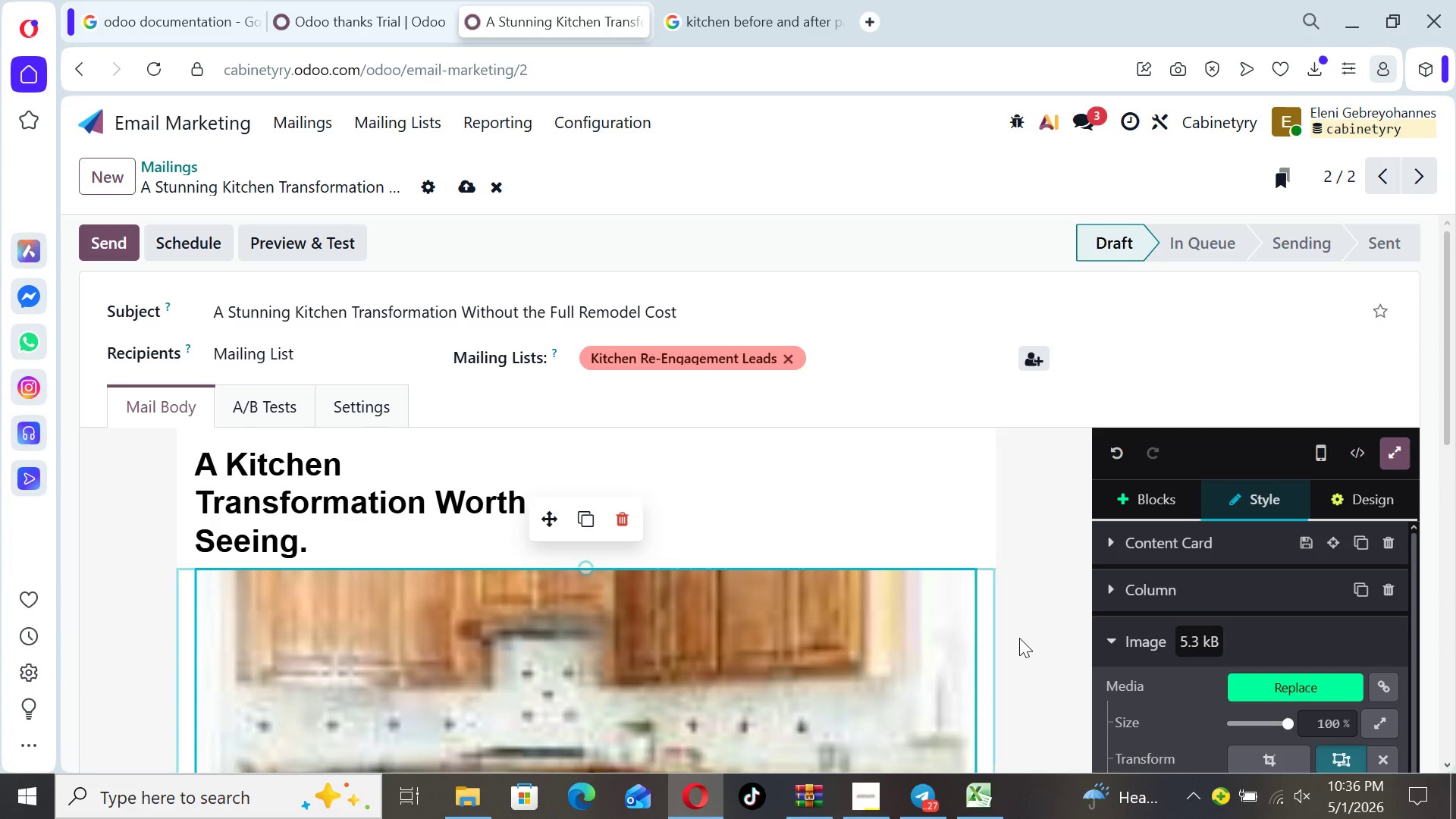 
left_click([1019, 638])
 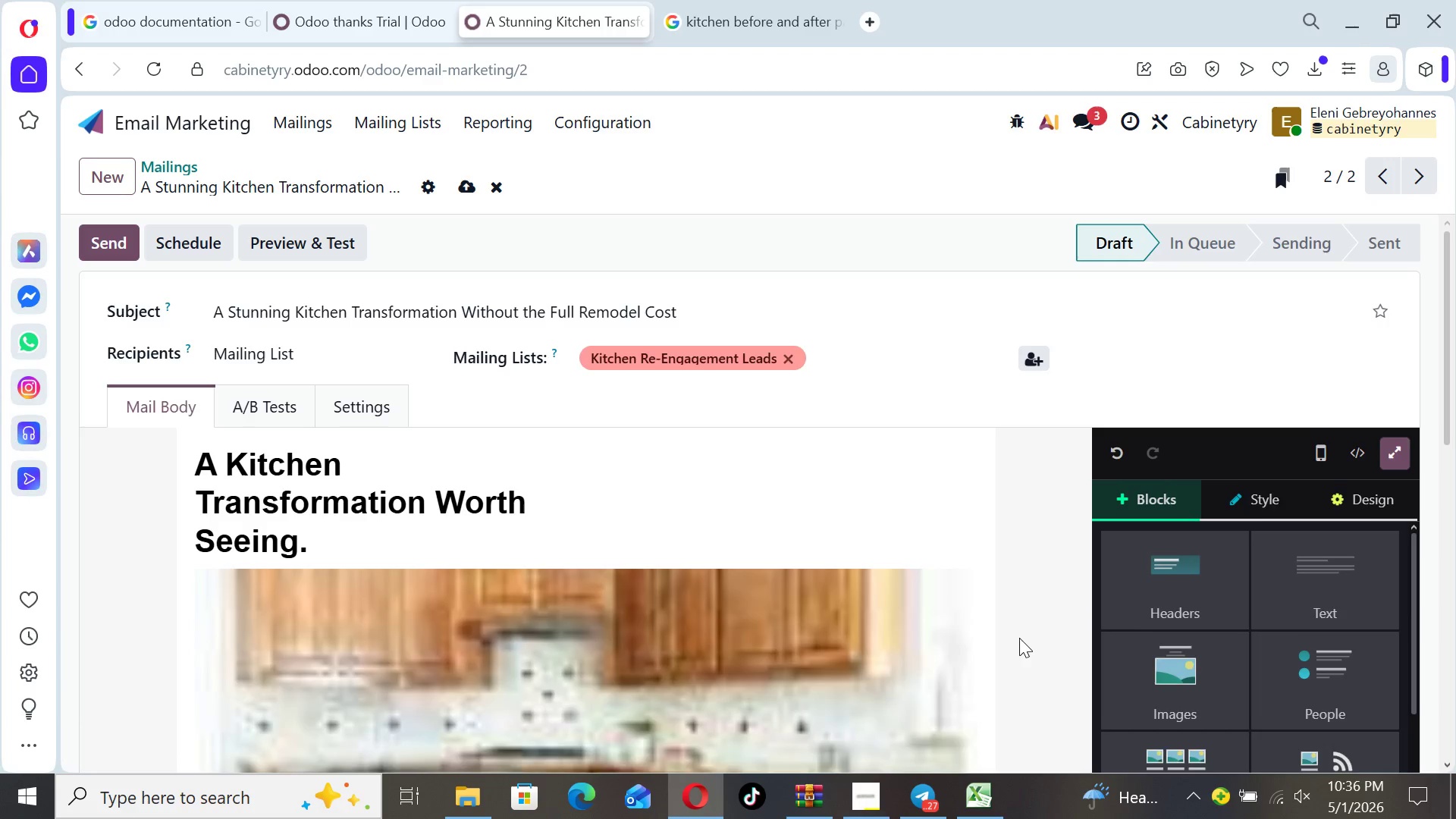 
key(ArrowDown)
 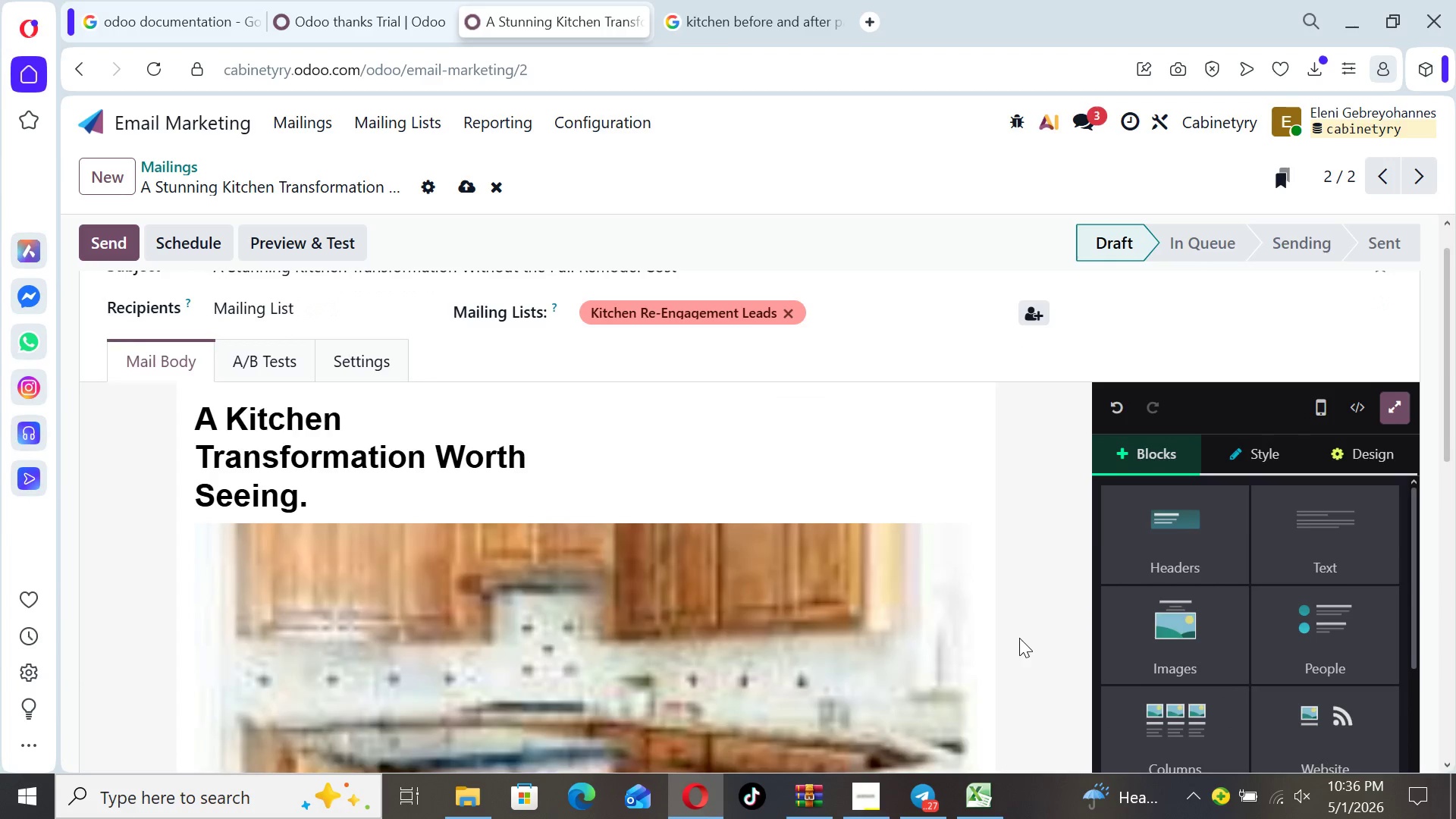 
key(ArrowDown)
 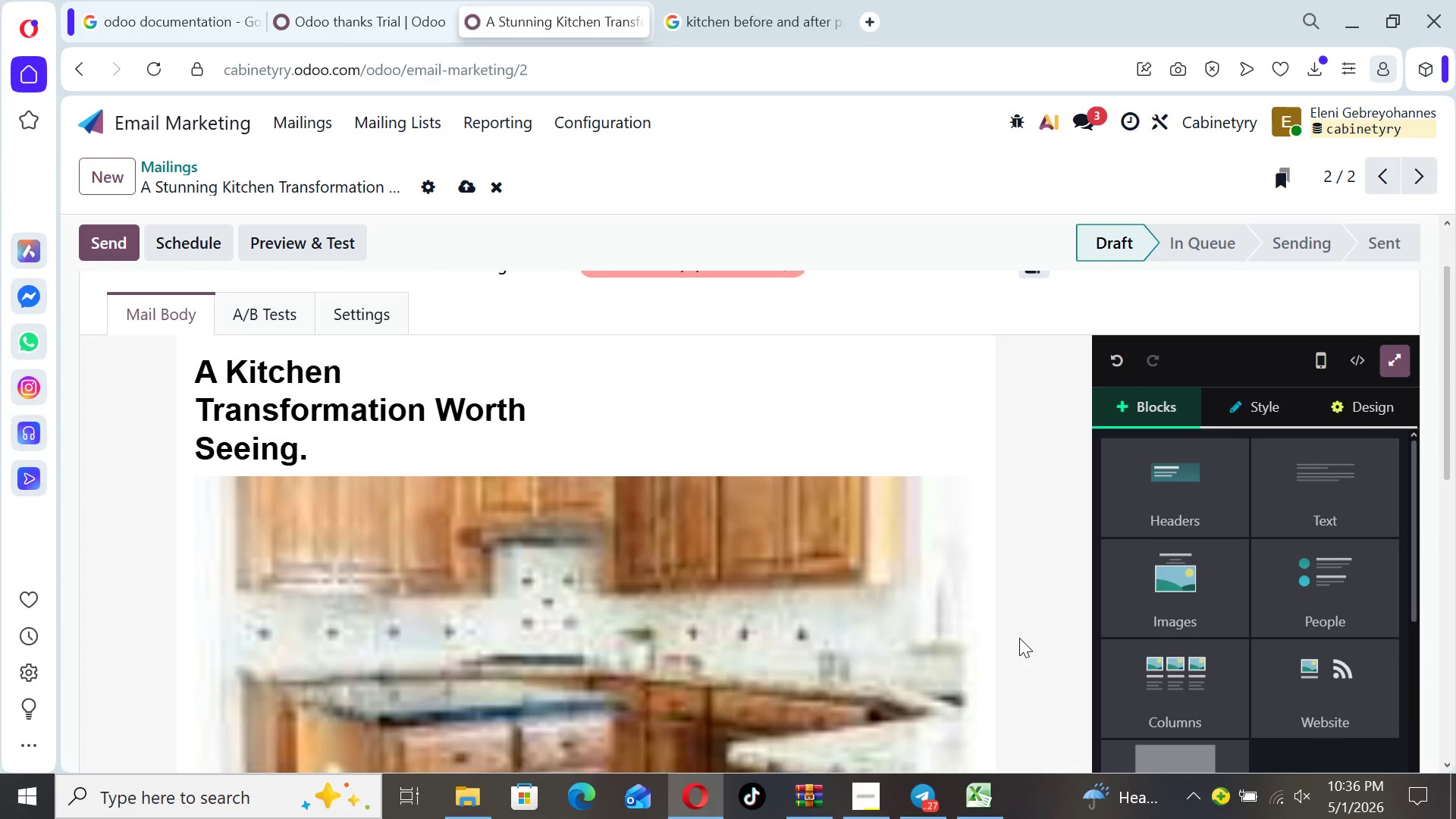 
key(ArrowDown)
 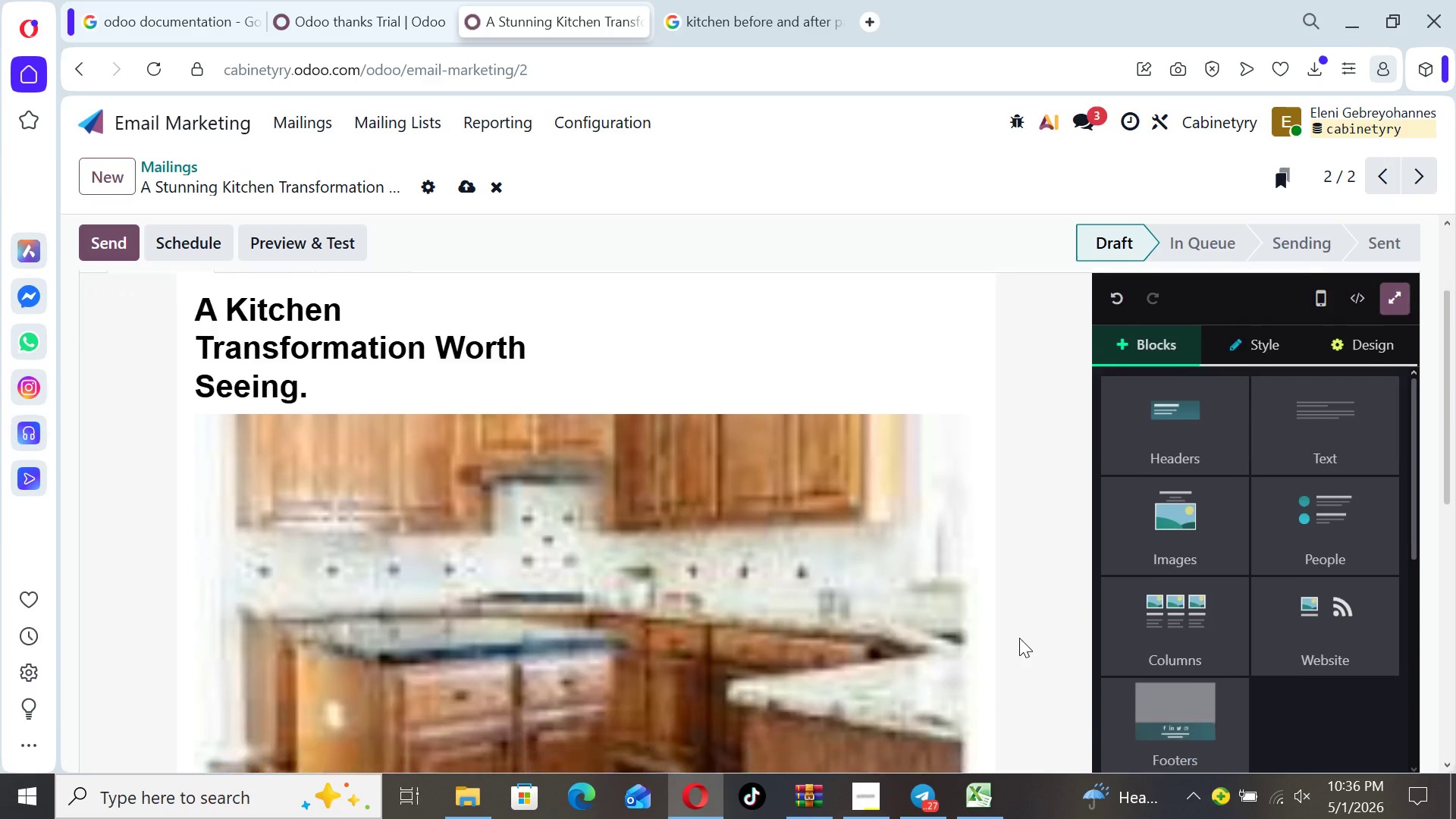 
key(ArrowDown)
 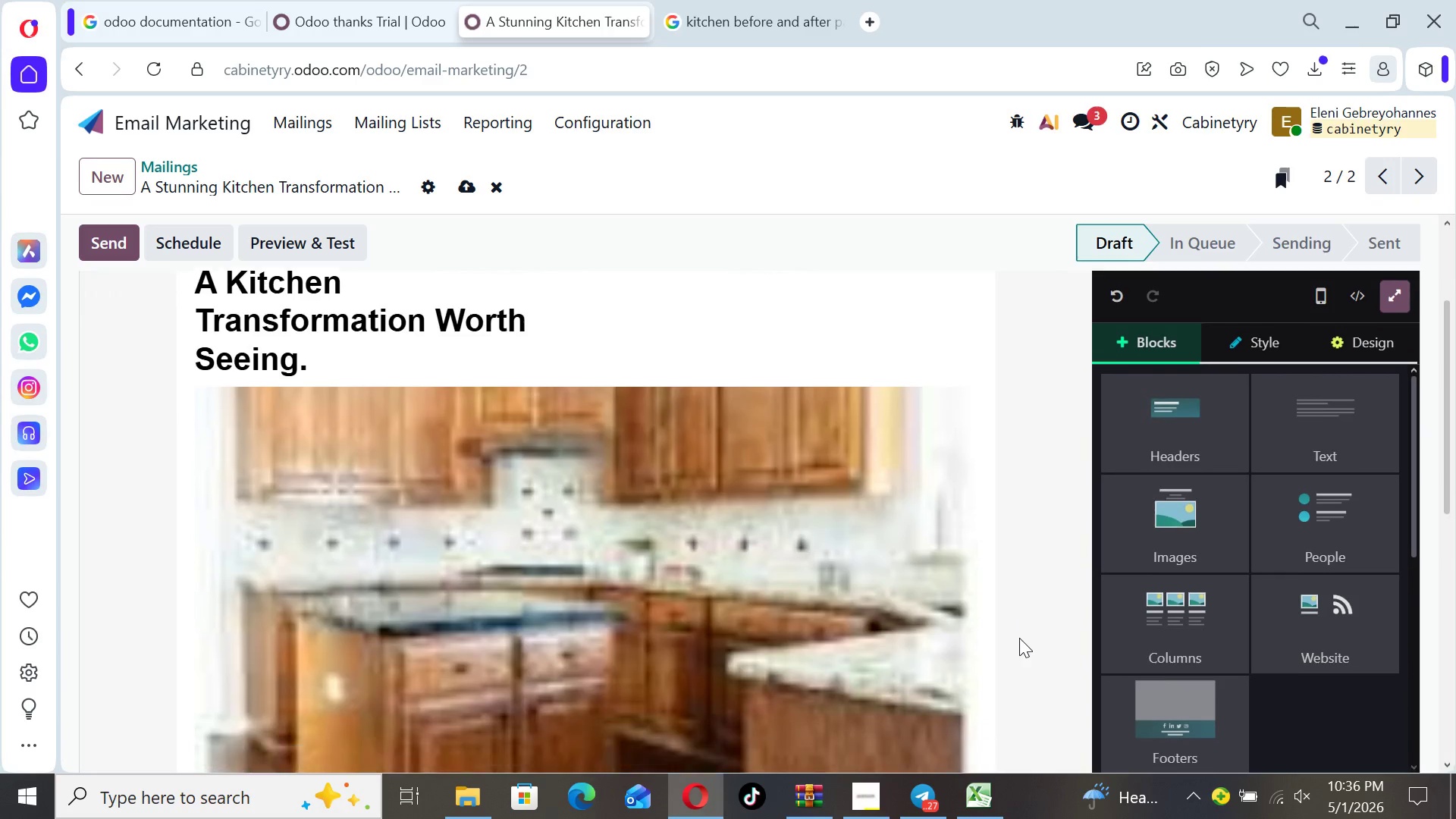 
key(ArrowDown)
 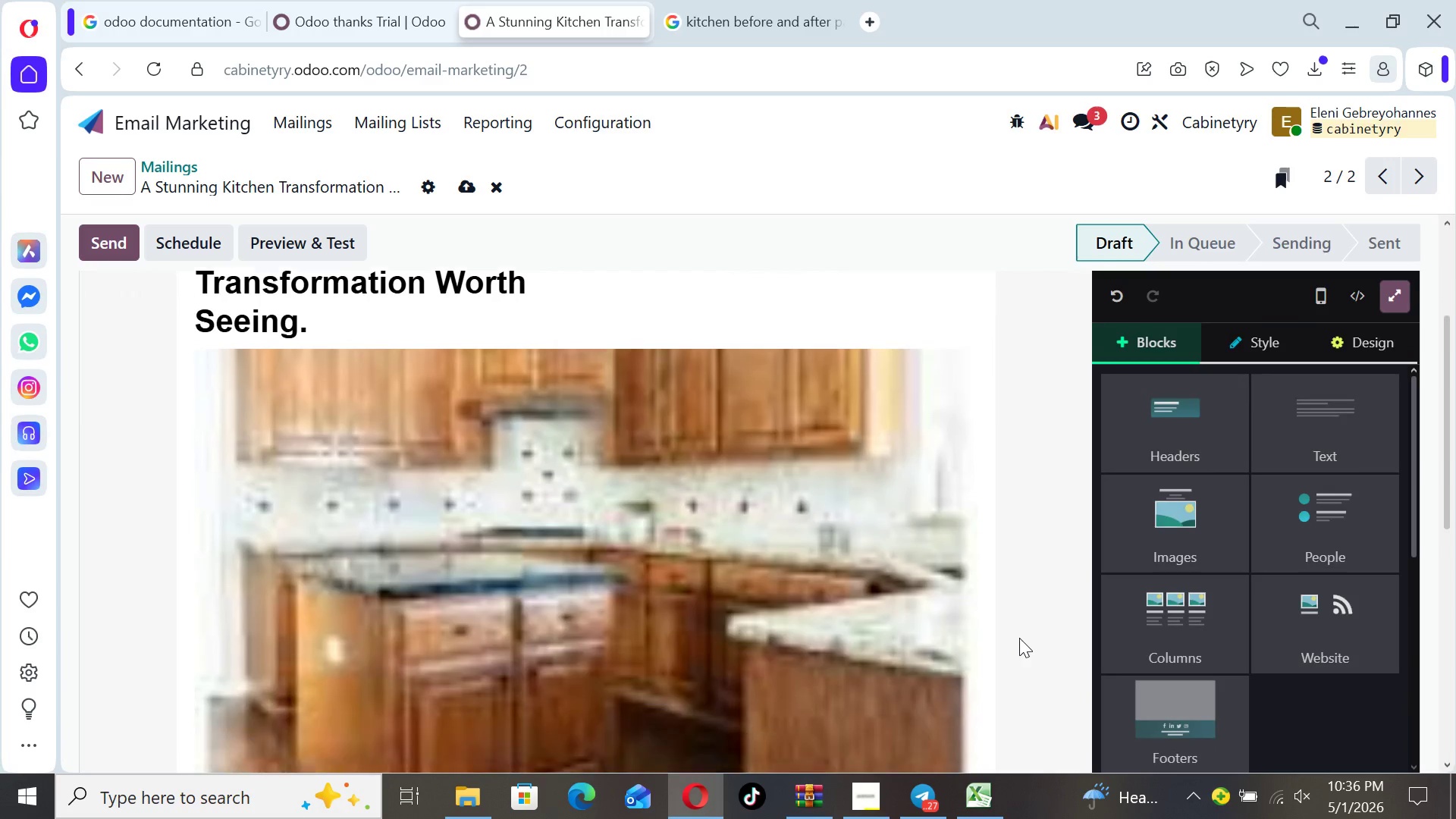 
key(ArrowDown)
 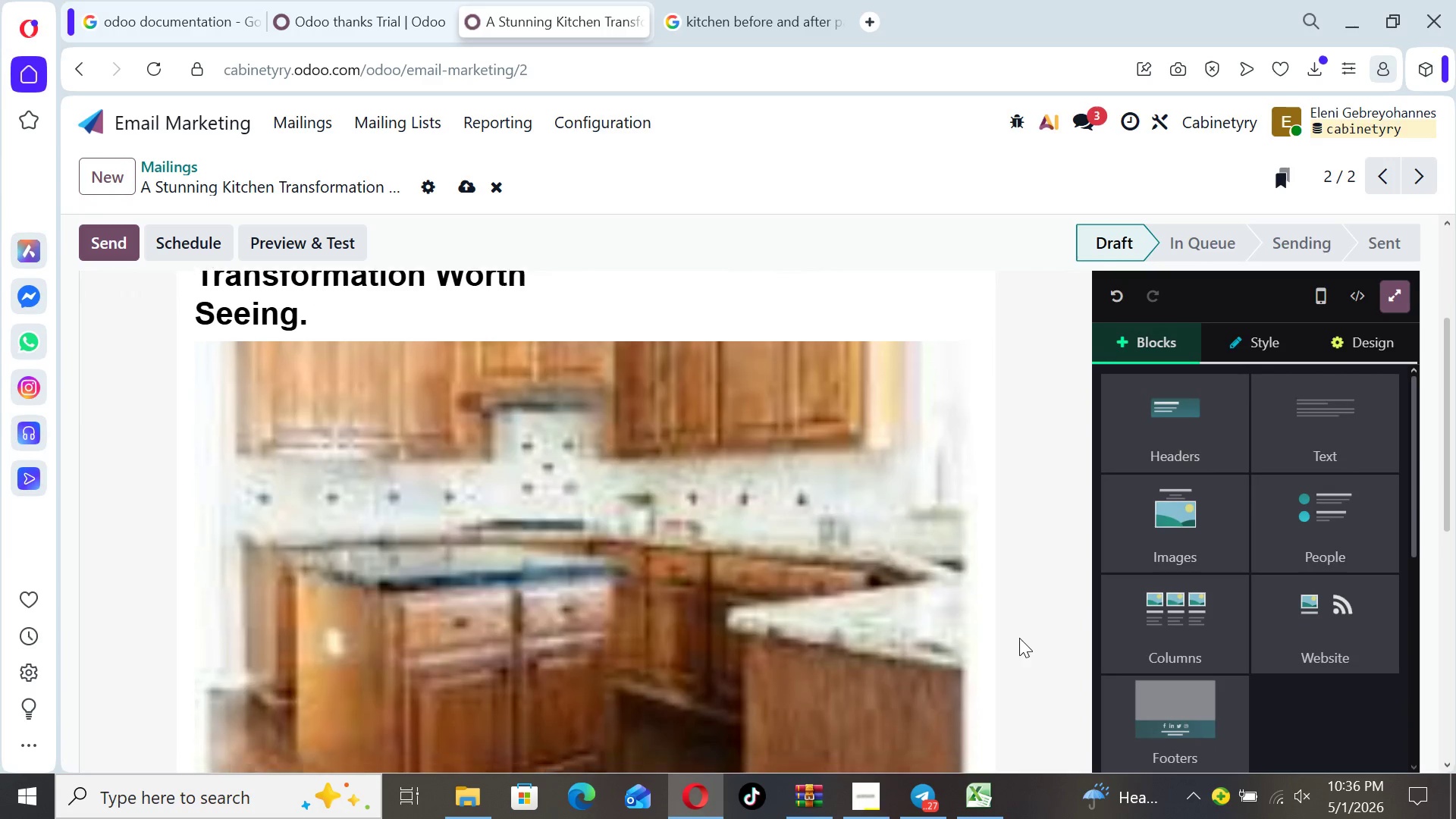 
key(ArrowDown)
 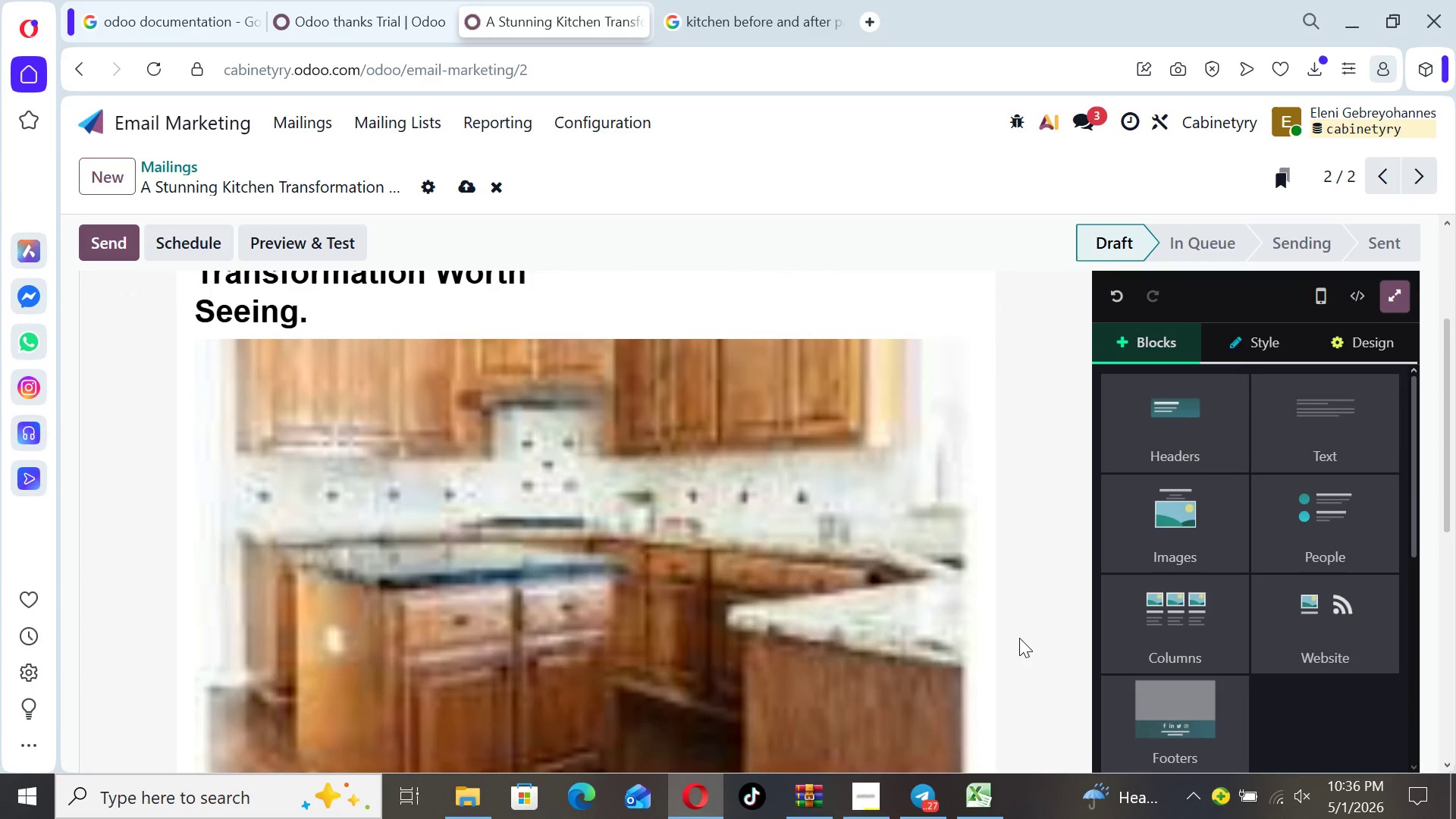 
key(ArrowDown)
 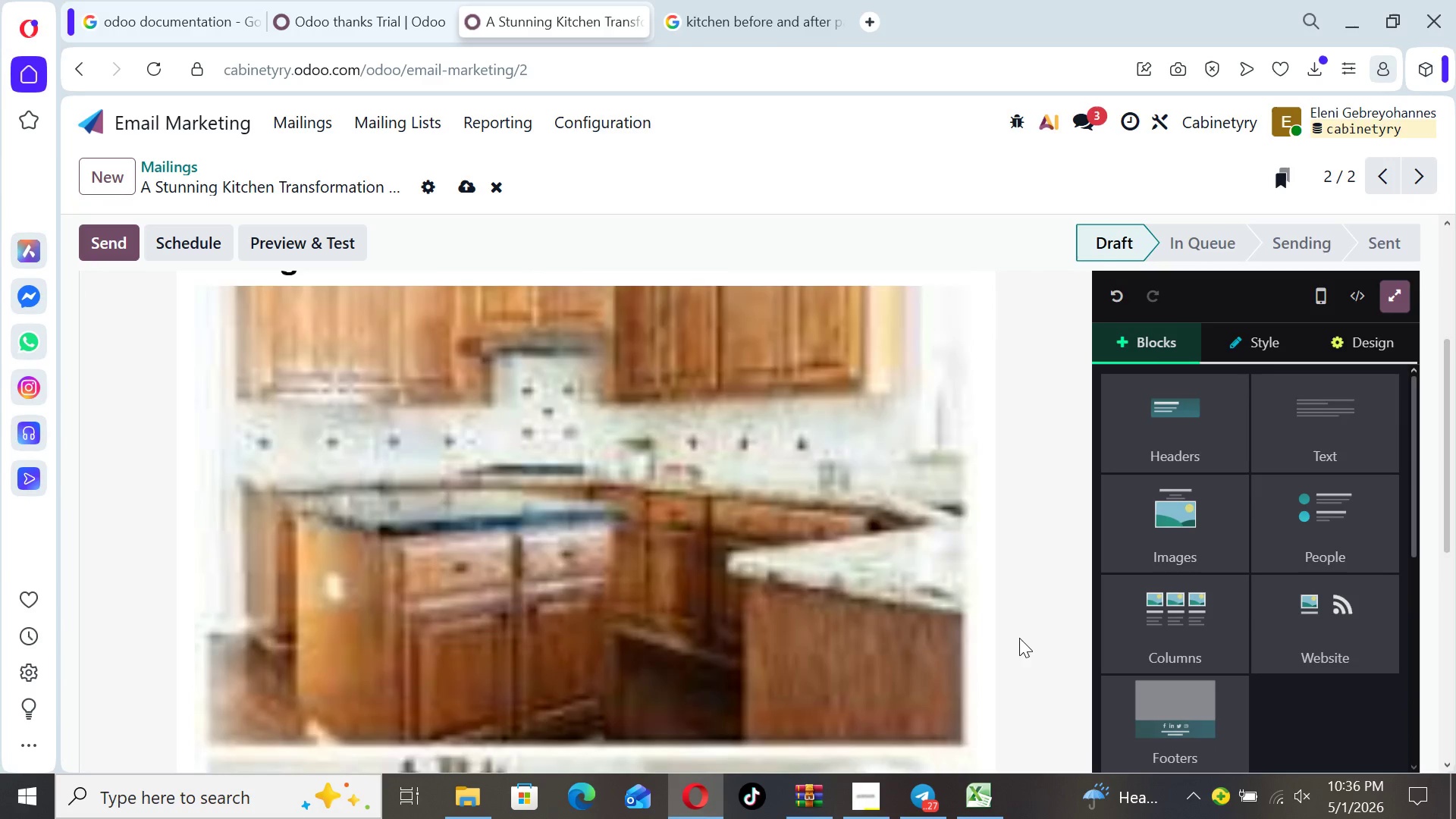 
key(ArrowDown)
 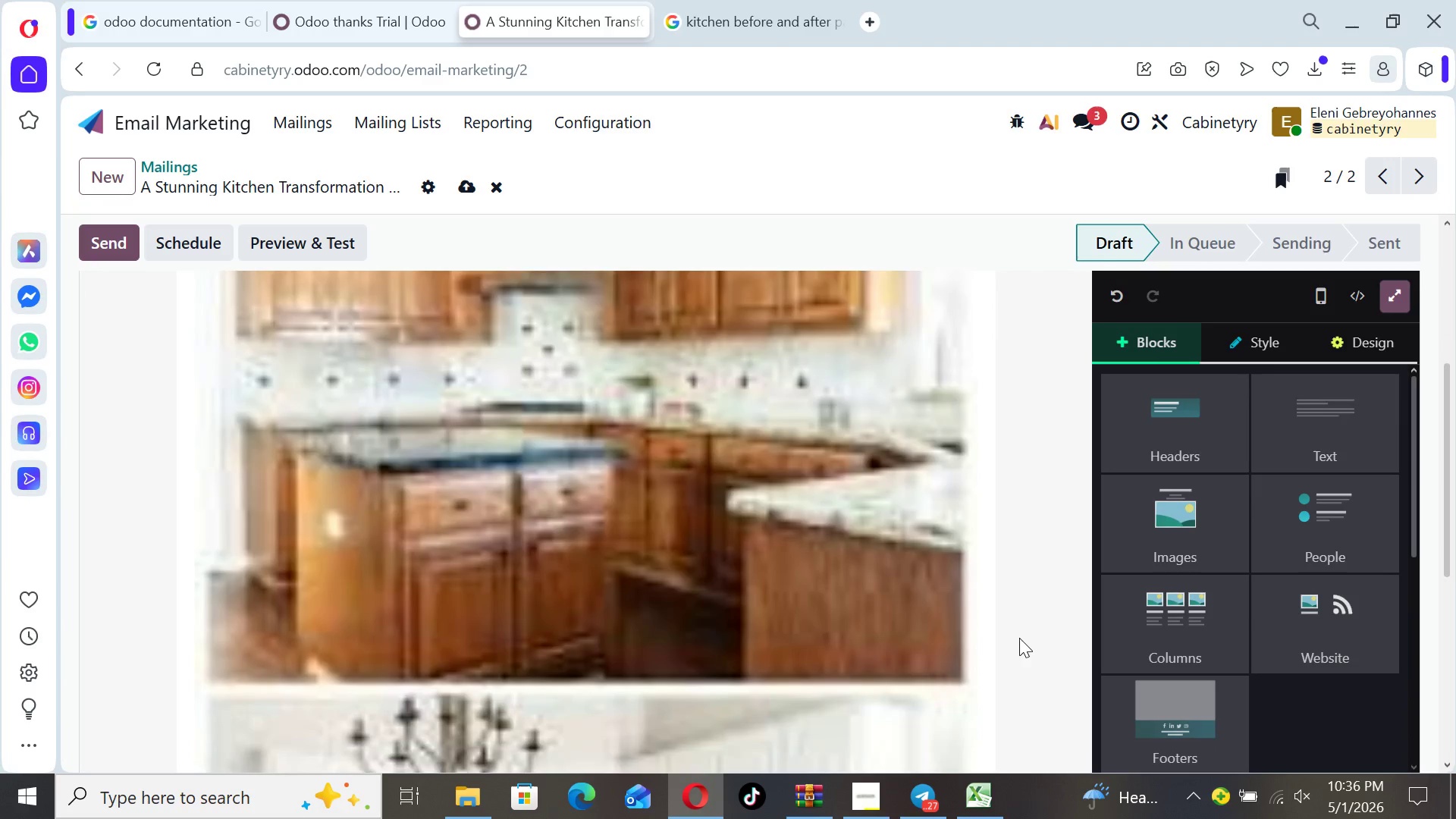 
key(ArrowDown)
 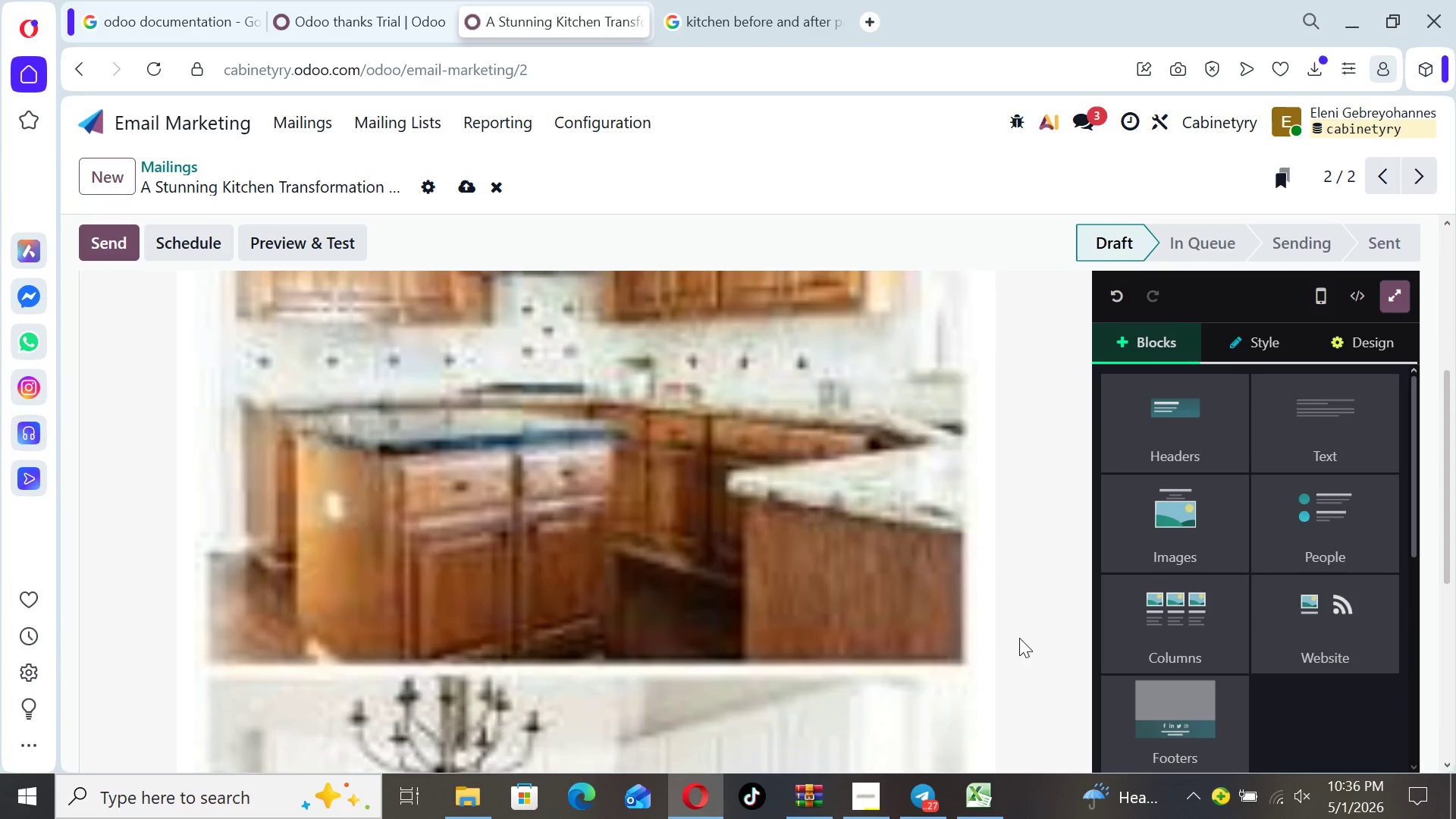 
key(ArrowDown)
 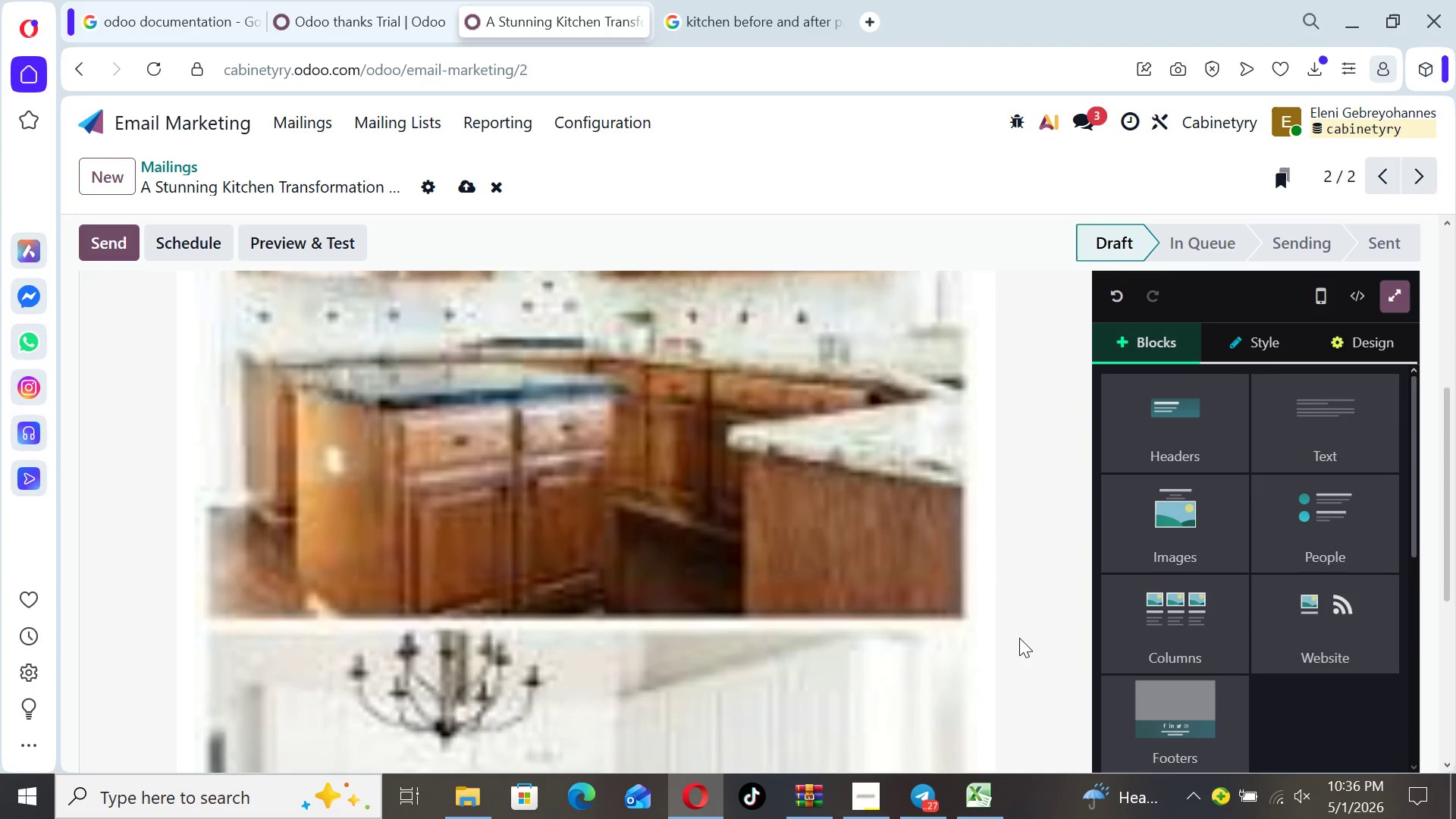 
key(ArrowUp)
 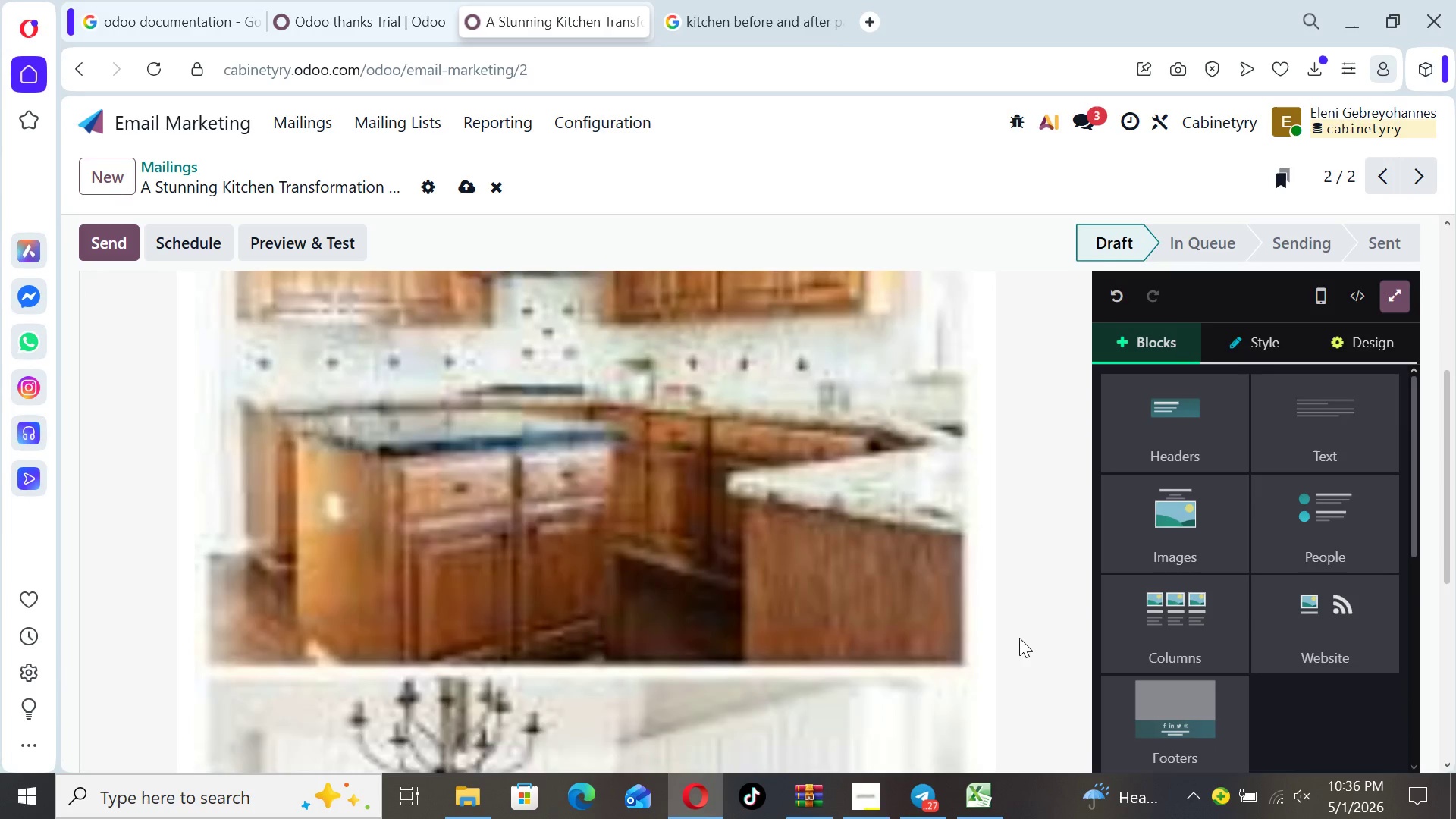 
key(ArrowUp)
 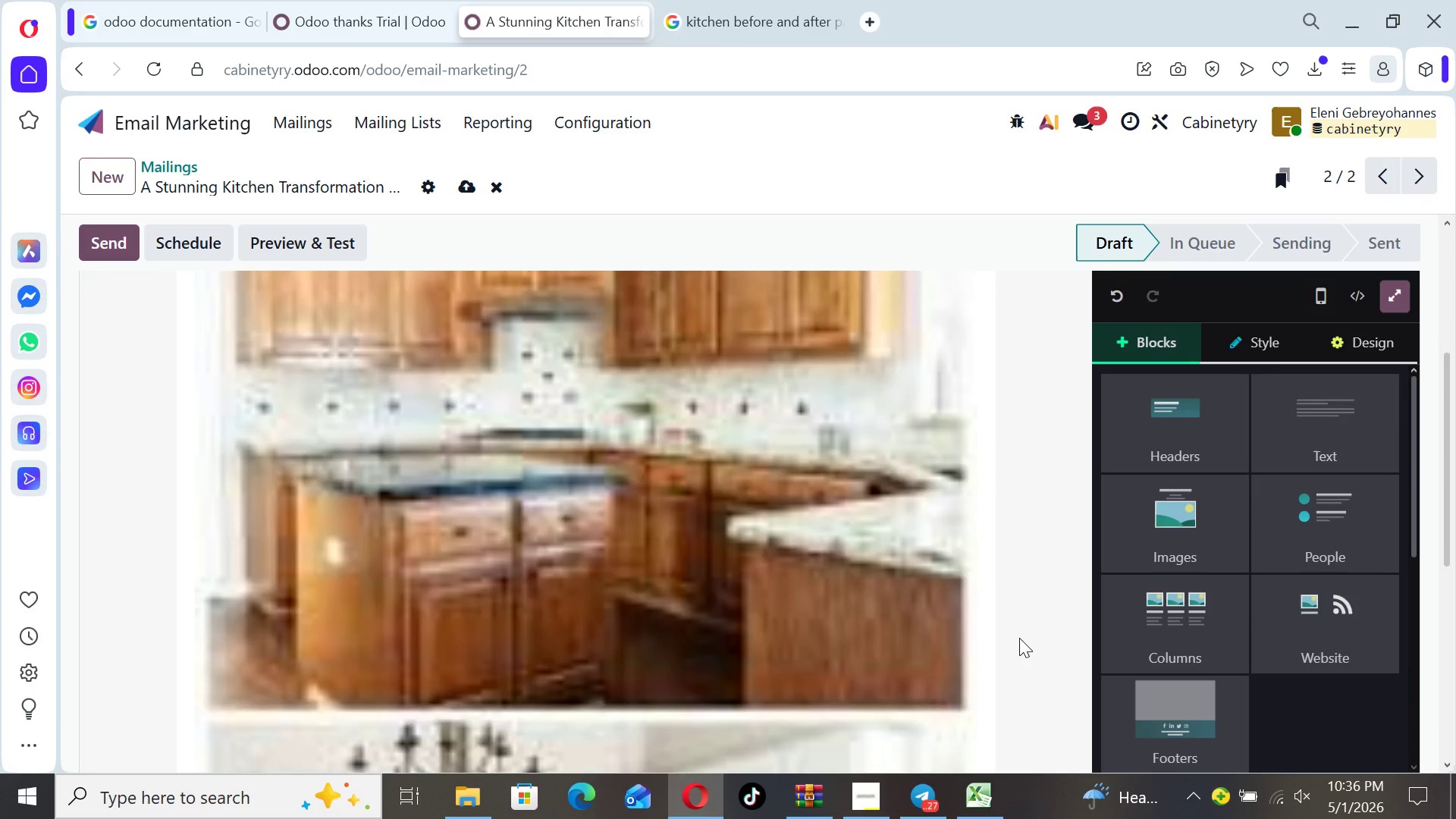 
key(ArrowUp)
 